 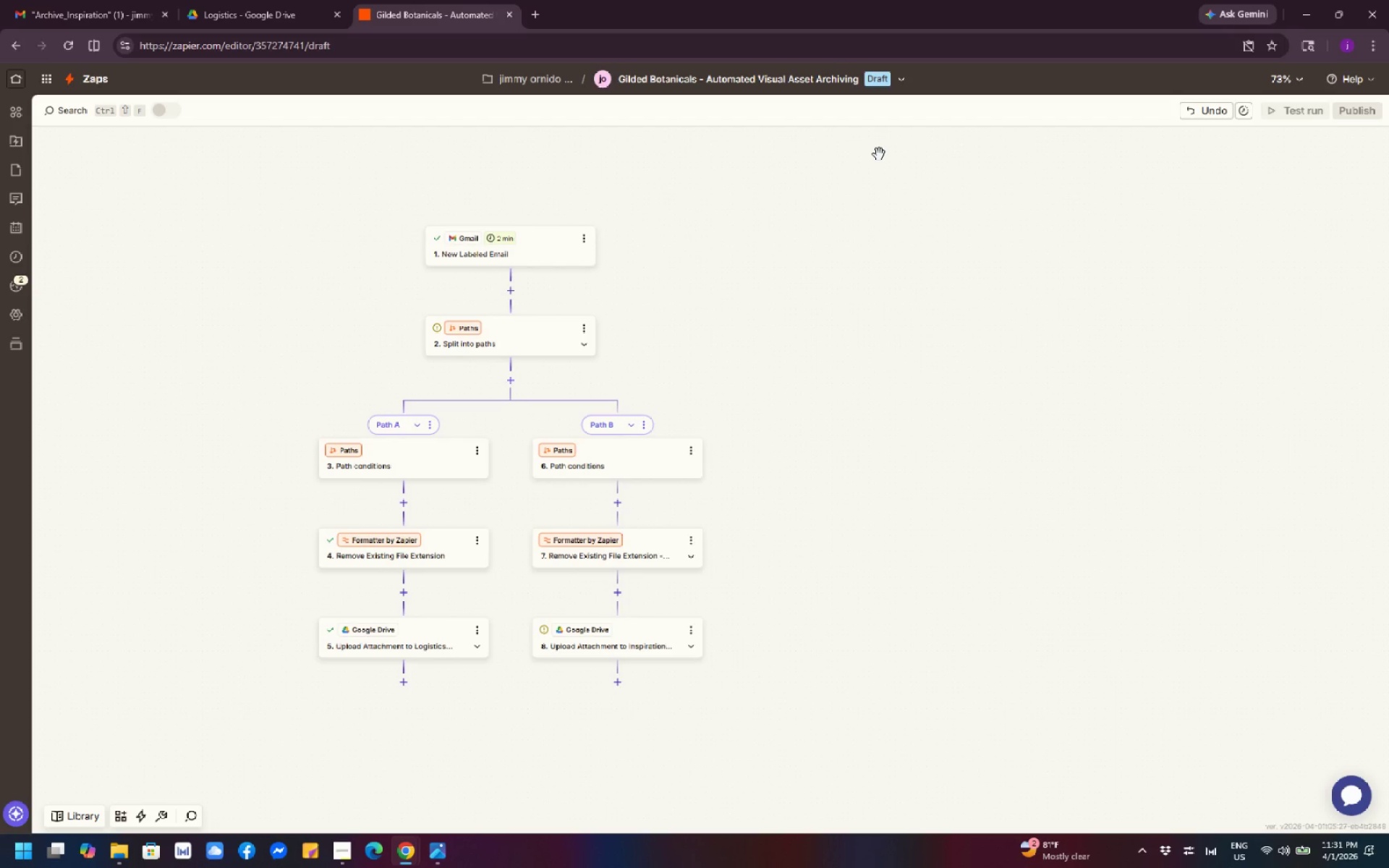 
left_click_drag(start_coordinate=[823, 193], to_coordinate=[948, 166])
 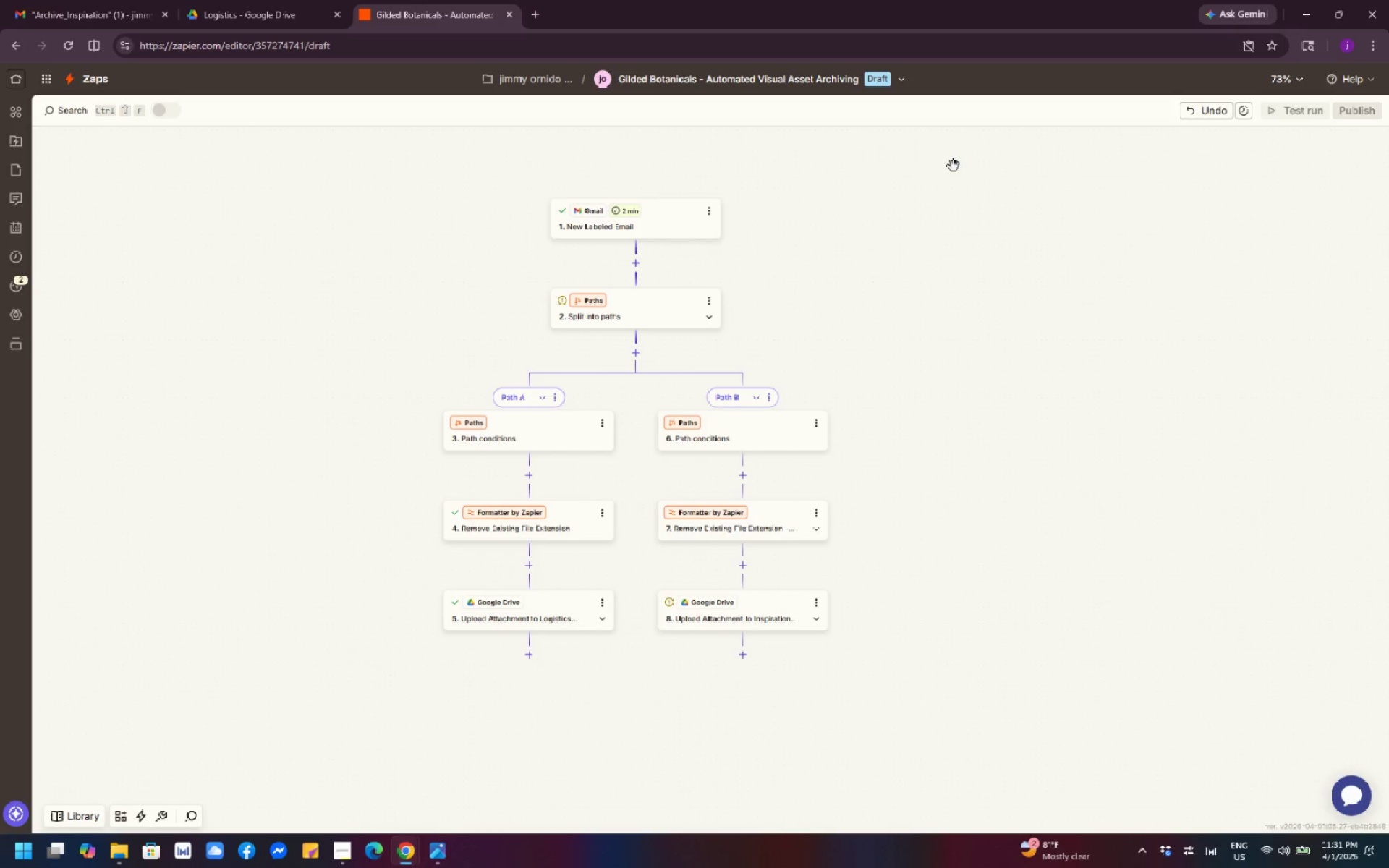 
wait(5.97)
 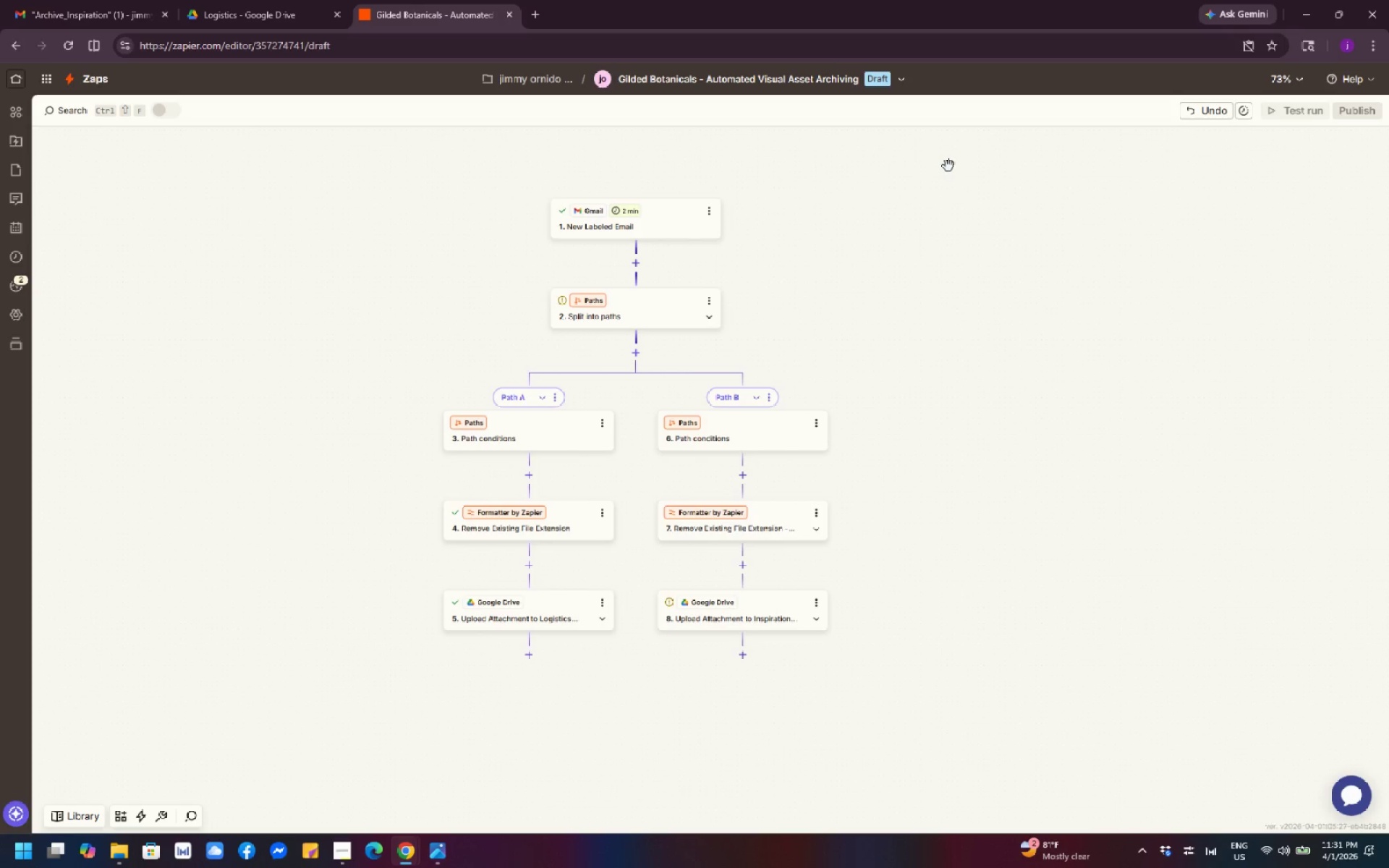 
left_click_drag(start_coordinate=[1001, 238], to_coordinate=[992, 241])
 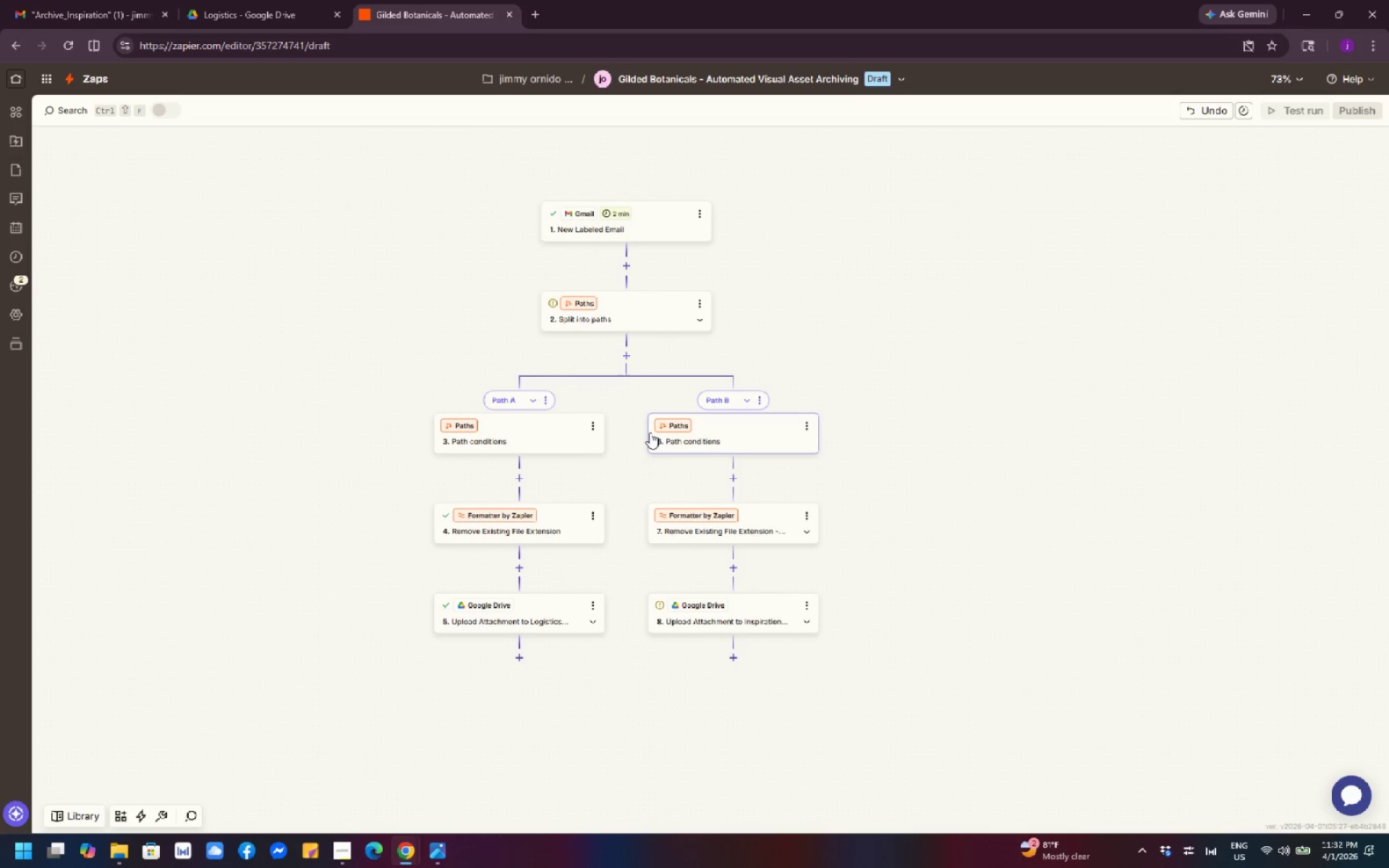 
wait(52.67)
 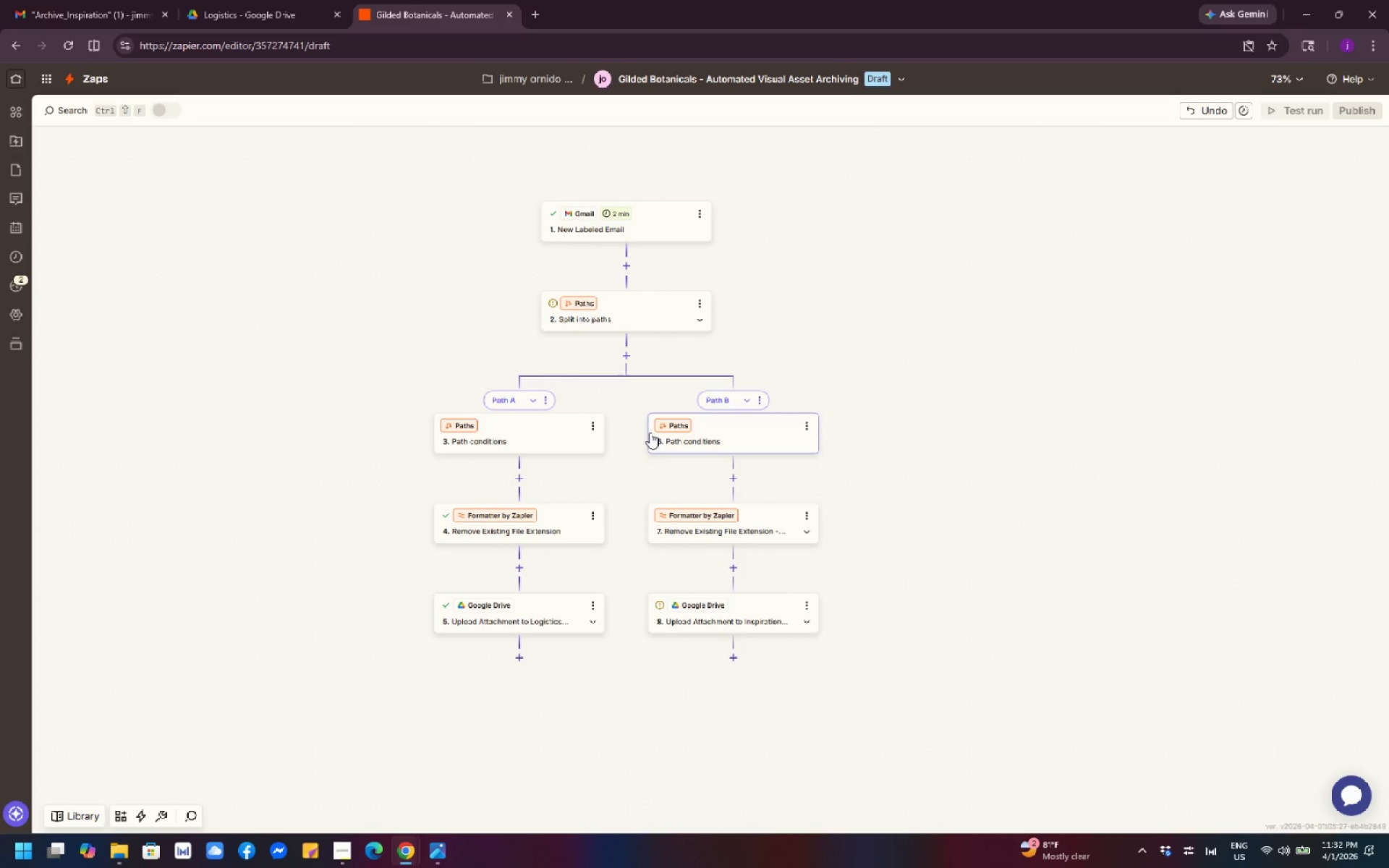 
left_click([702, 299])
 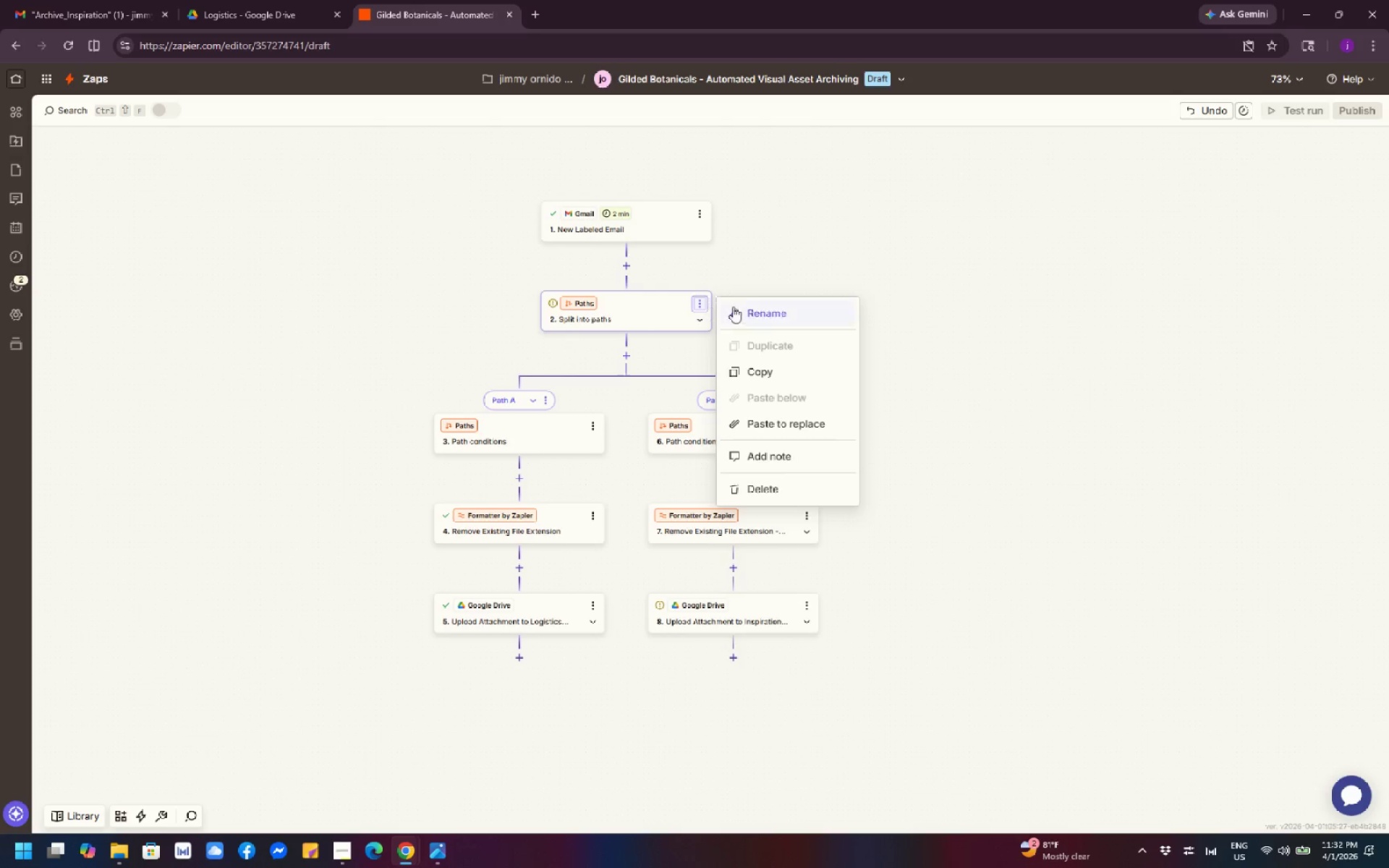 
left_click([762, 311])
 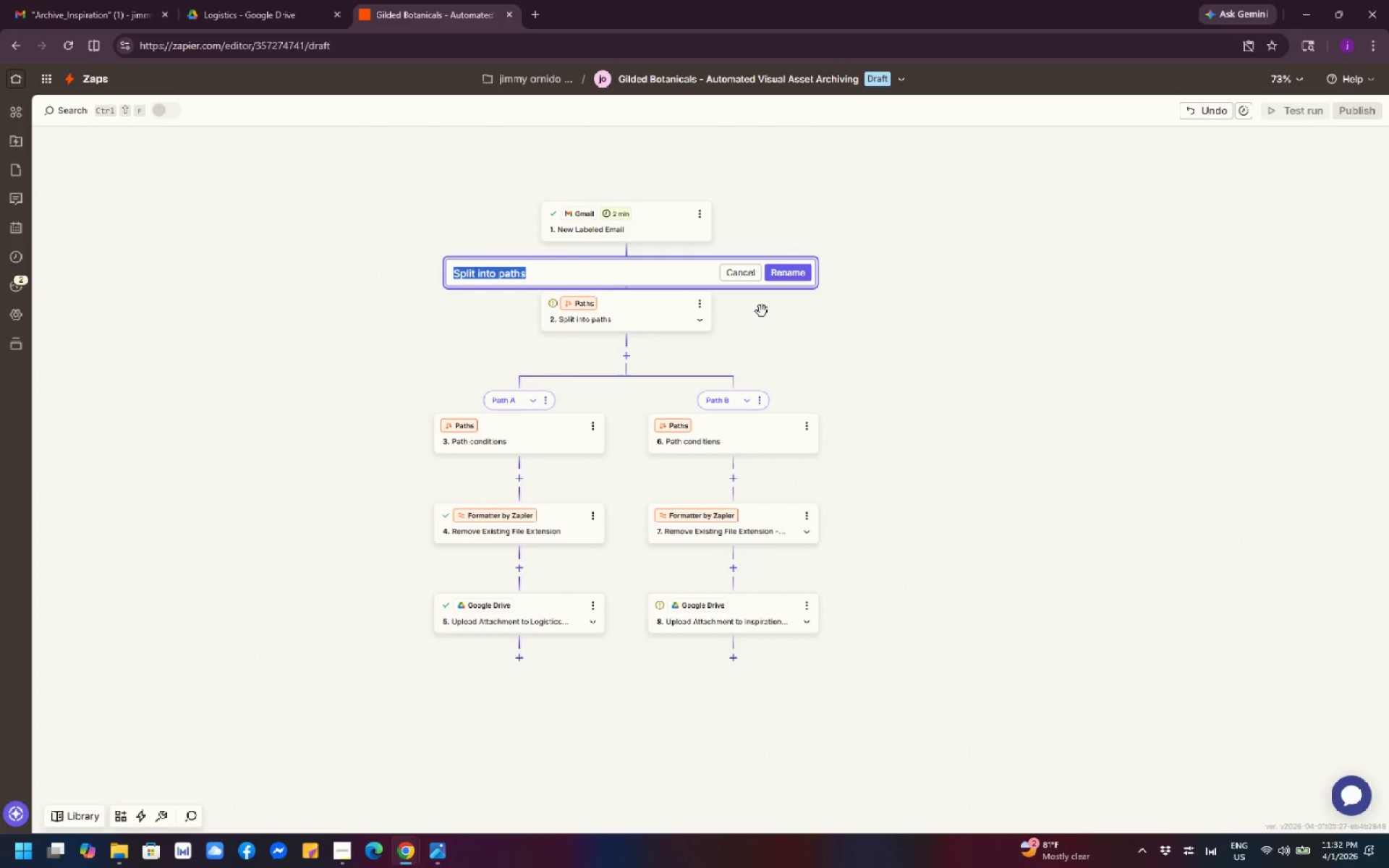 
type(Route Archive Emails)
 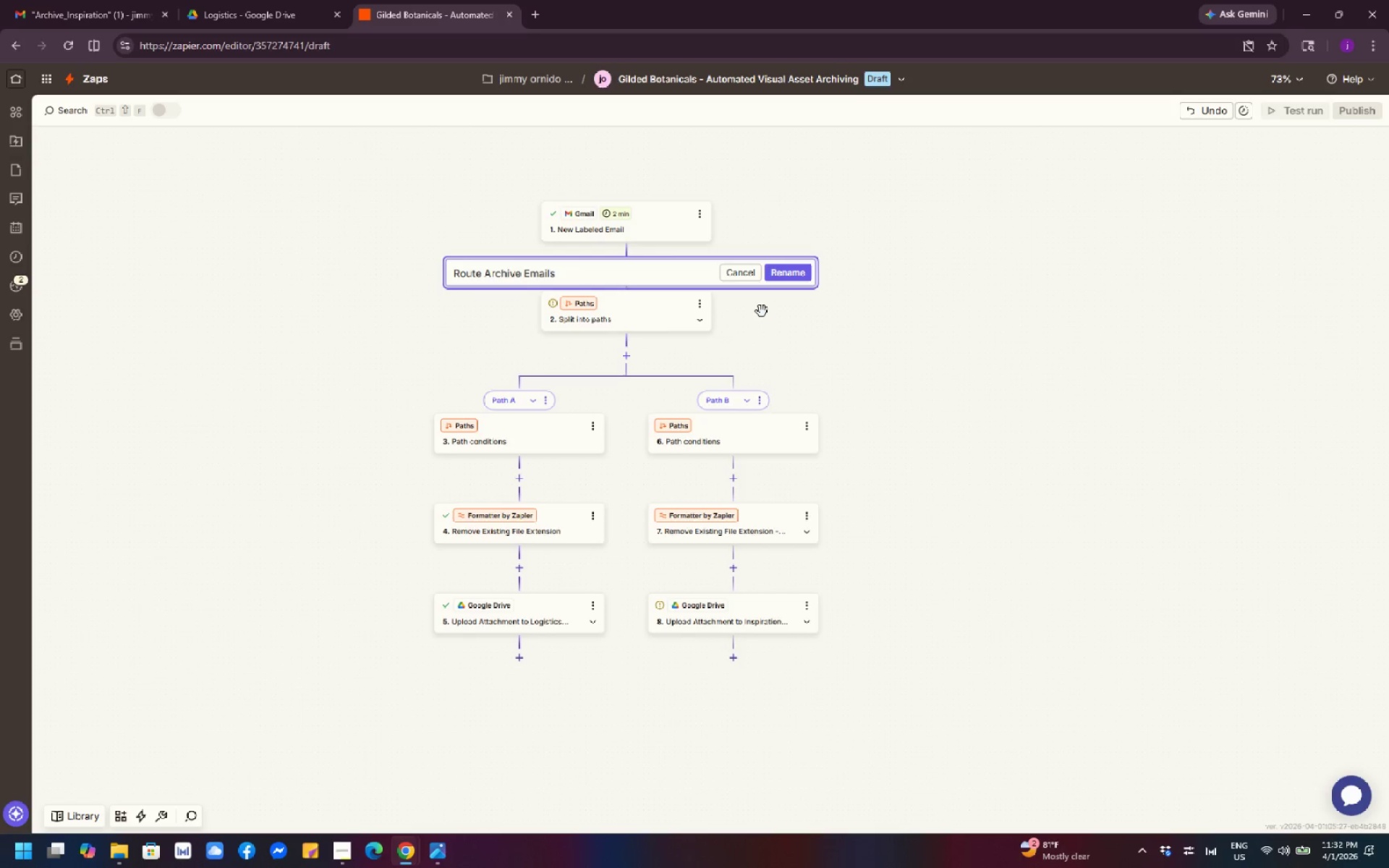 
left_click([803, 276])
 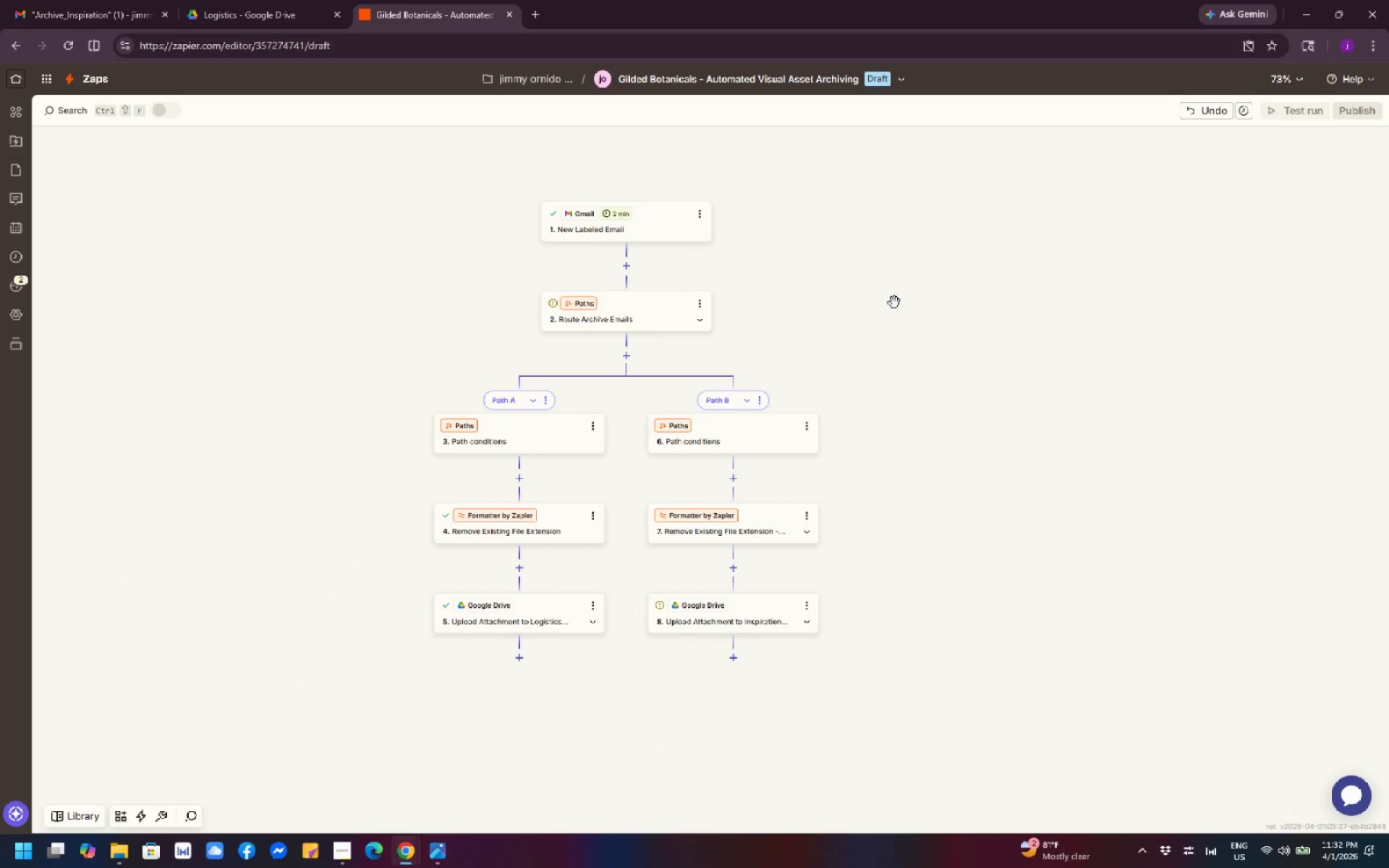 
wait(17.33)
 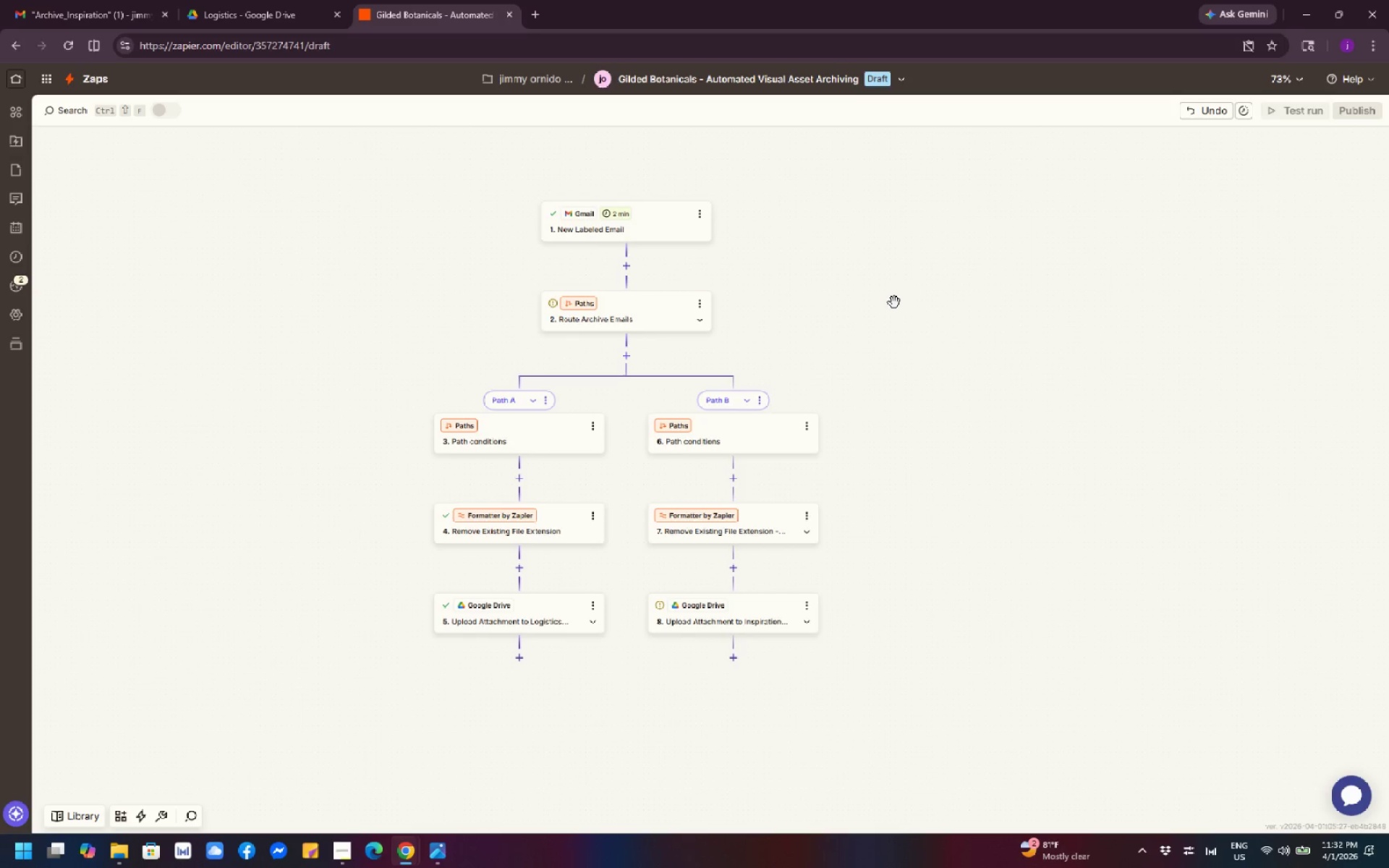 
left_click([551, 402])
 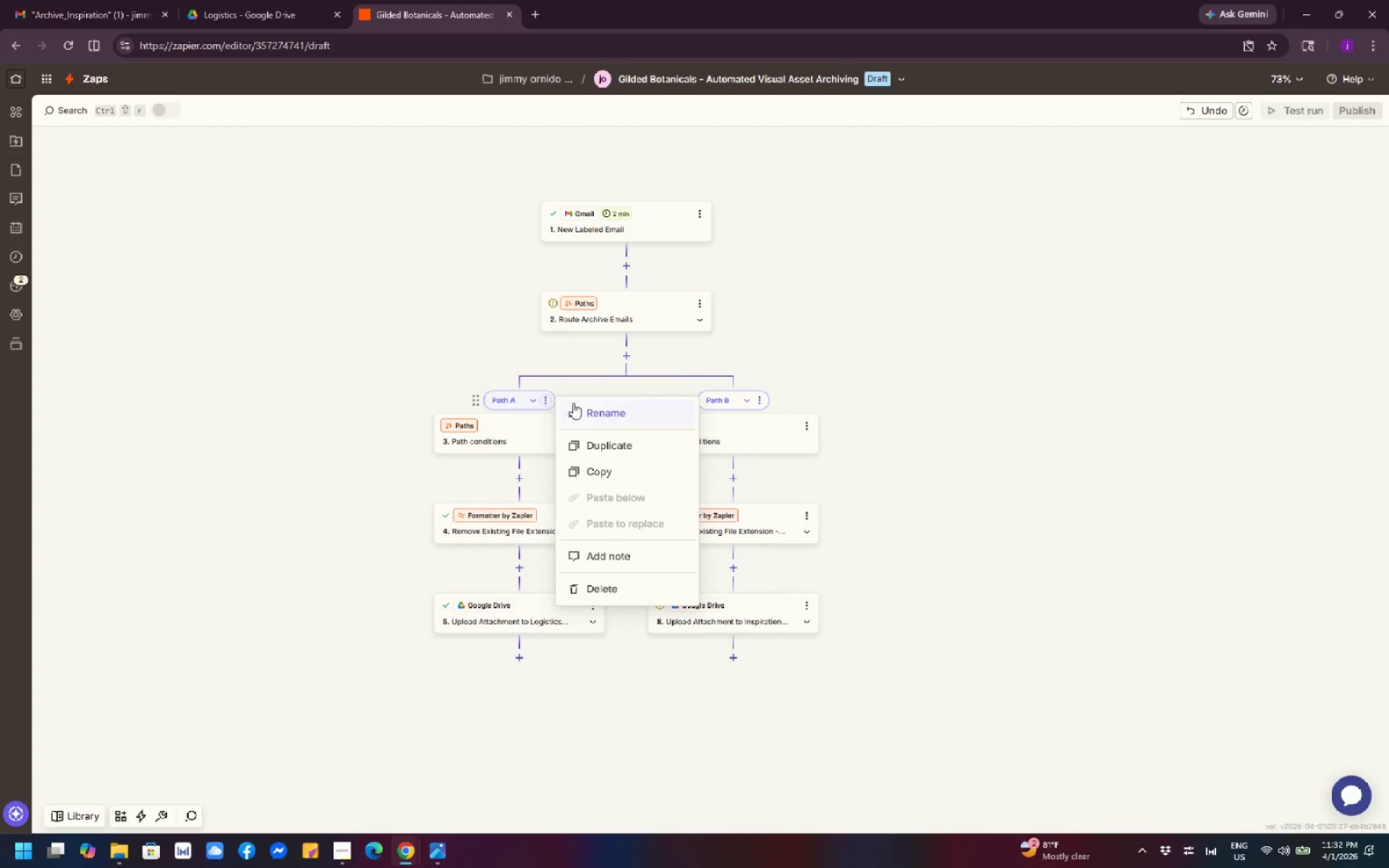 
left_click([579, 403])
 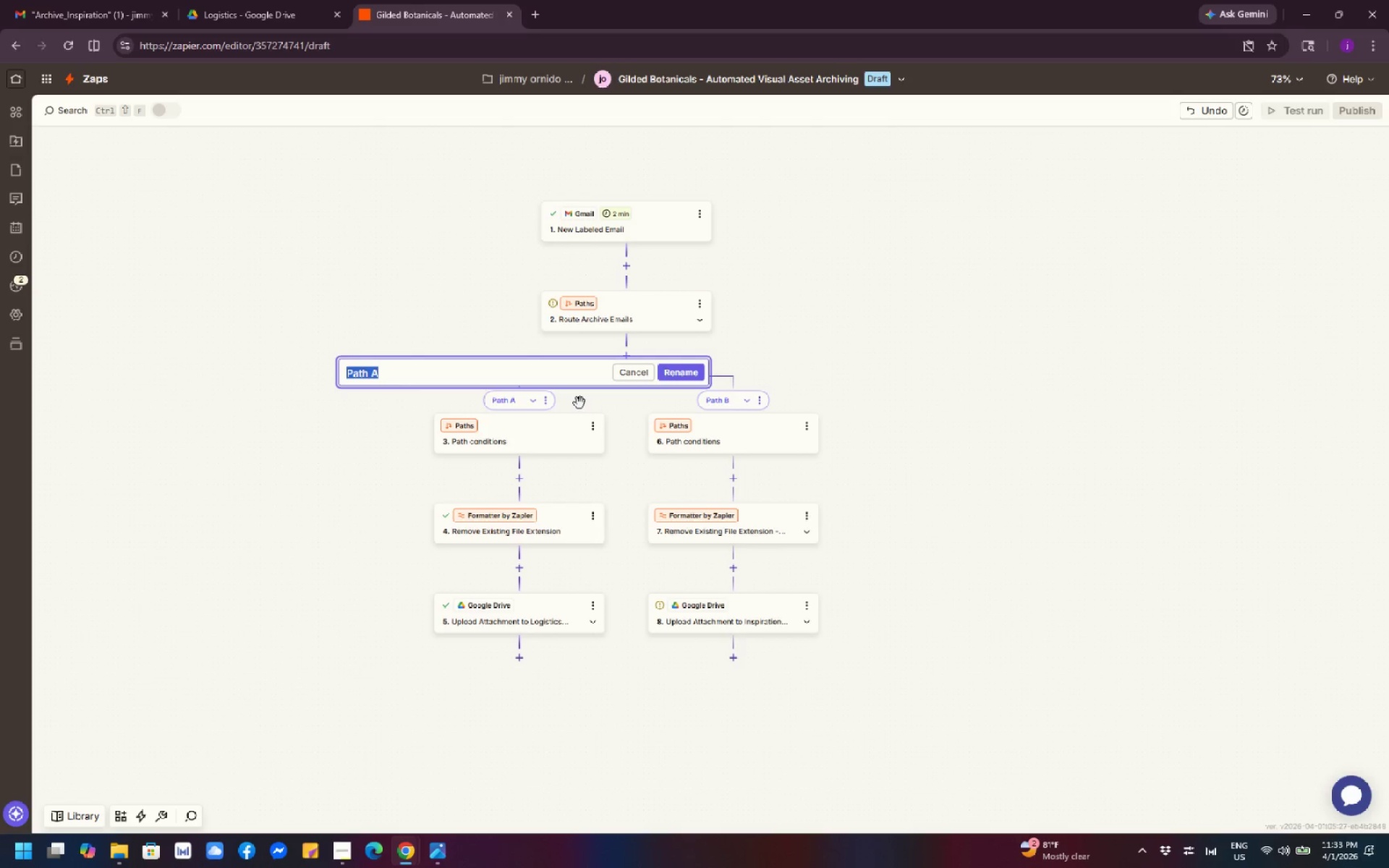 
wait(8.41)
 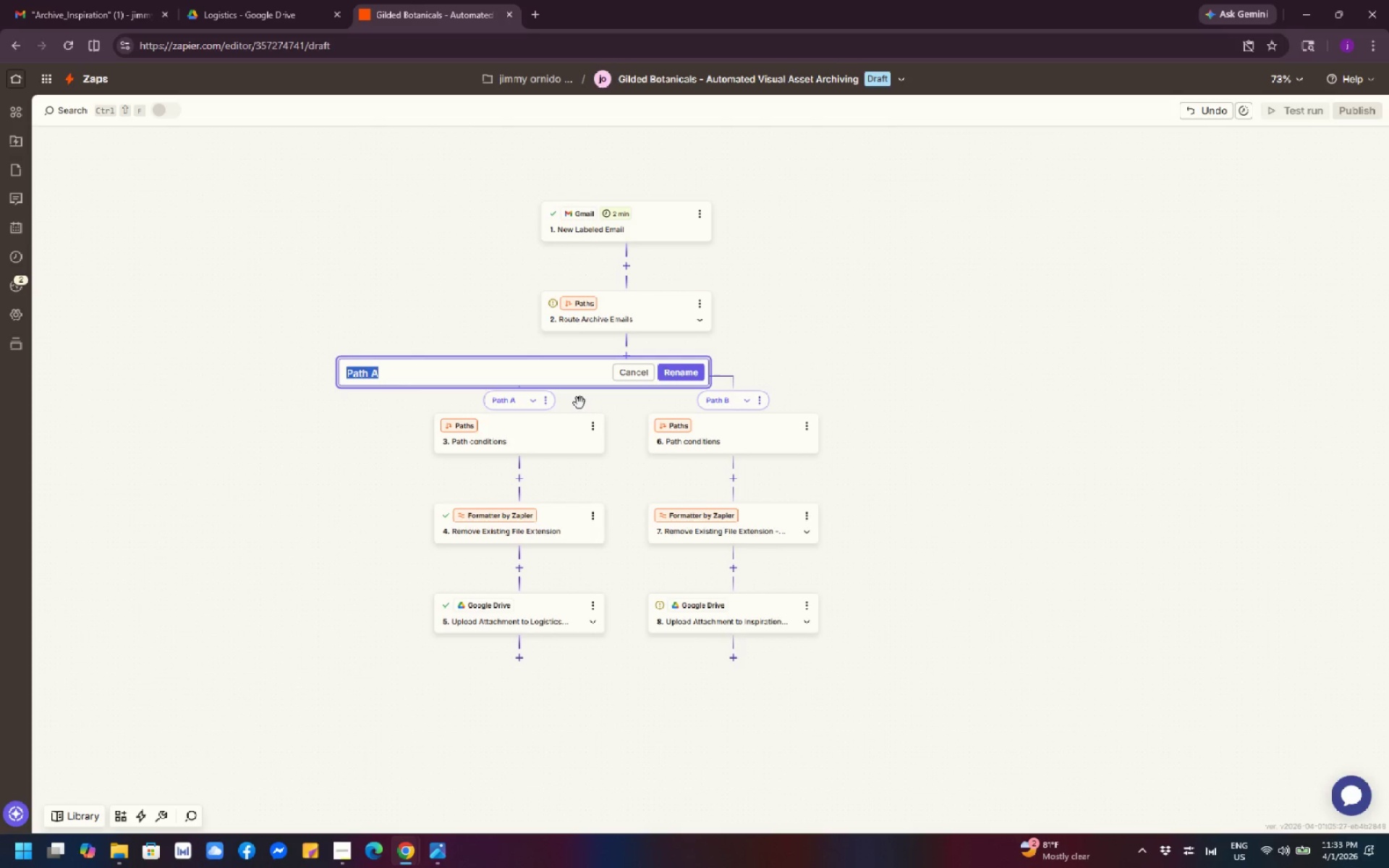 
type(Logistics - Has Attachment)
 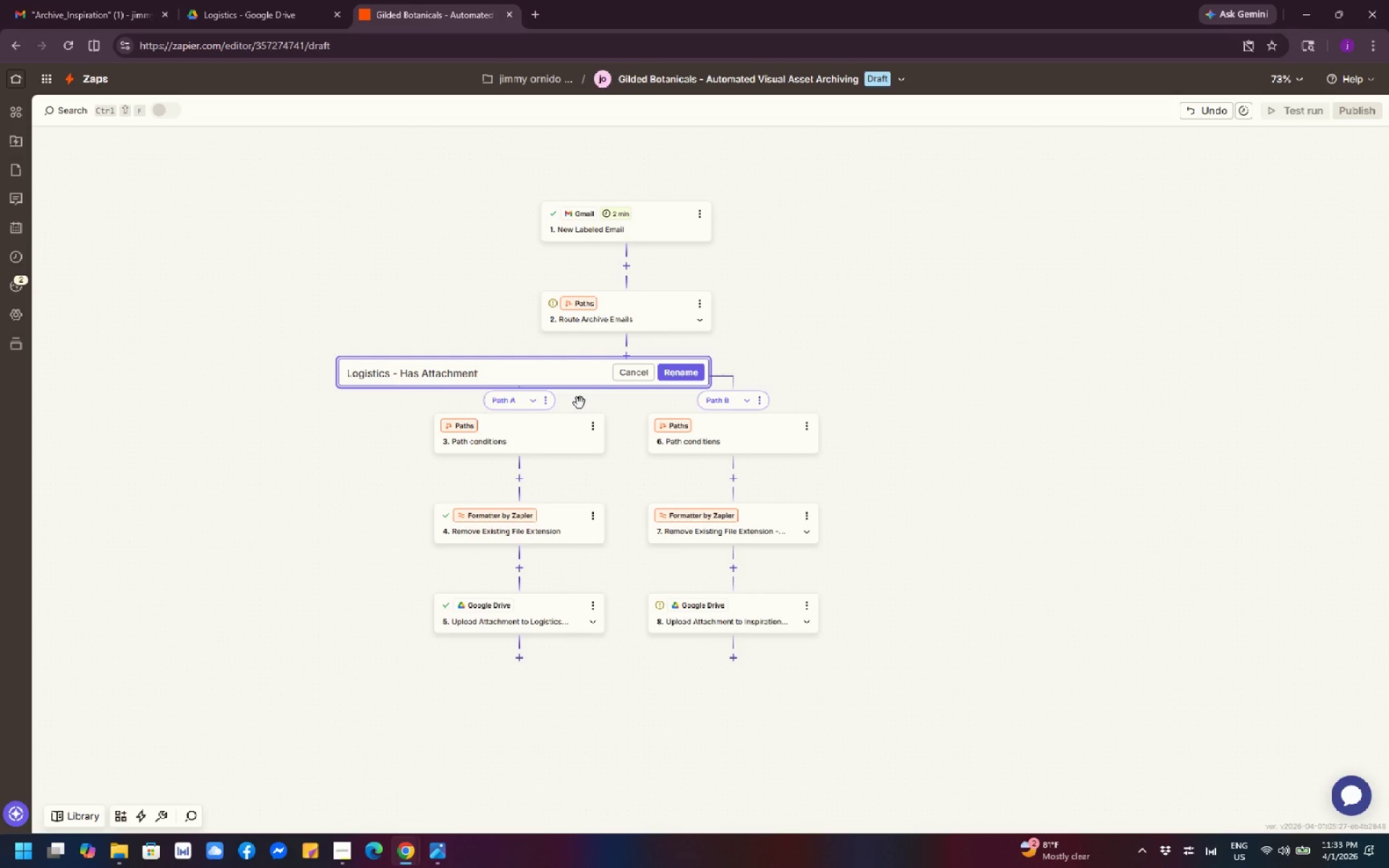 
left_click([689, 371])
 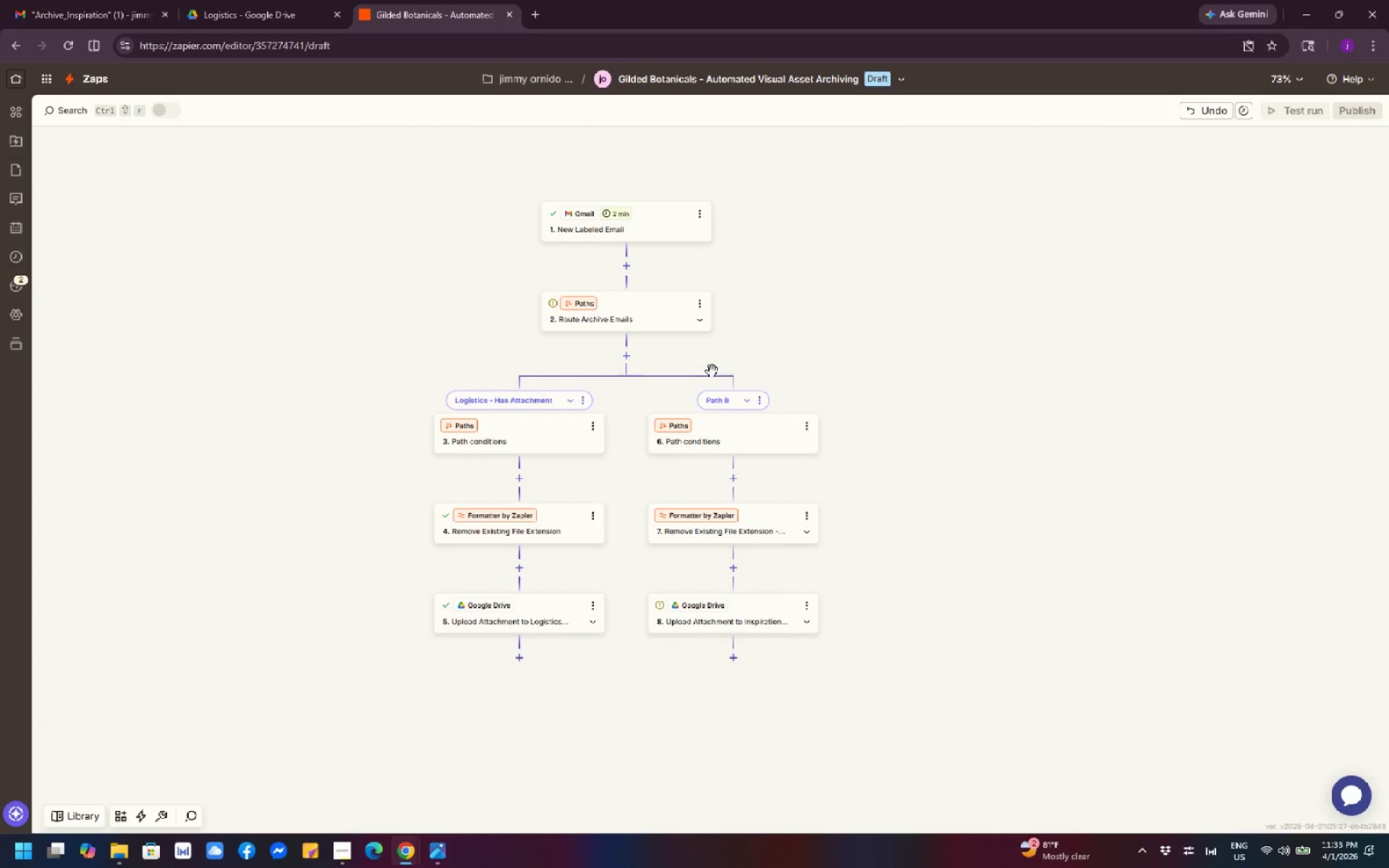 
left_click([761, 408])
 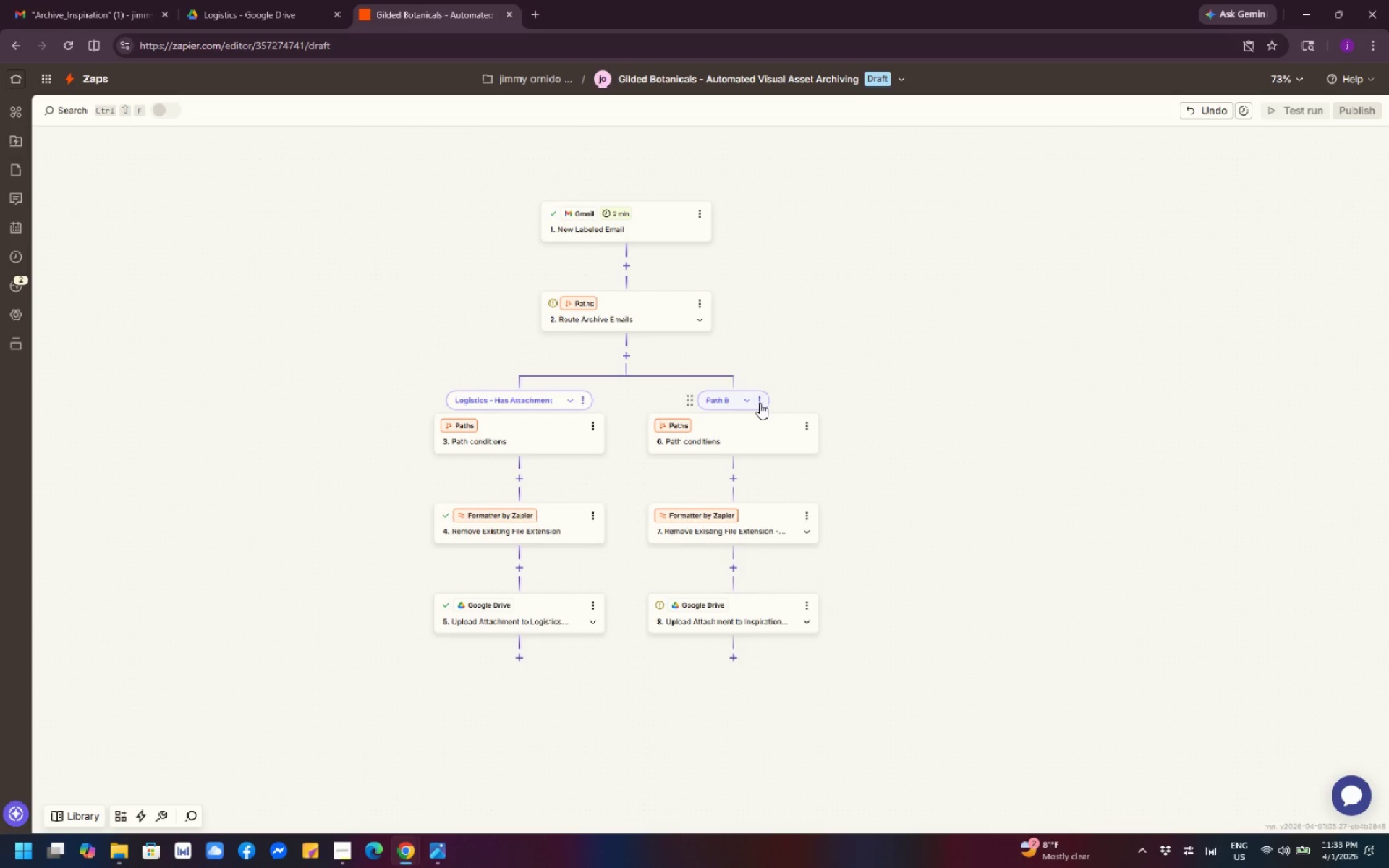 
left_click([760, 403])
 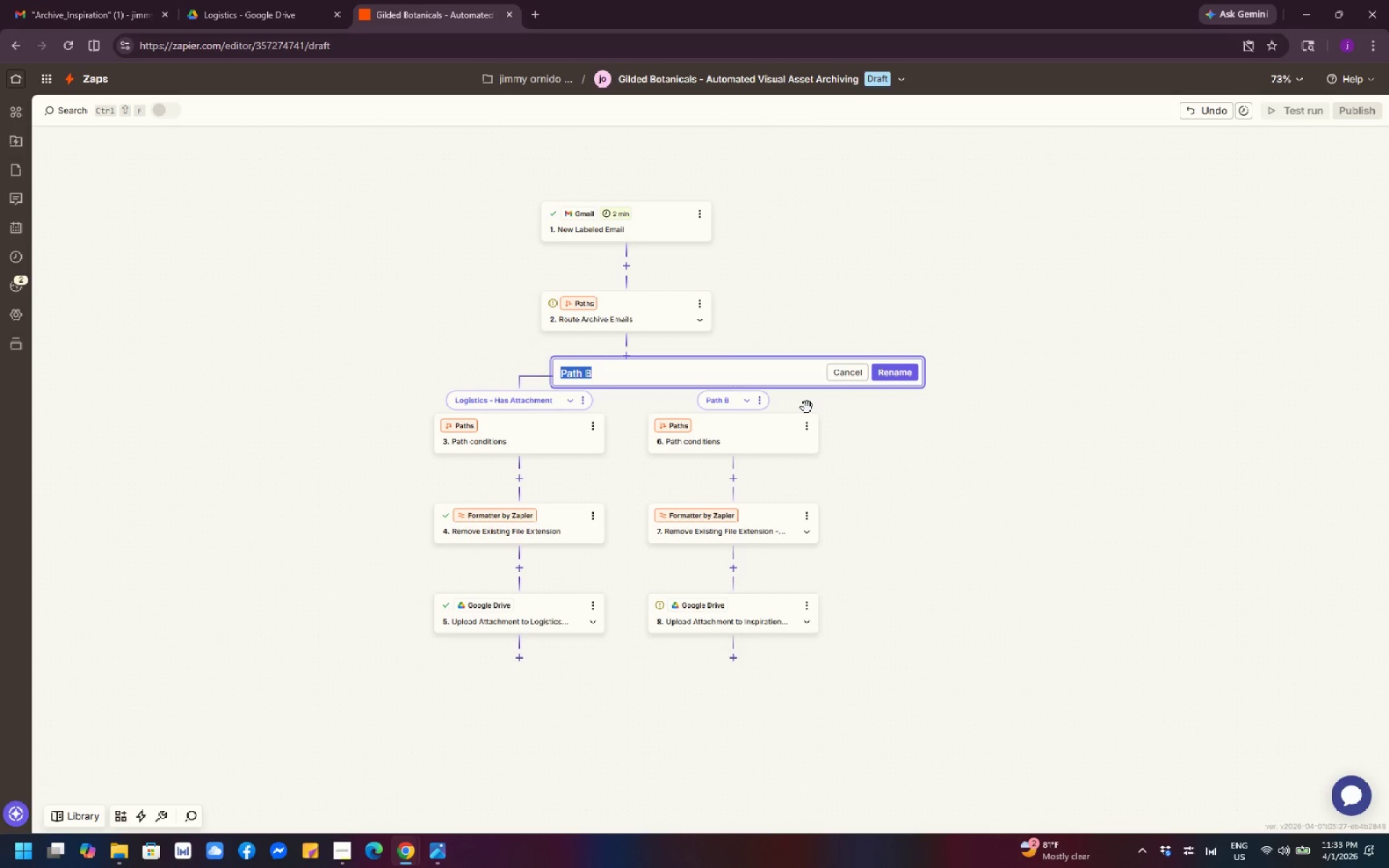 
type(Inspiar)
key(Backspace)
key(Backspace)
key(Backspace)
key(Backspace)
type(piration)
 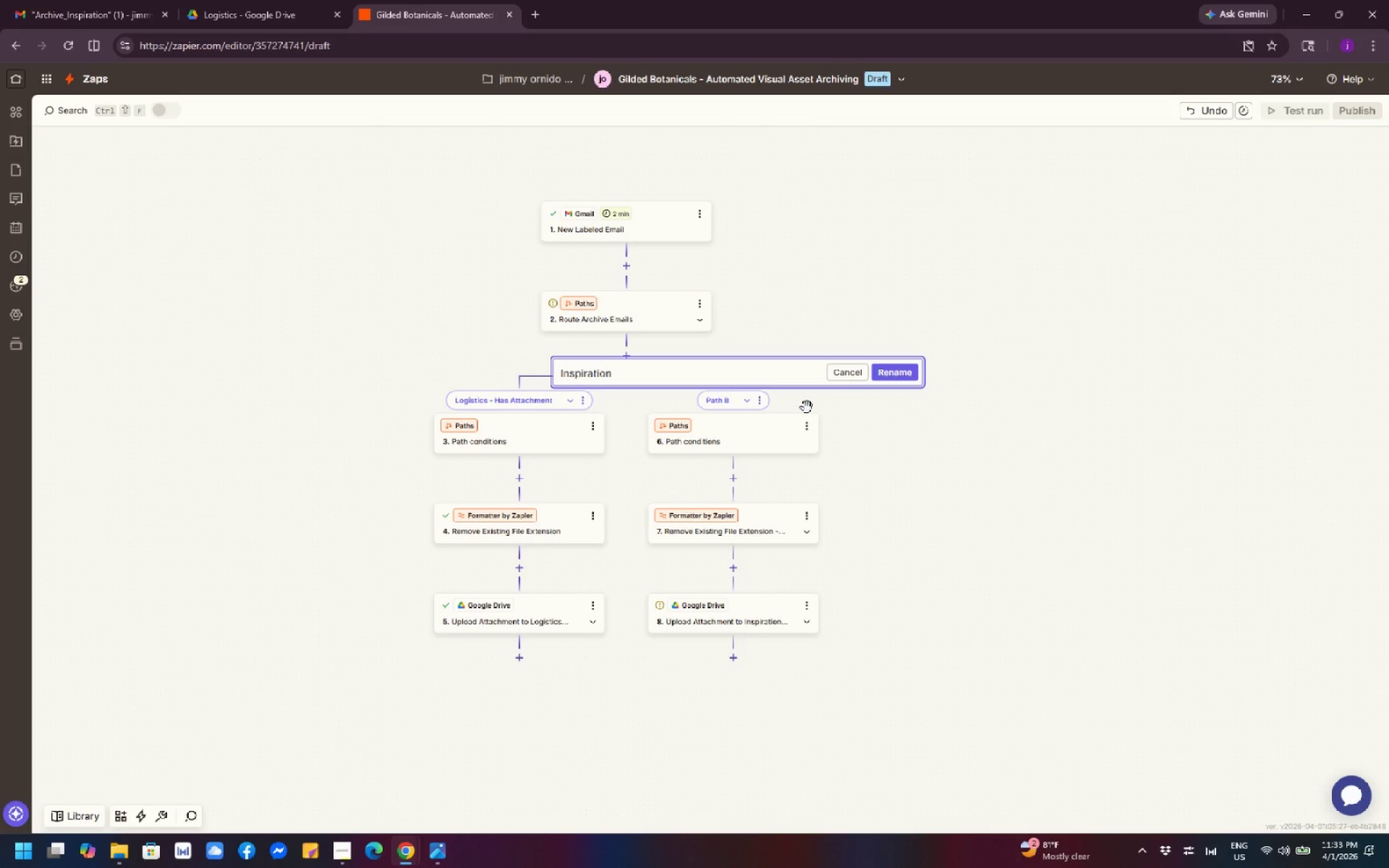 
type( -  )
key(Backspace)
type(Has A)
key(Backspace)
type(Attachment)
 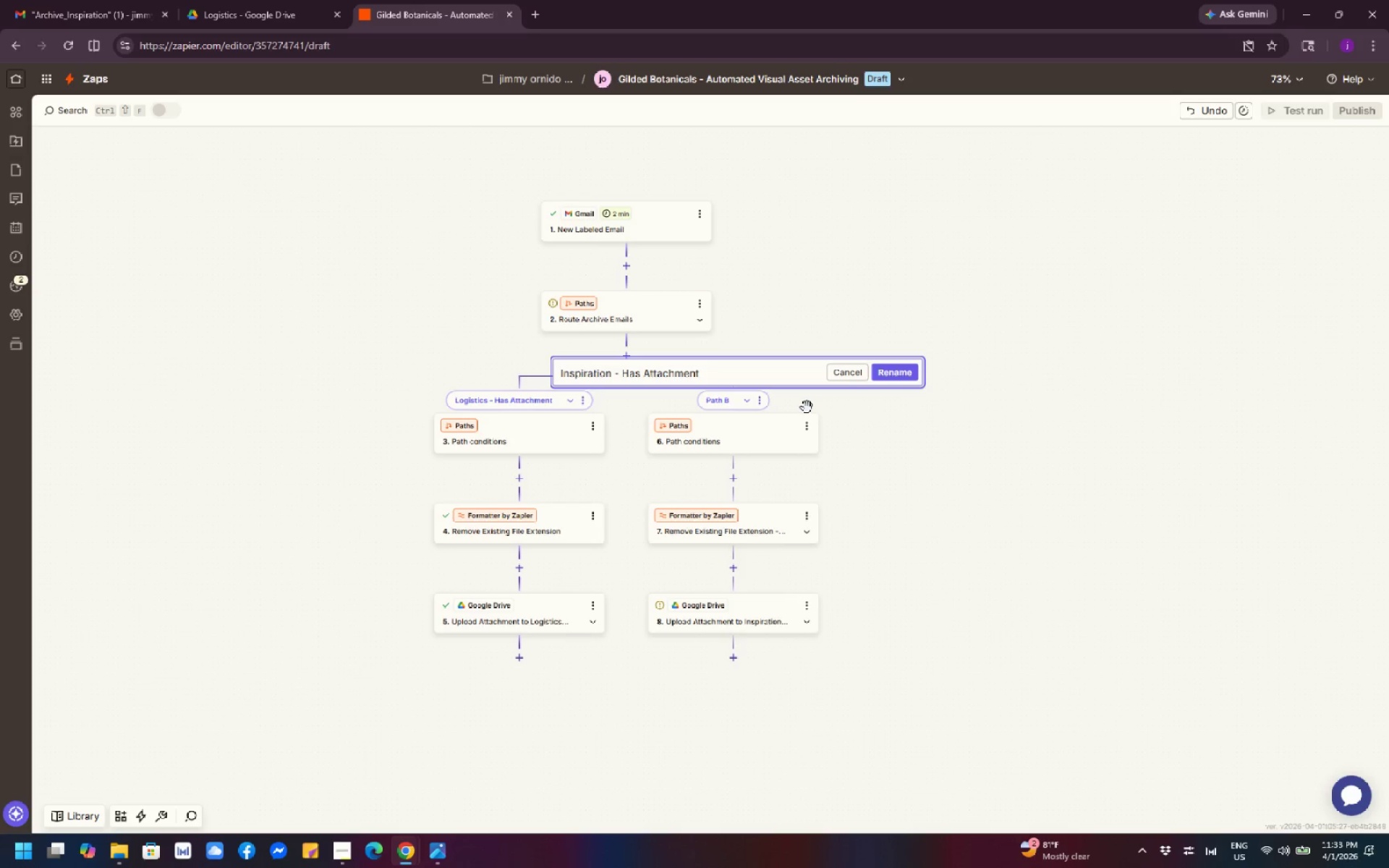 
left_click([917, 367])
 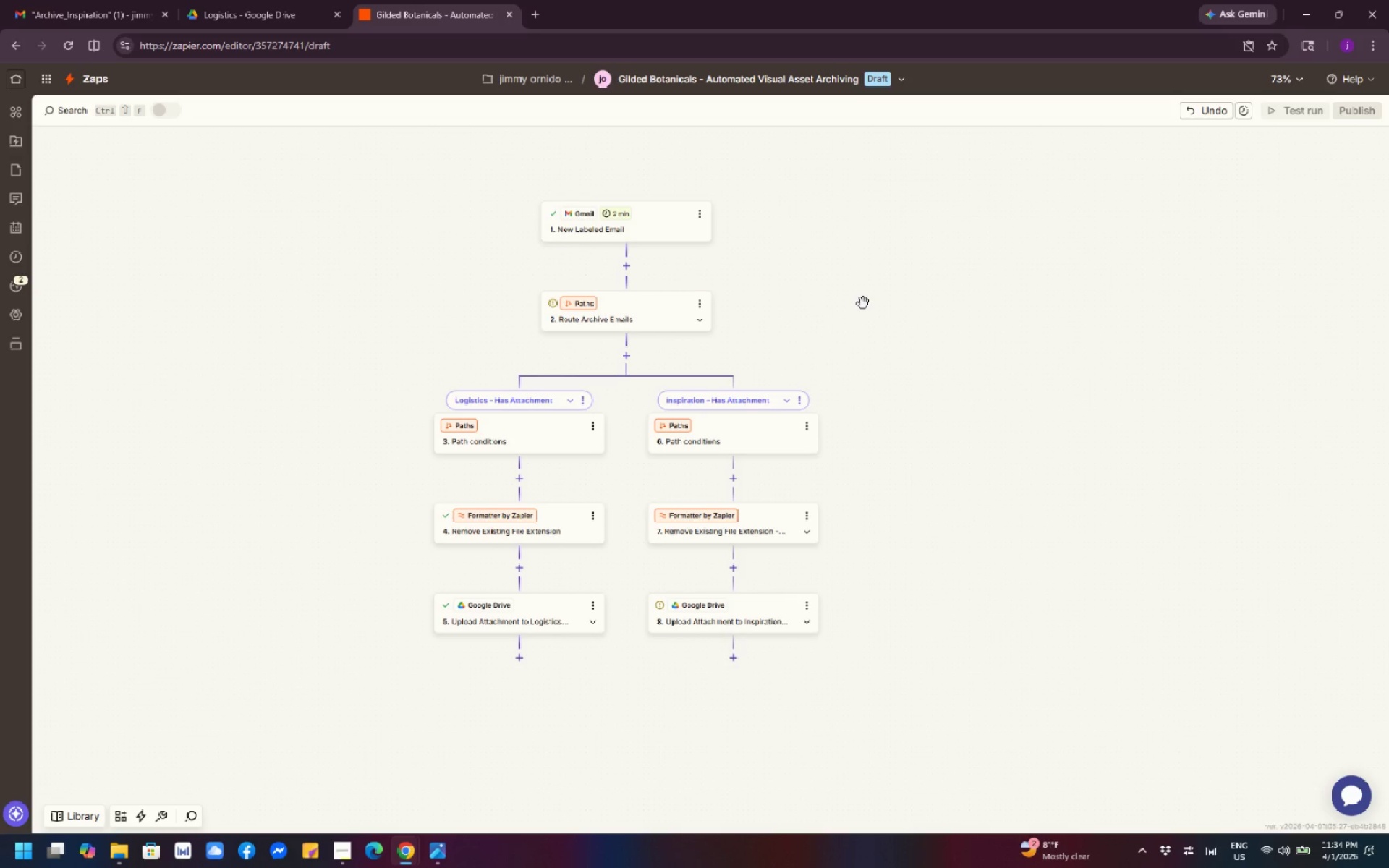 
wait(51.55)
 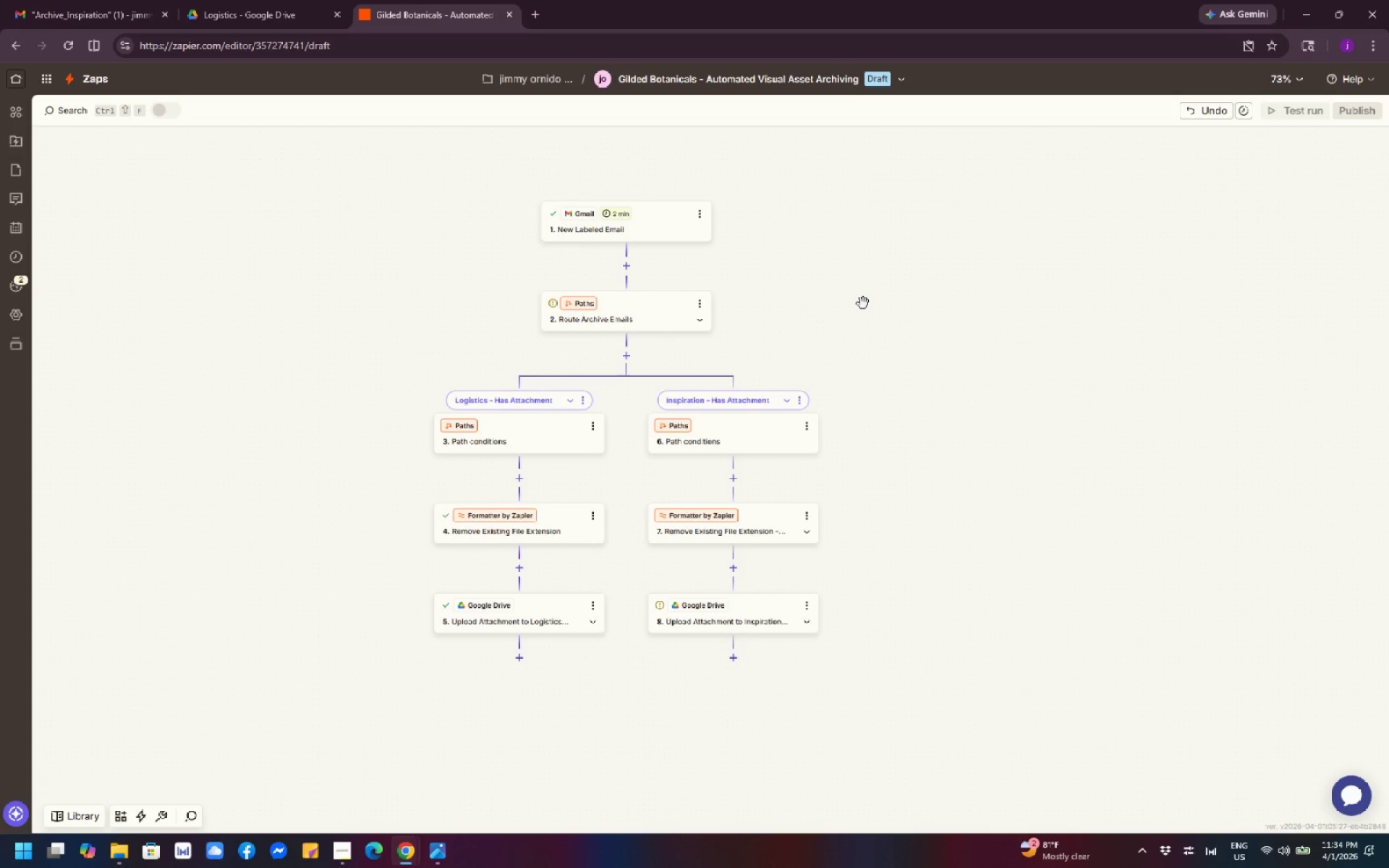 
scroll: coordinate [980, 361], scroll_direction: none, amount: 0.0
 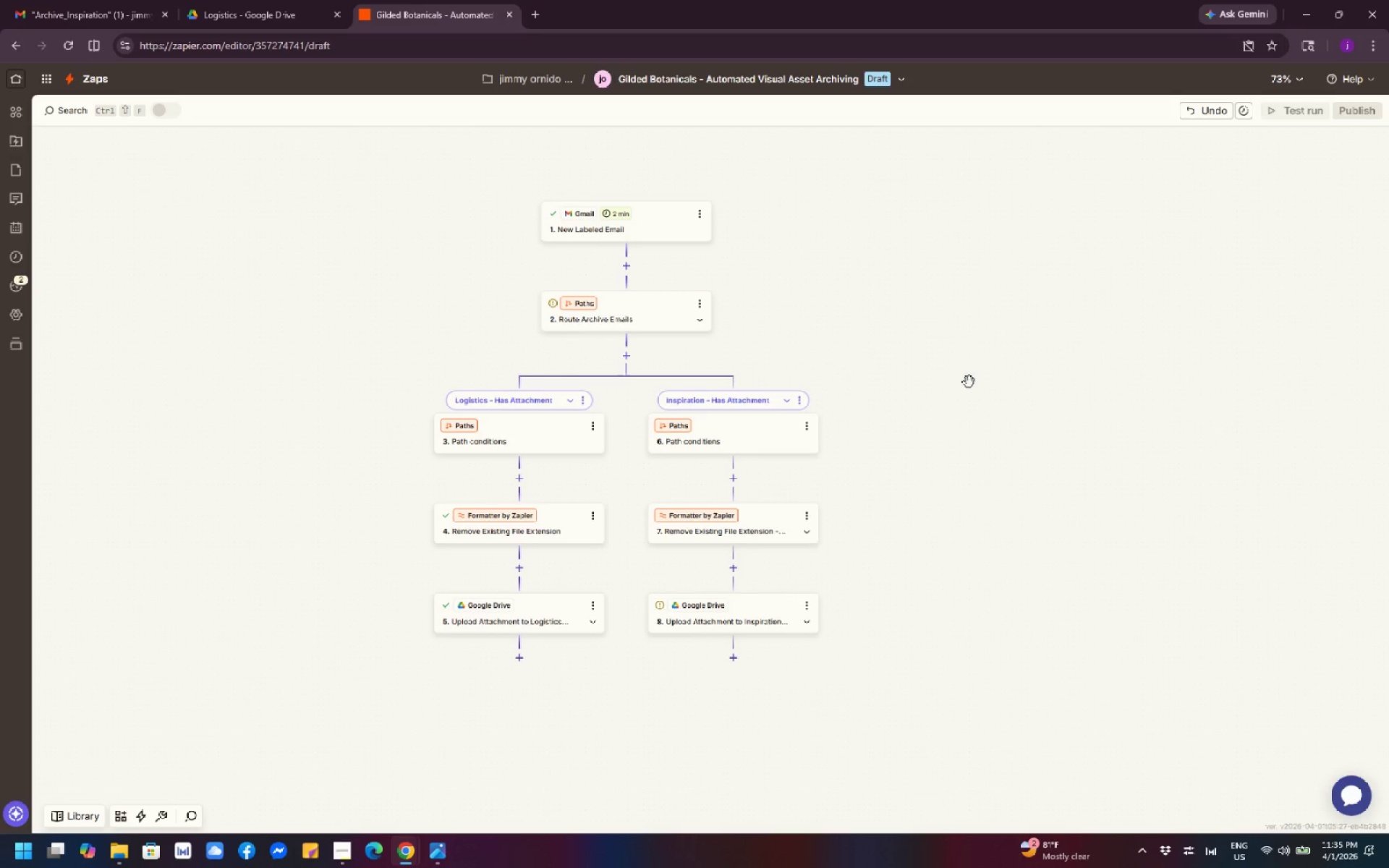 
wait(27.72)
 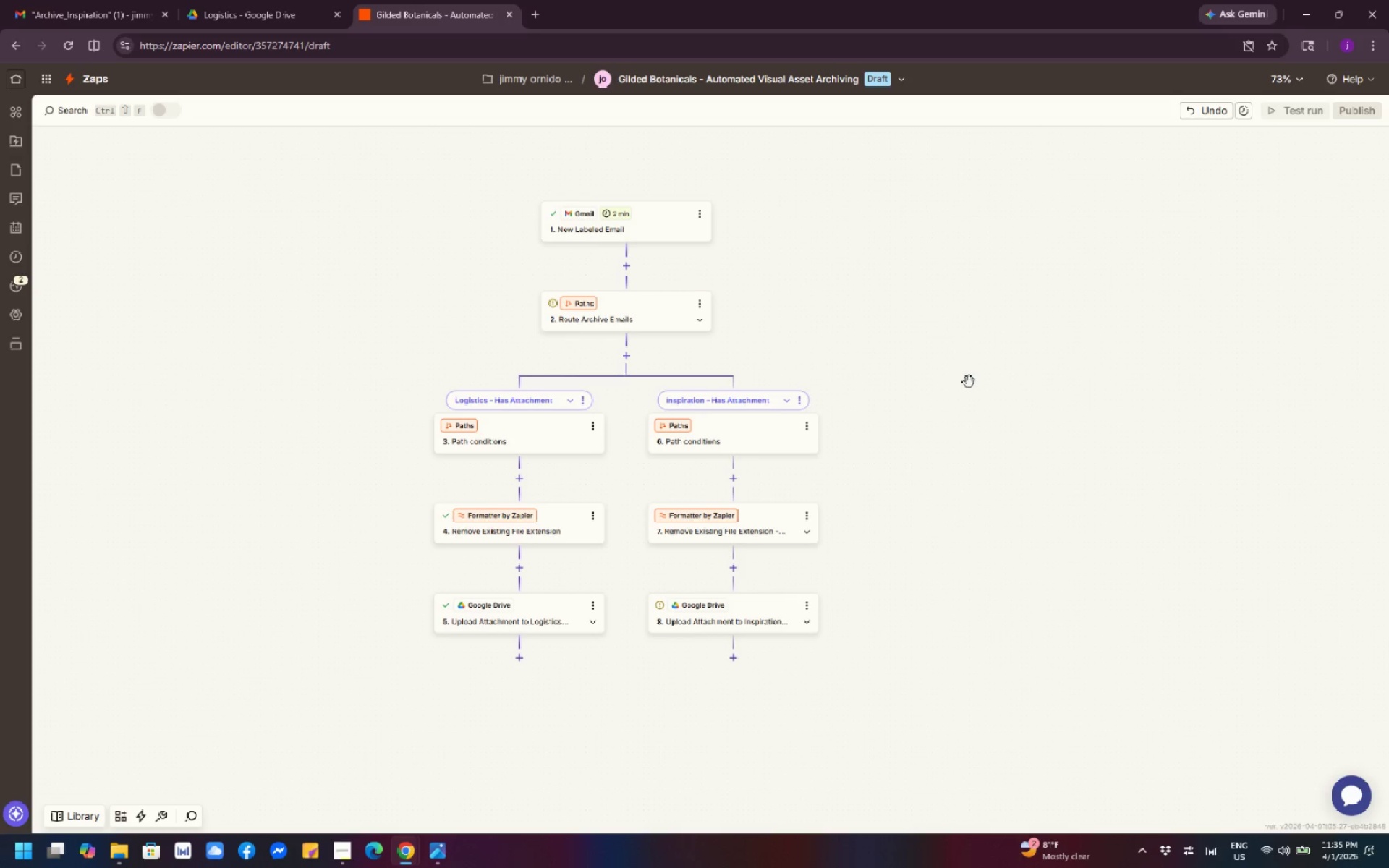 
left_click([626, 360])
 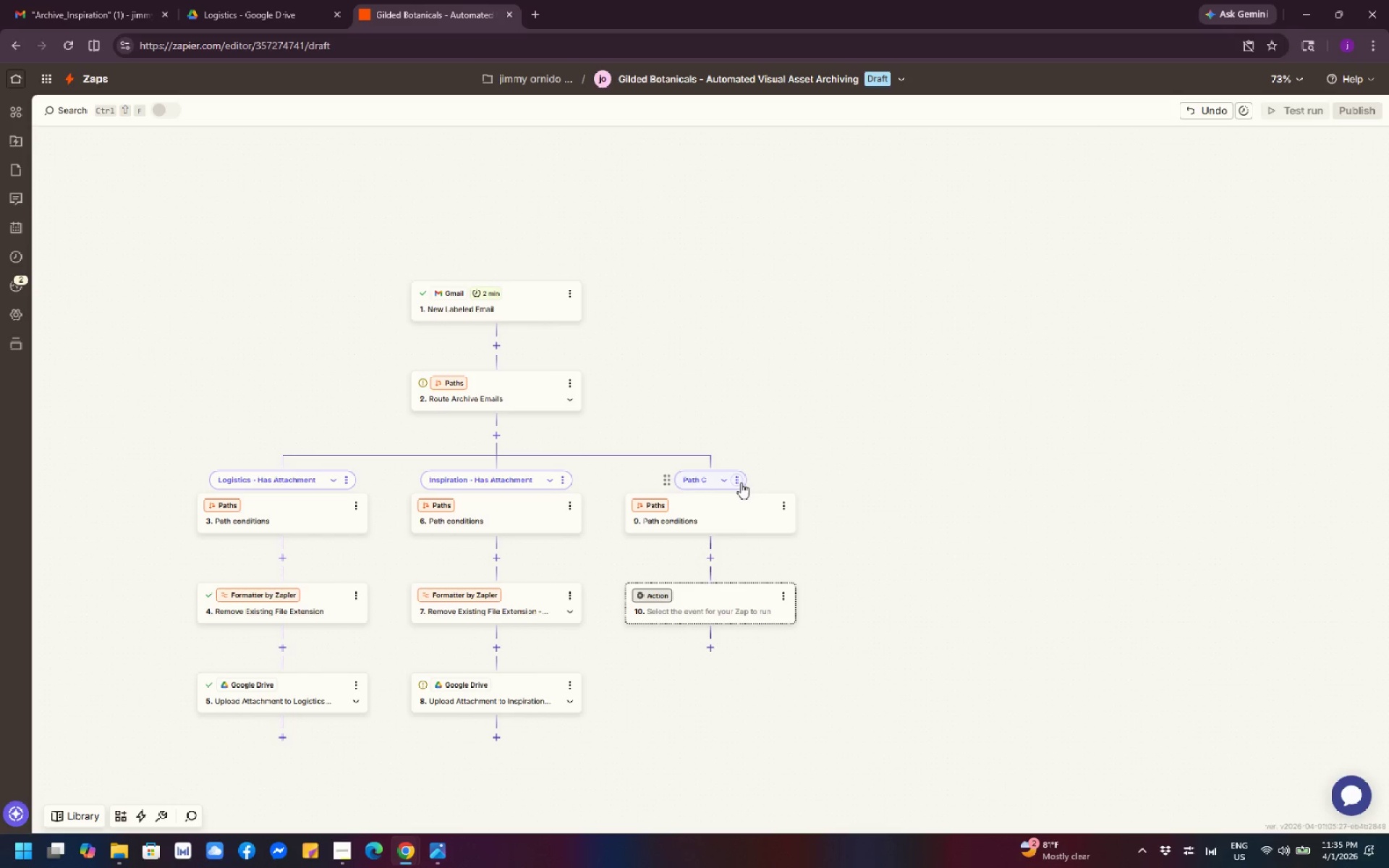 
left_click([741, 482])
 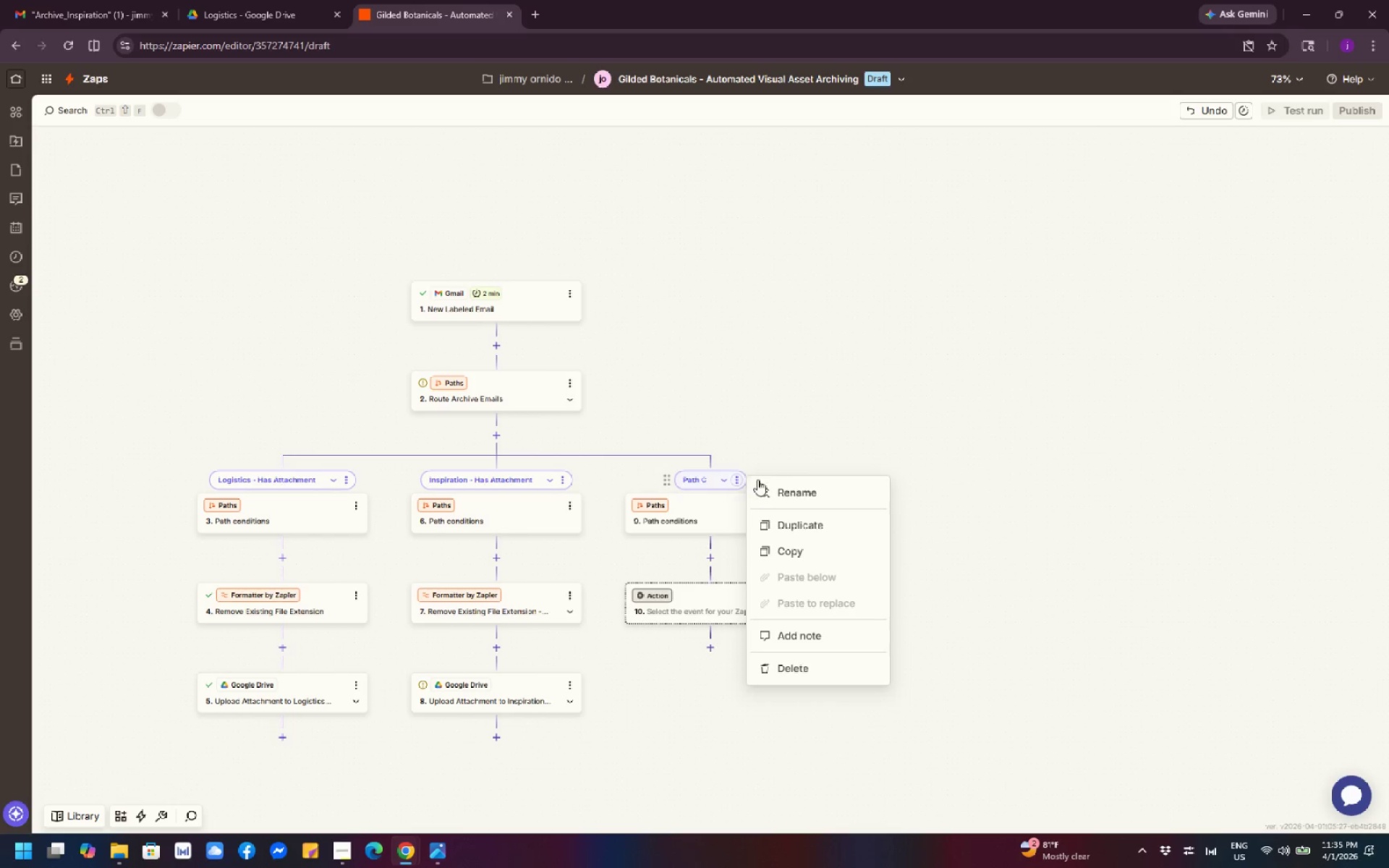 
left_click([784, 487])
 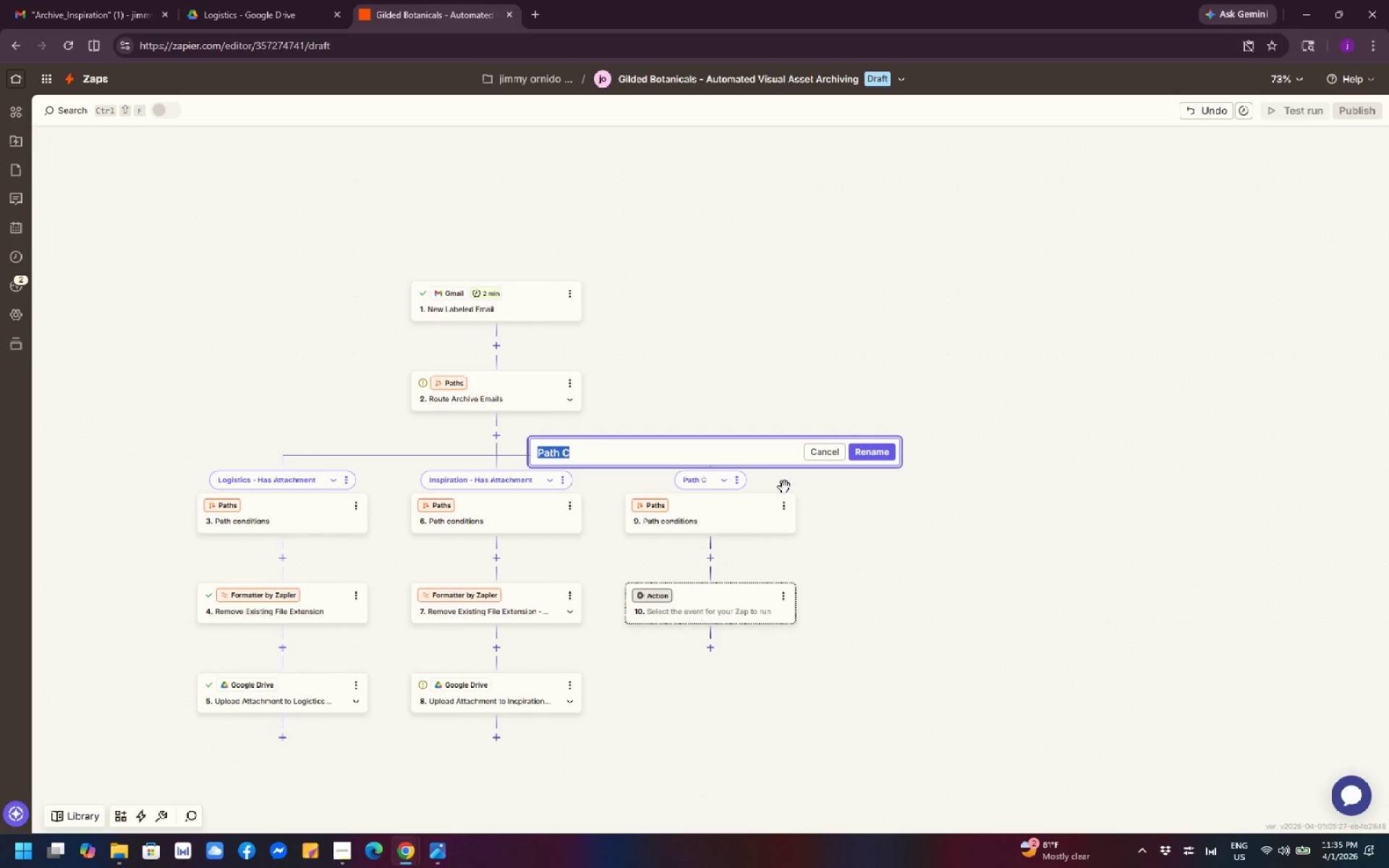 
type(LOgistics)
key(Backspace)
key(Backspace)
key(Backspace)
key(Backspace)
key(Backspace)
key(Backspace)
key(Backspace)
key(Backspace)
type(ogistics)
 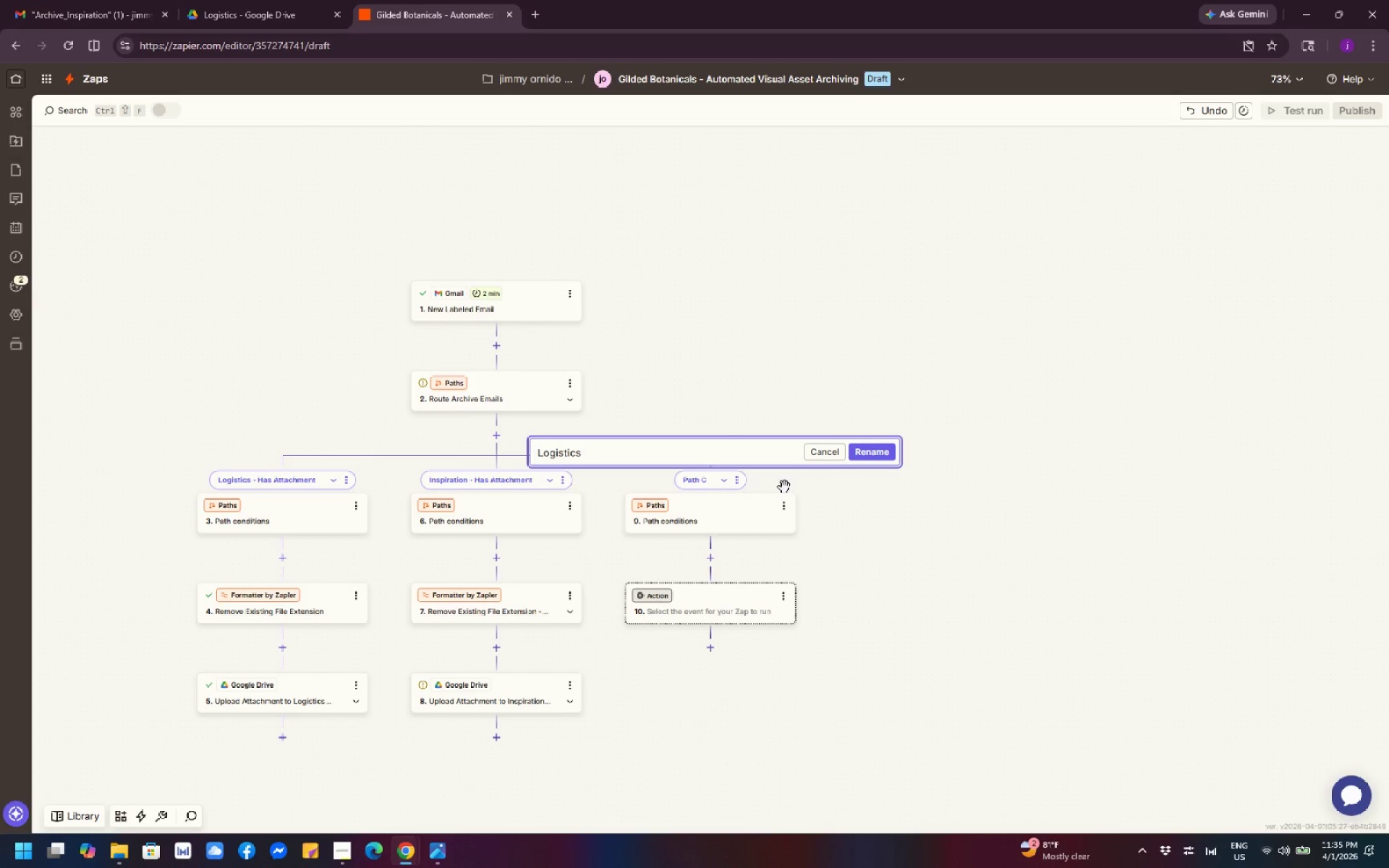 
type( - Mii)
key(Backspace)
type(ssing)
 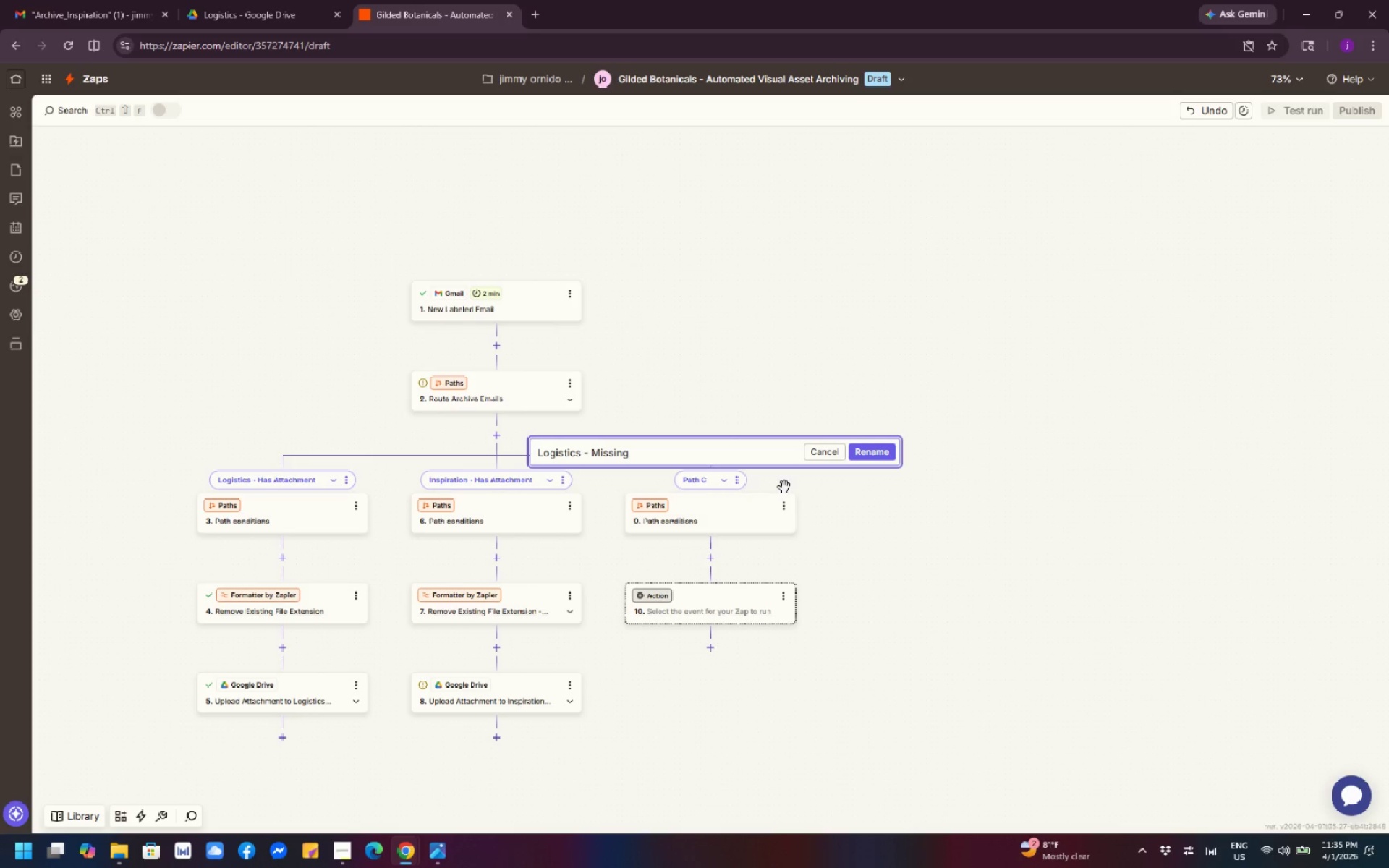 
wait(7.66)
 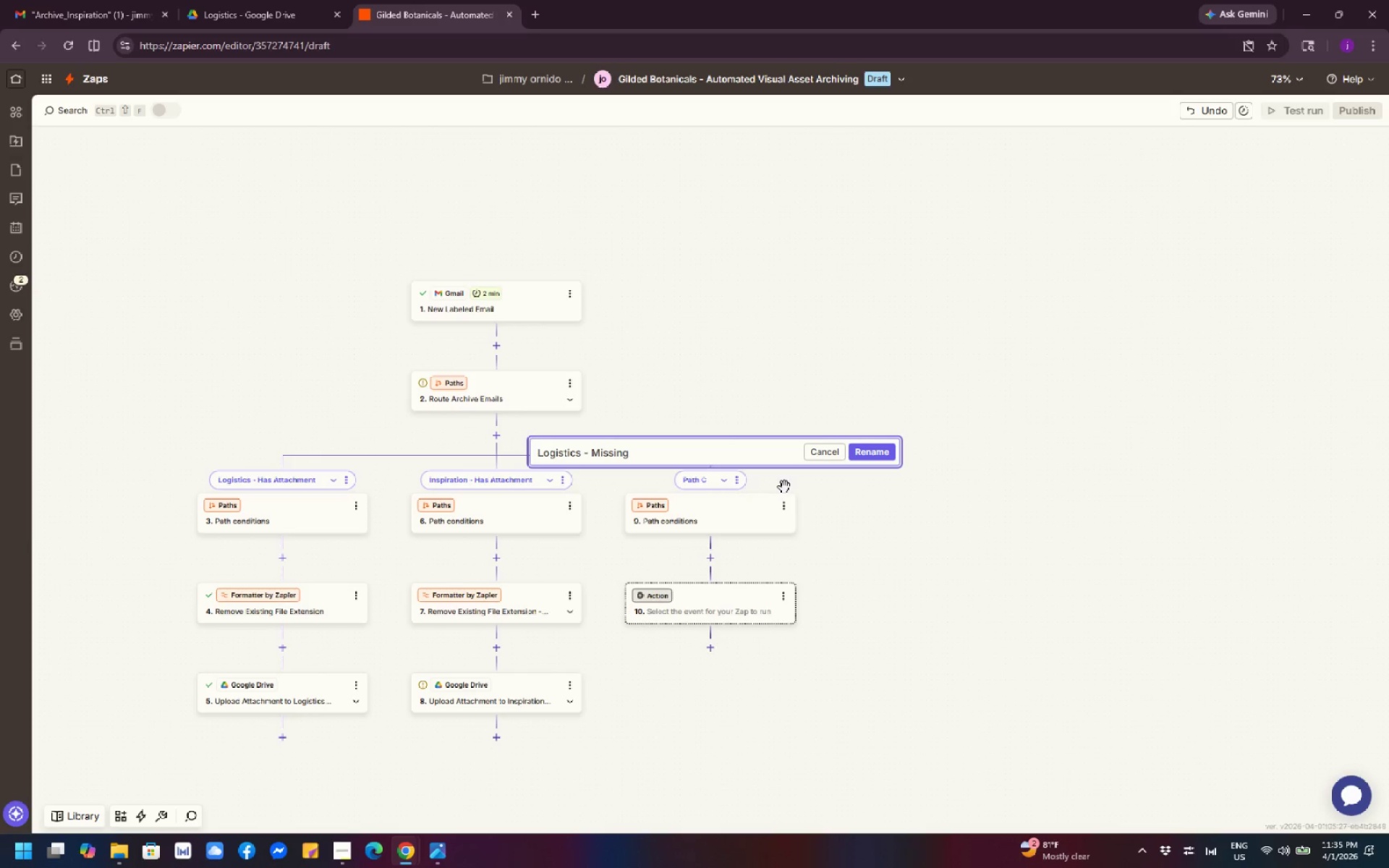 
type( Attachment)
 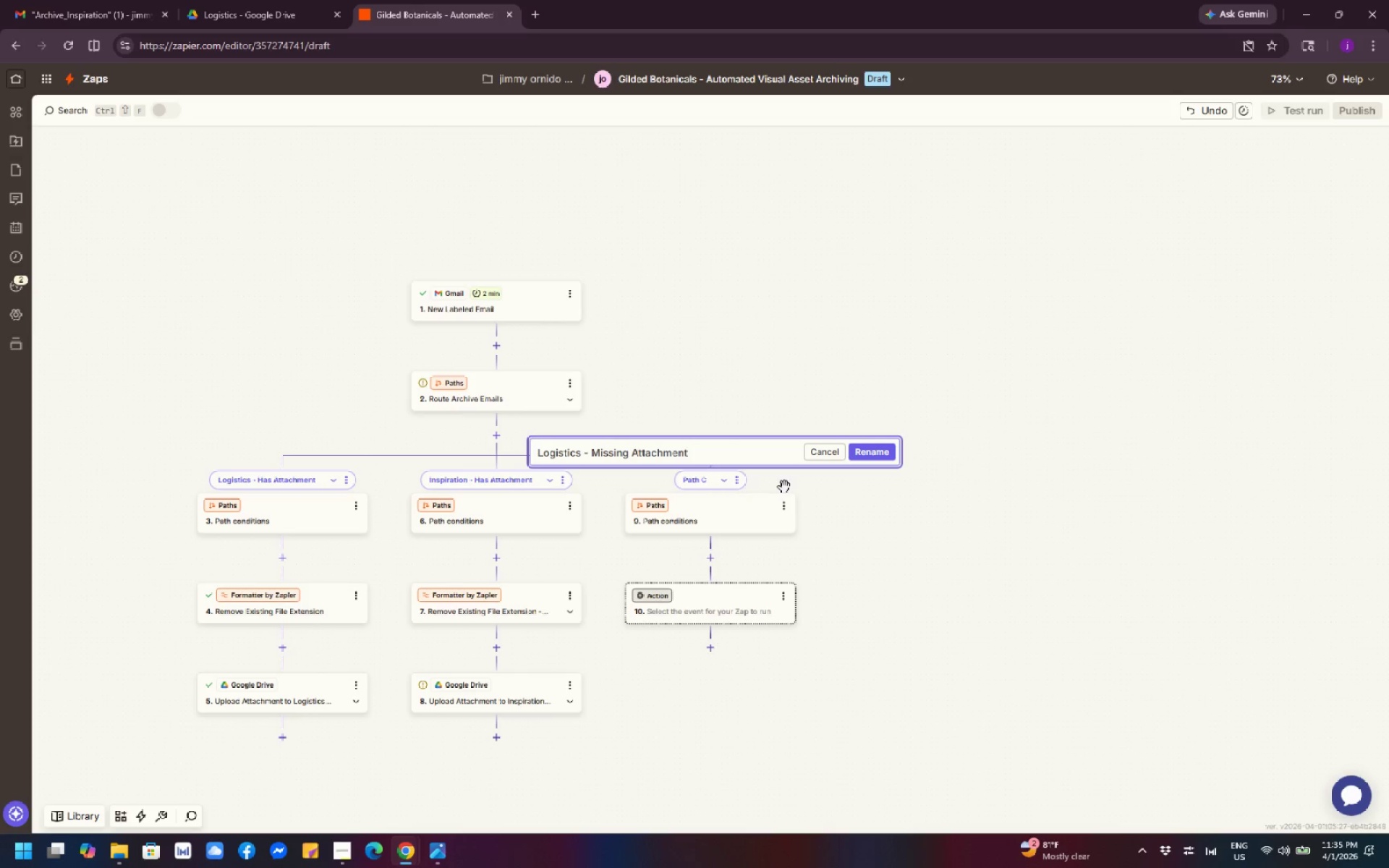 
type( Alert)
 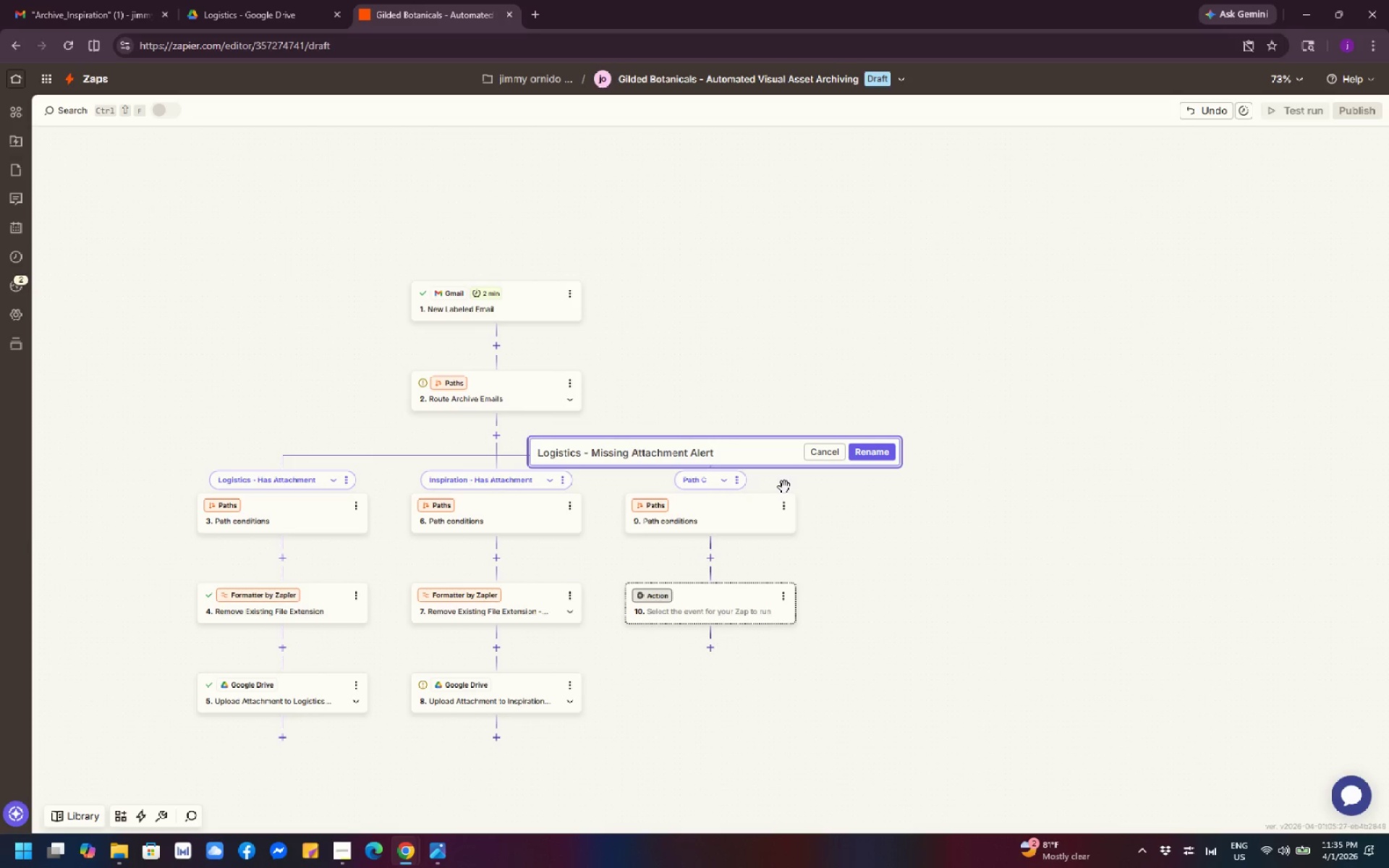 
wait(14.81)
 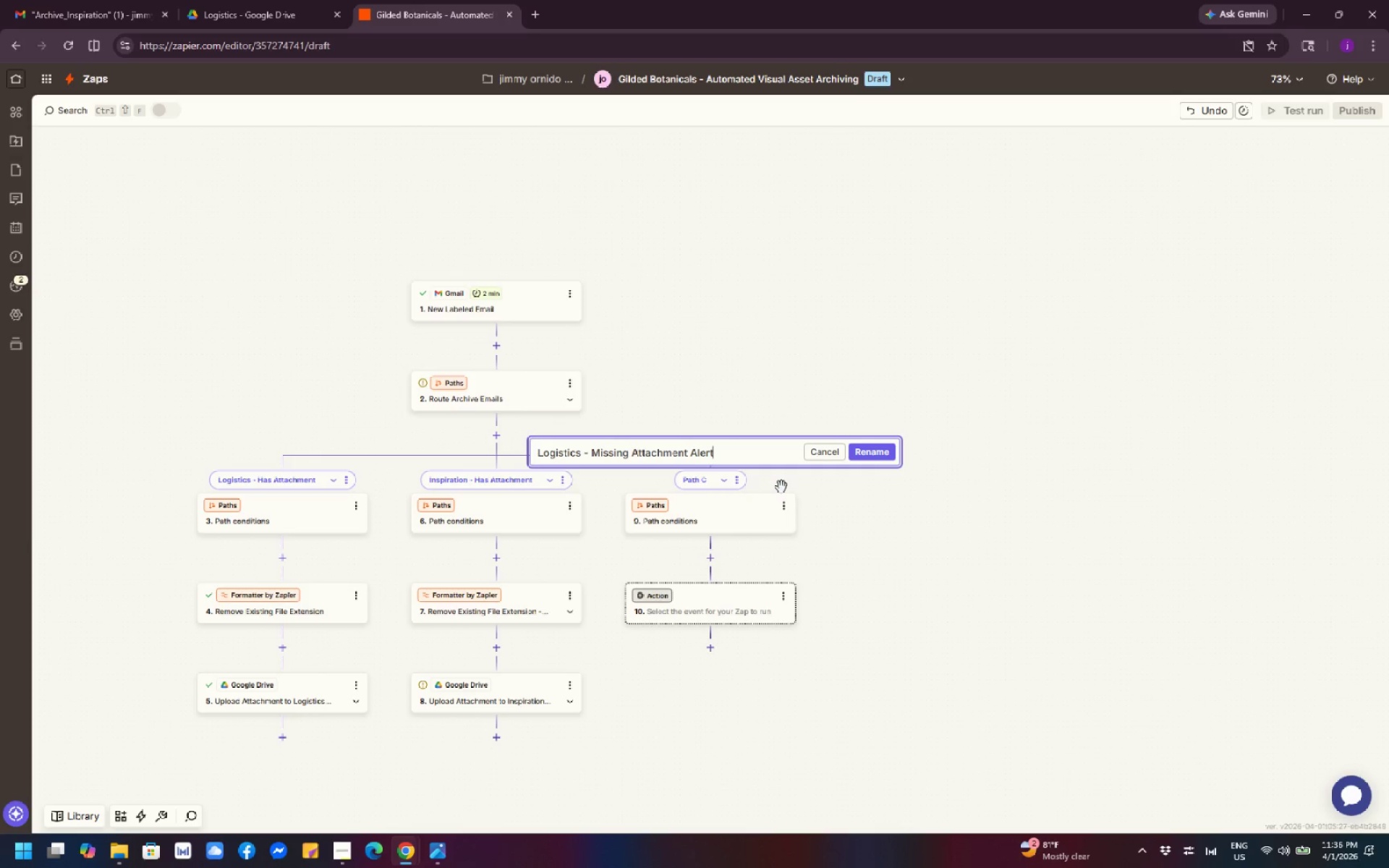 
left_click([872, 454])
 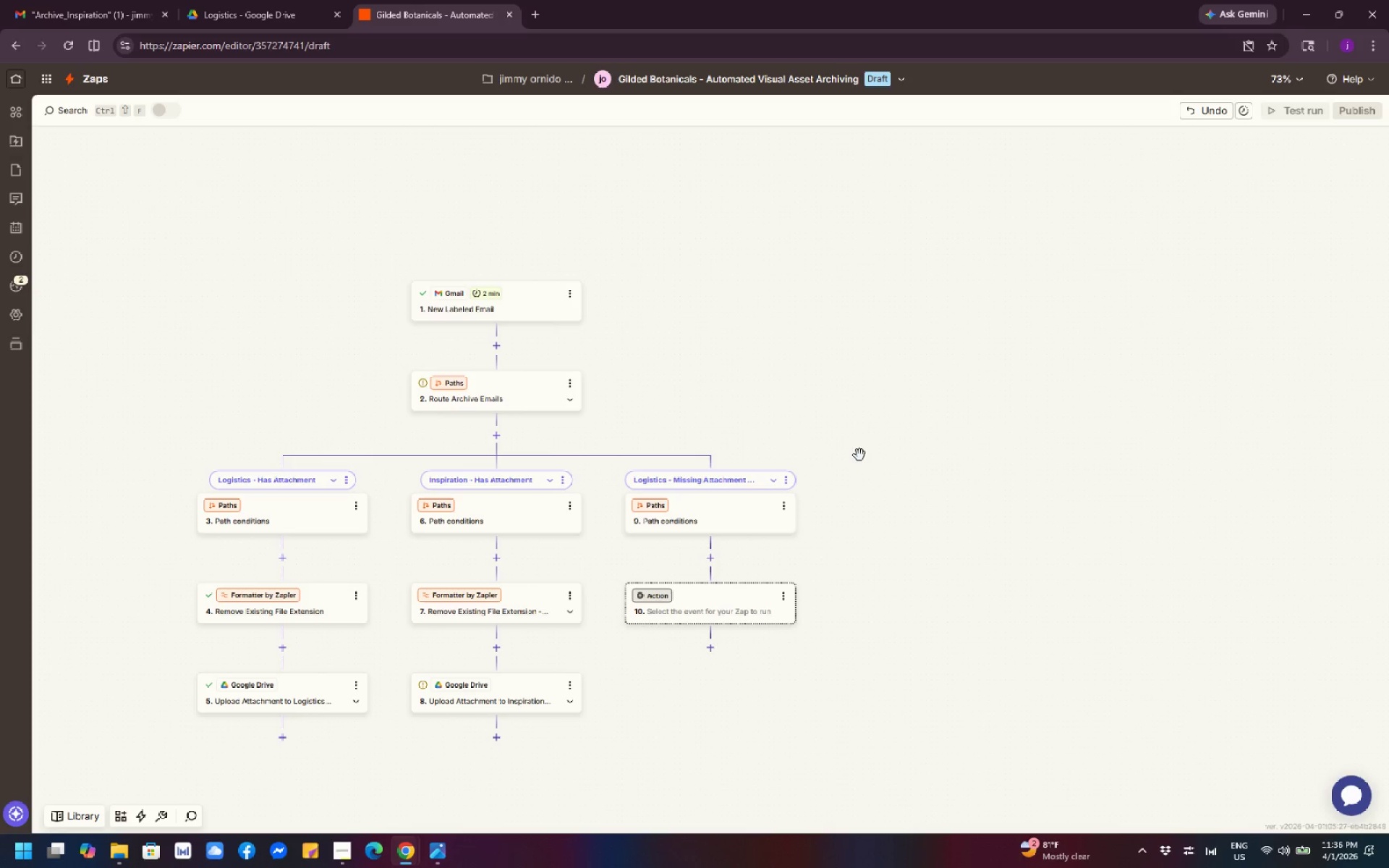 
wait(17.08)
 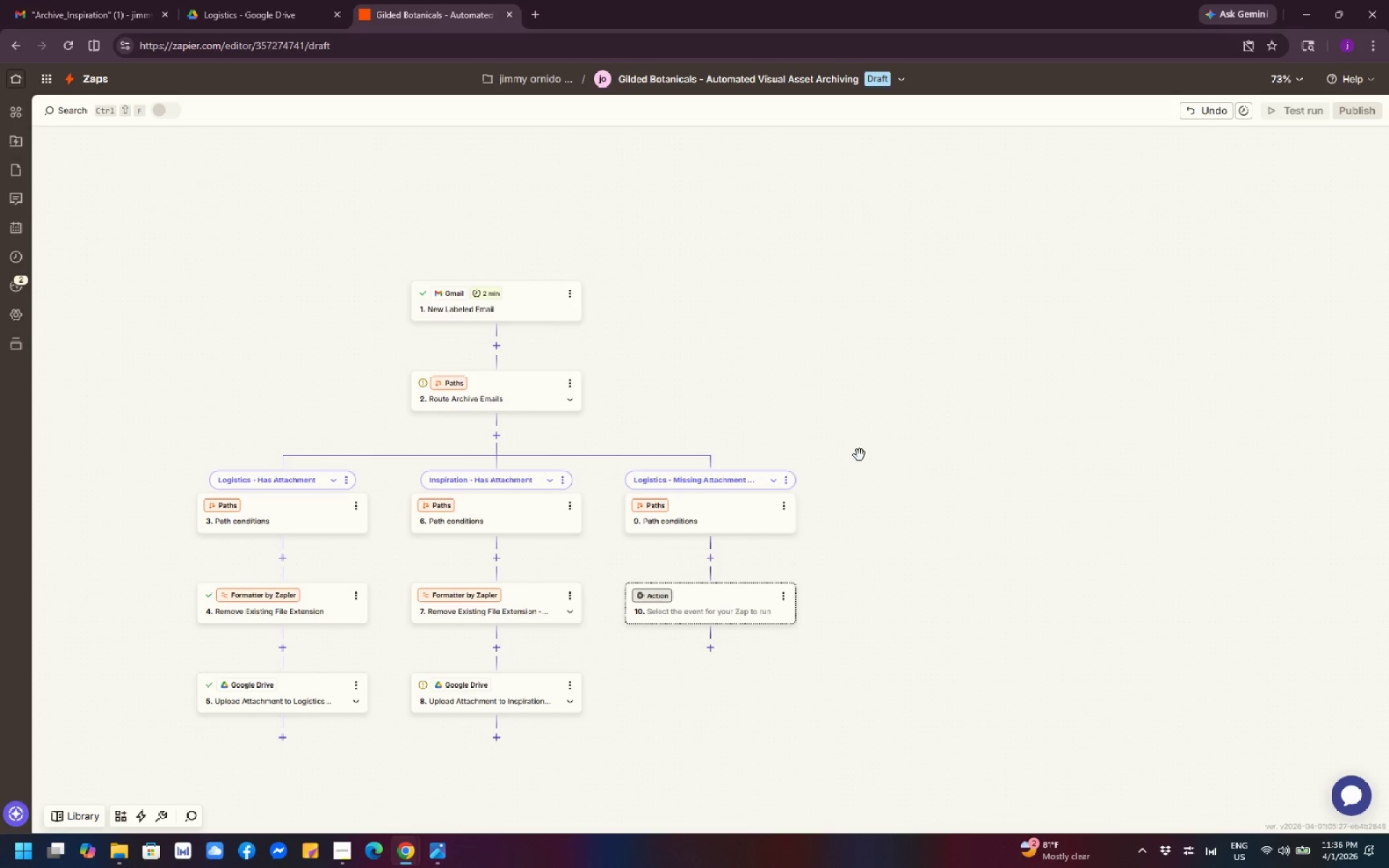 
left_click([501, 433])
 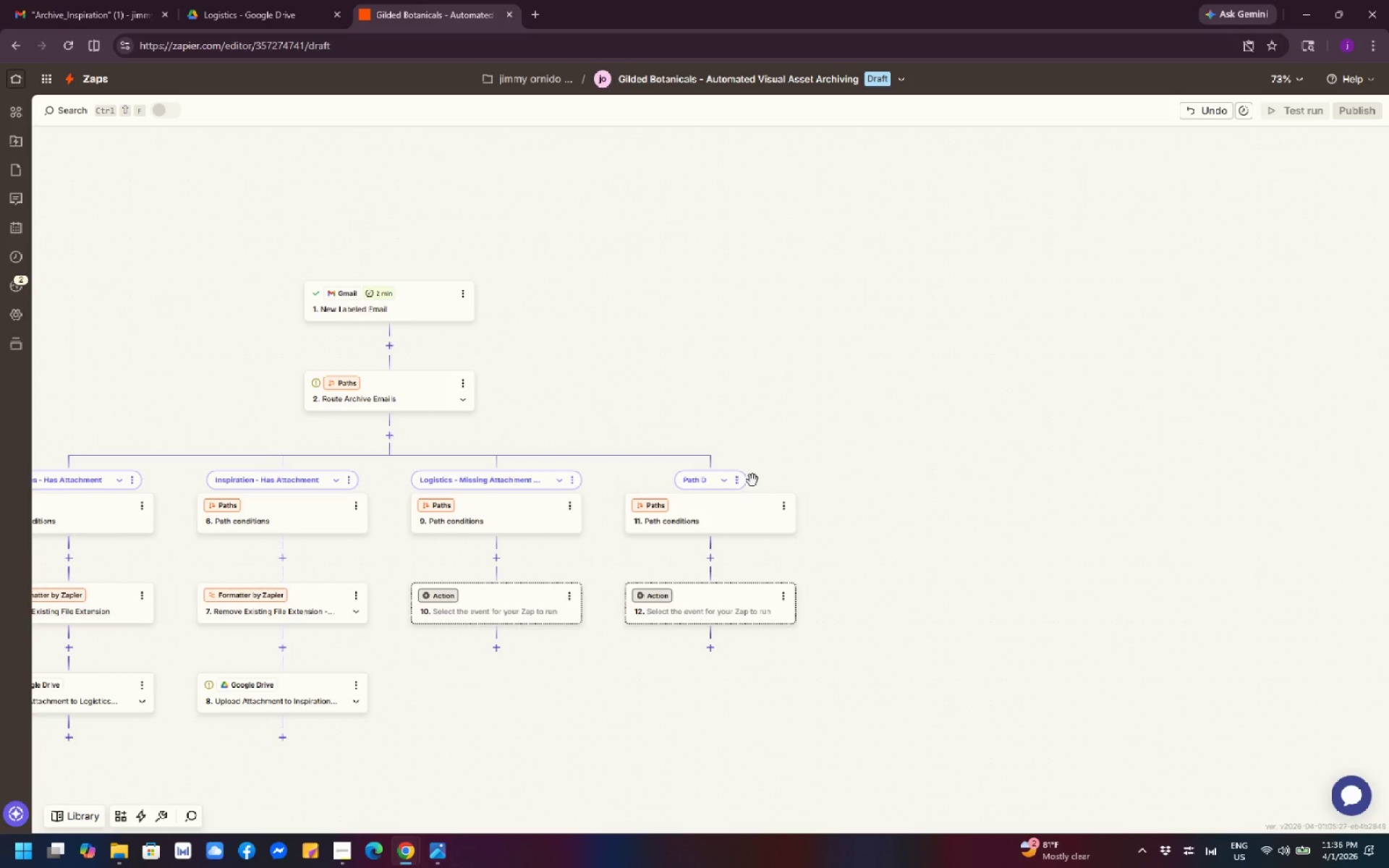 
wait(6.55)
 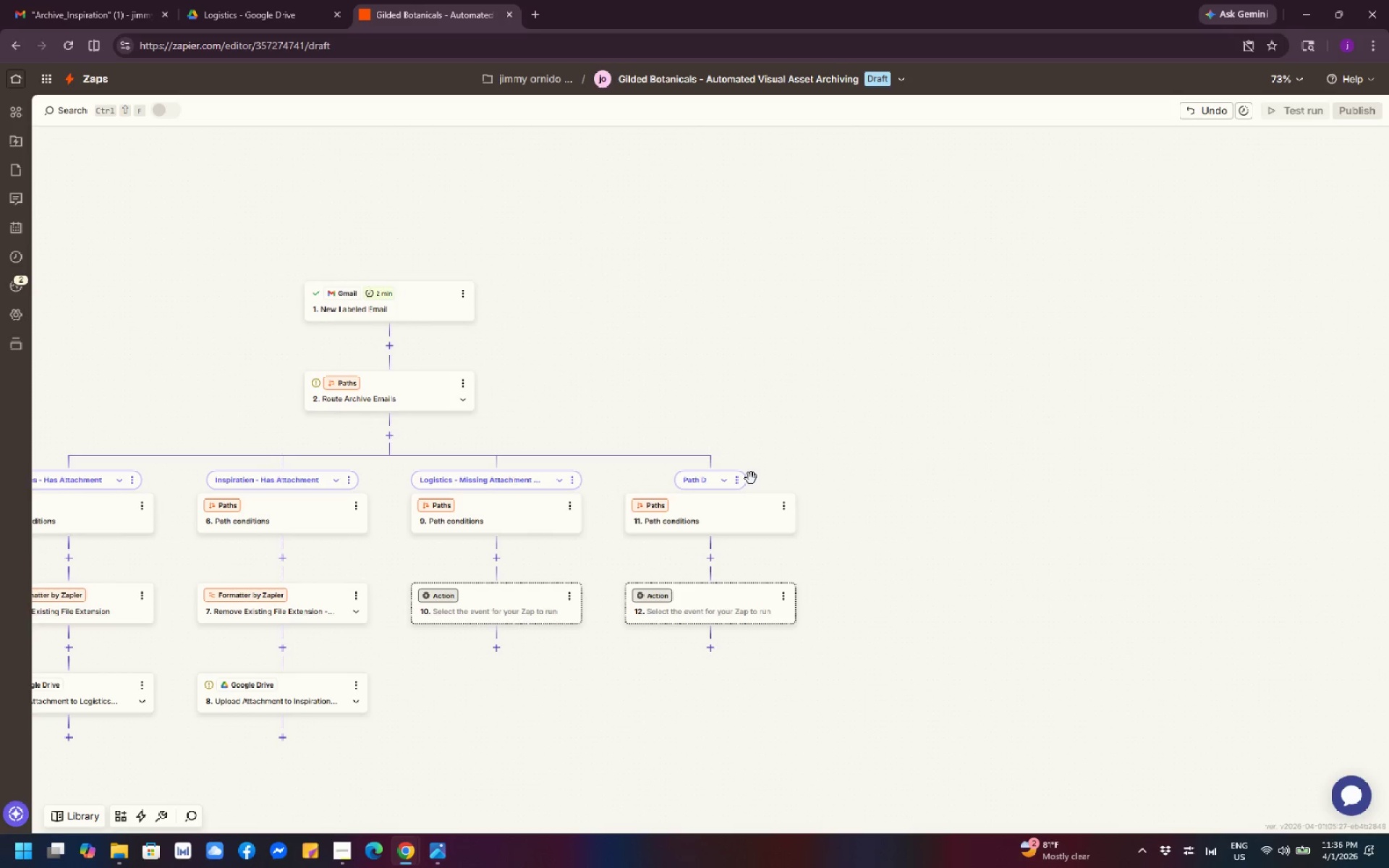 
left_click([734, 483])
 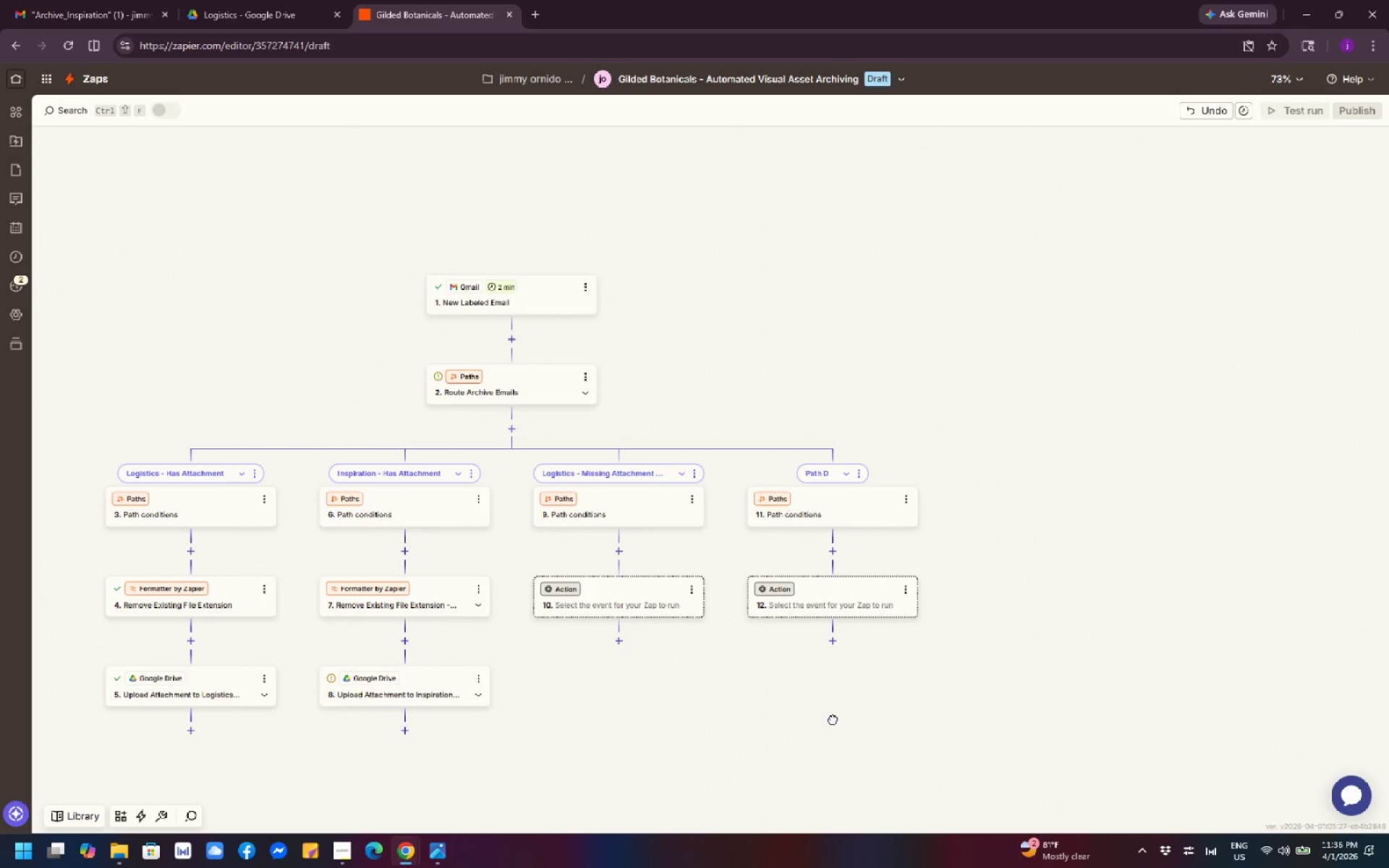 
wait(10.47)
 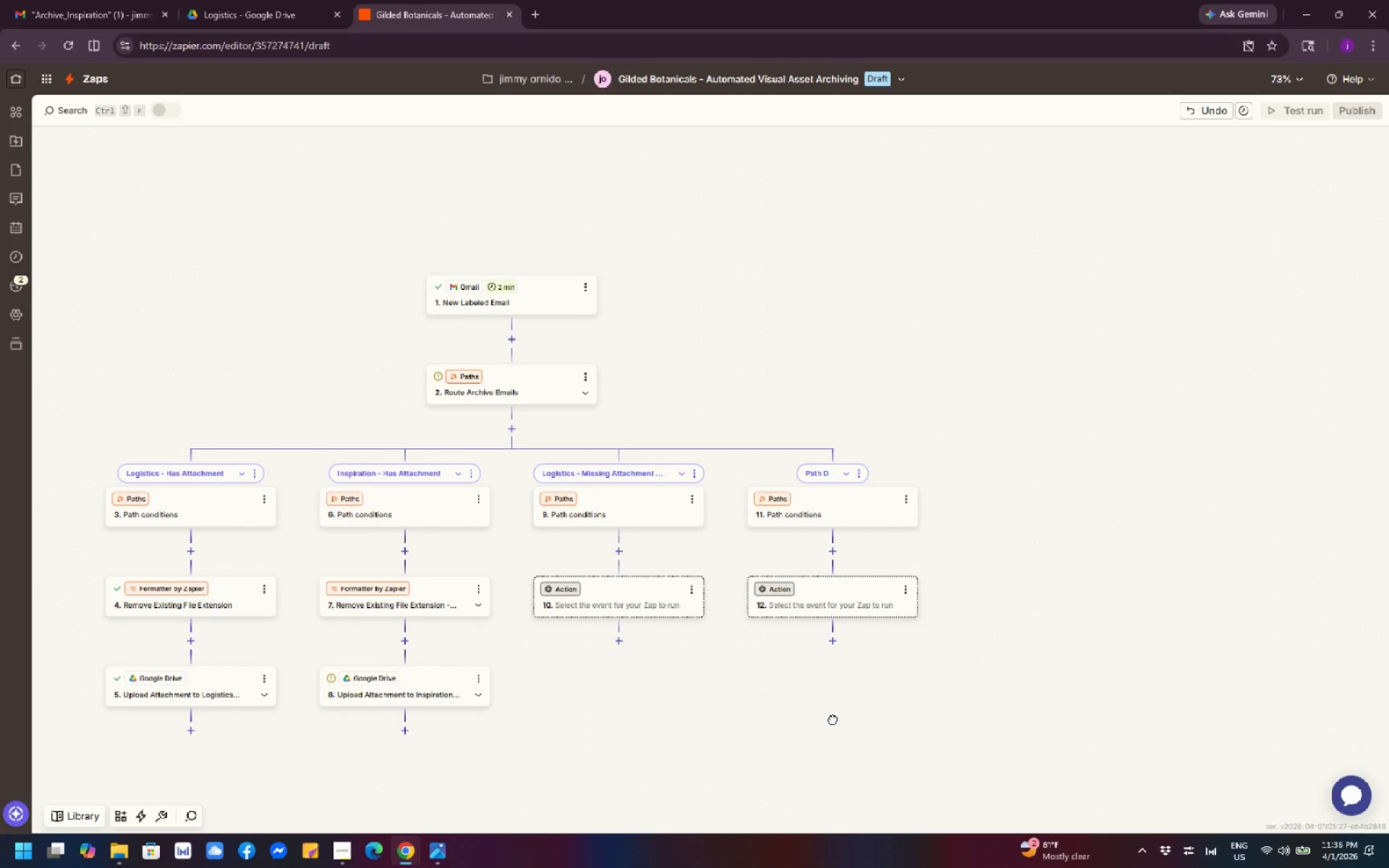 
left_click_drag(start_coordinate=[624, 451], to_coordinate=[634, 437])
 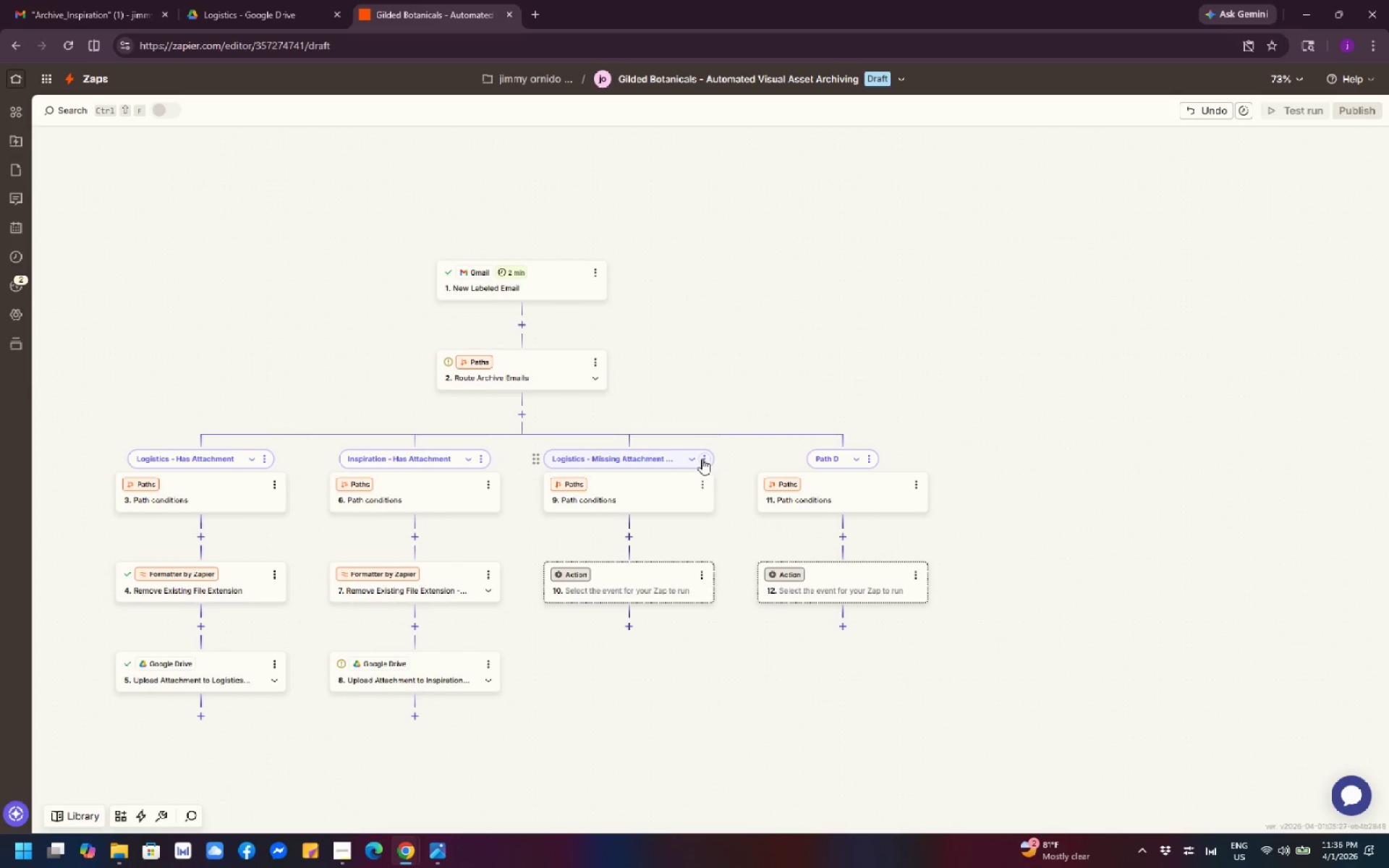 
left_click([702, 459])
 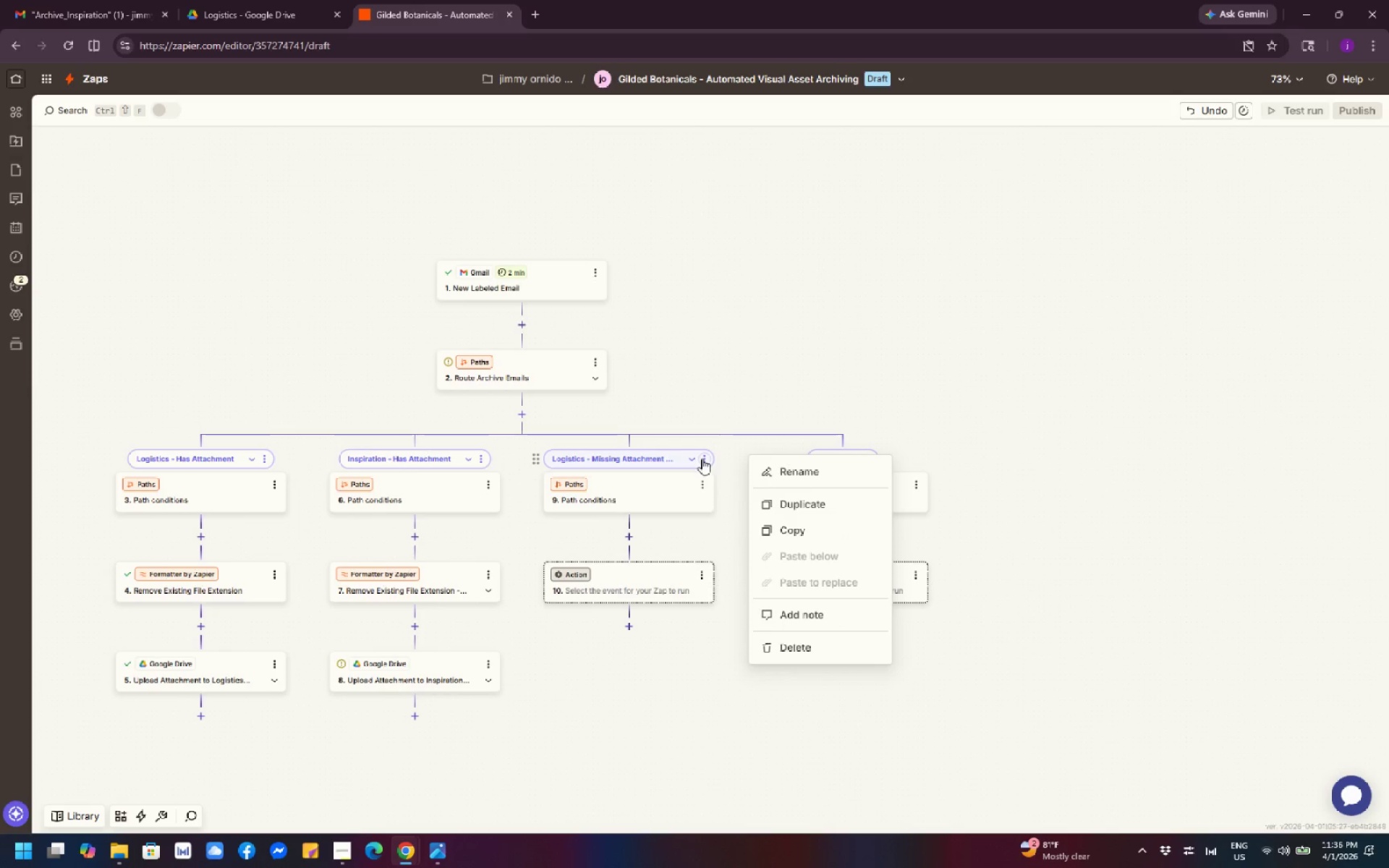 
left_click([765, 346])
 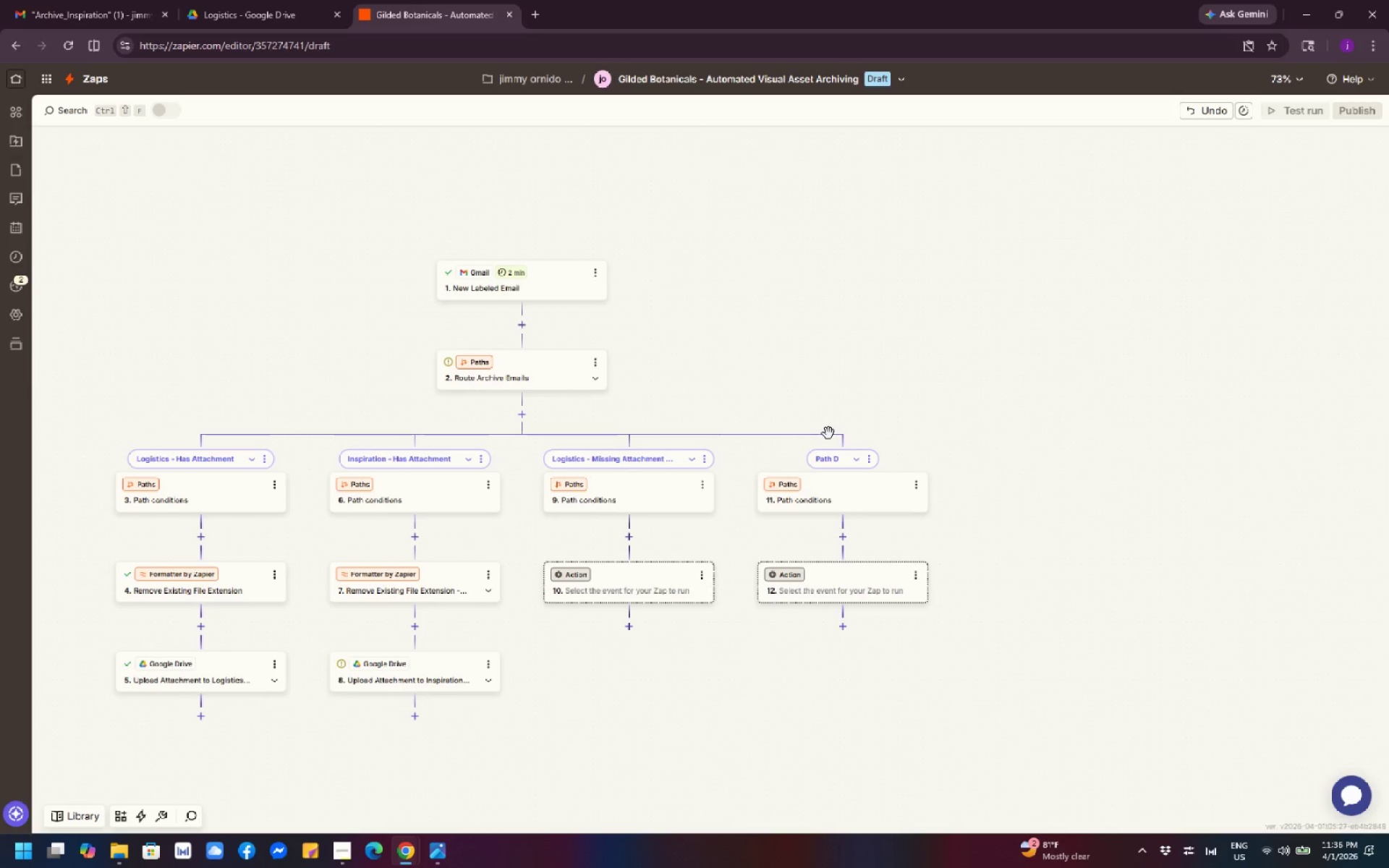 
mouse_move([832, 437])
 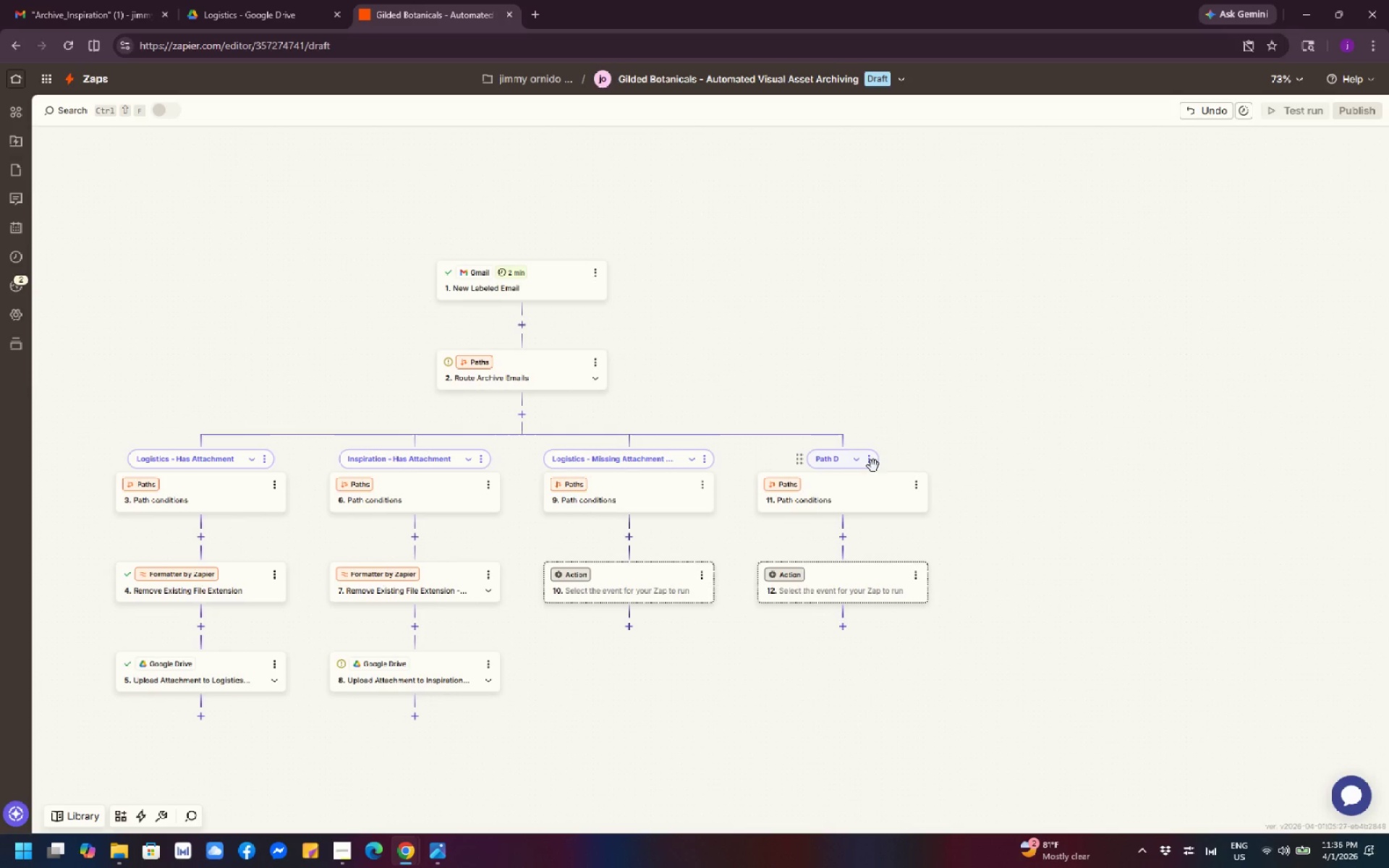 
left_click([873, 466])
 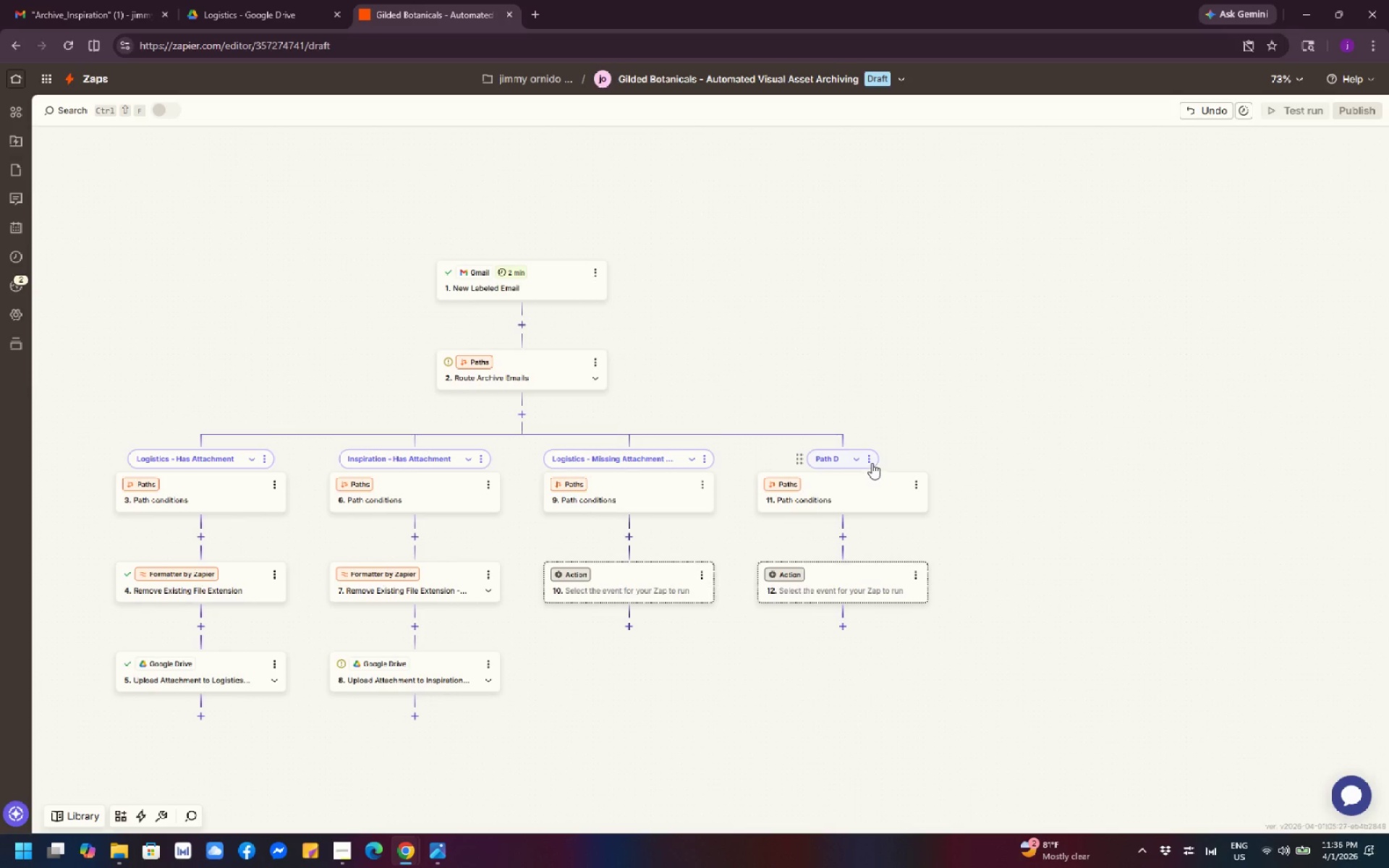 
left_click([870, 461])
 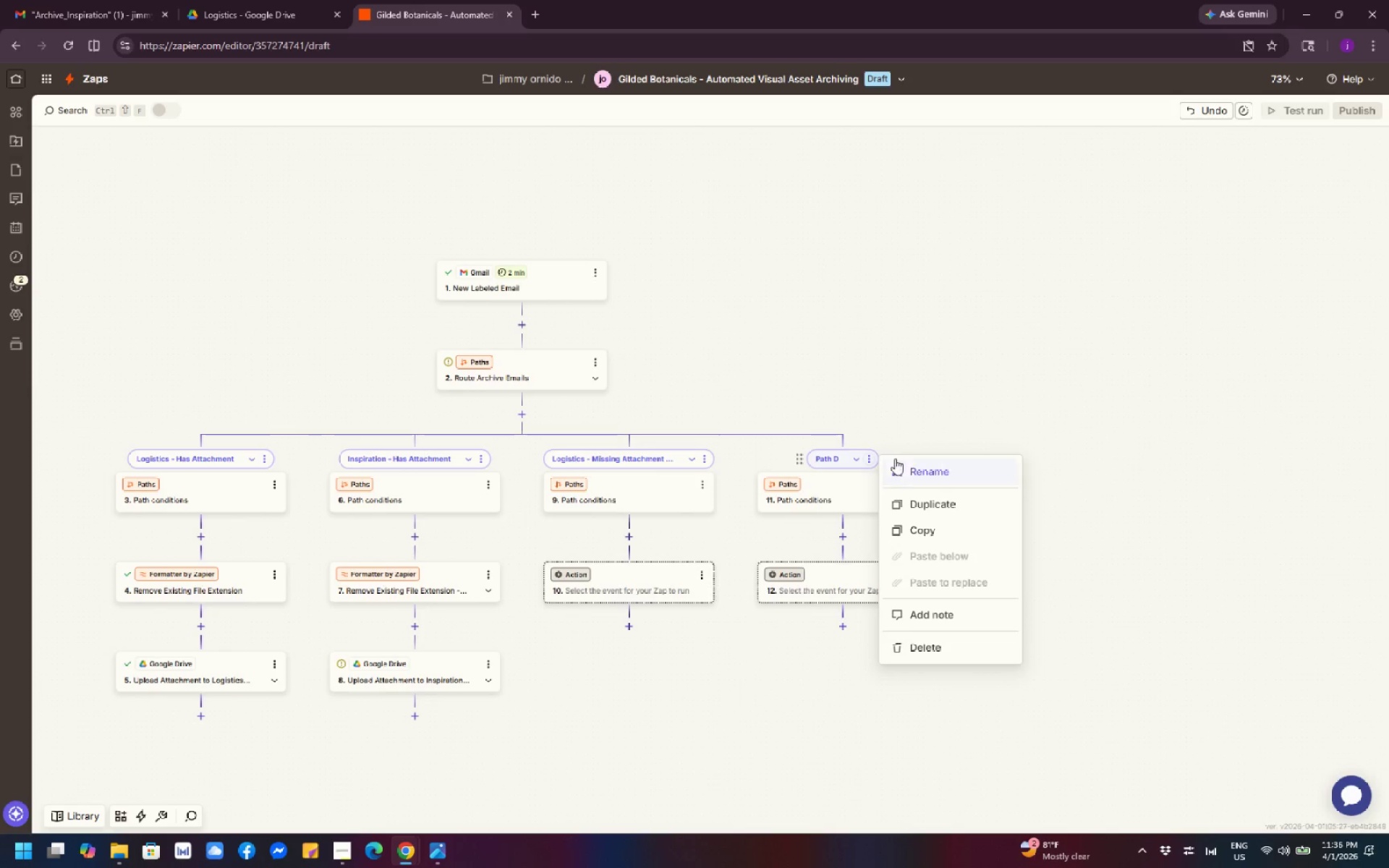 
left_click([914, 464])
 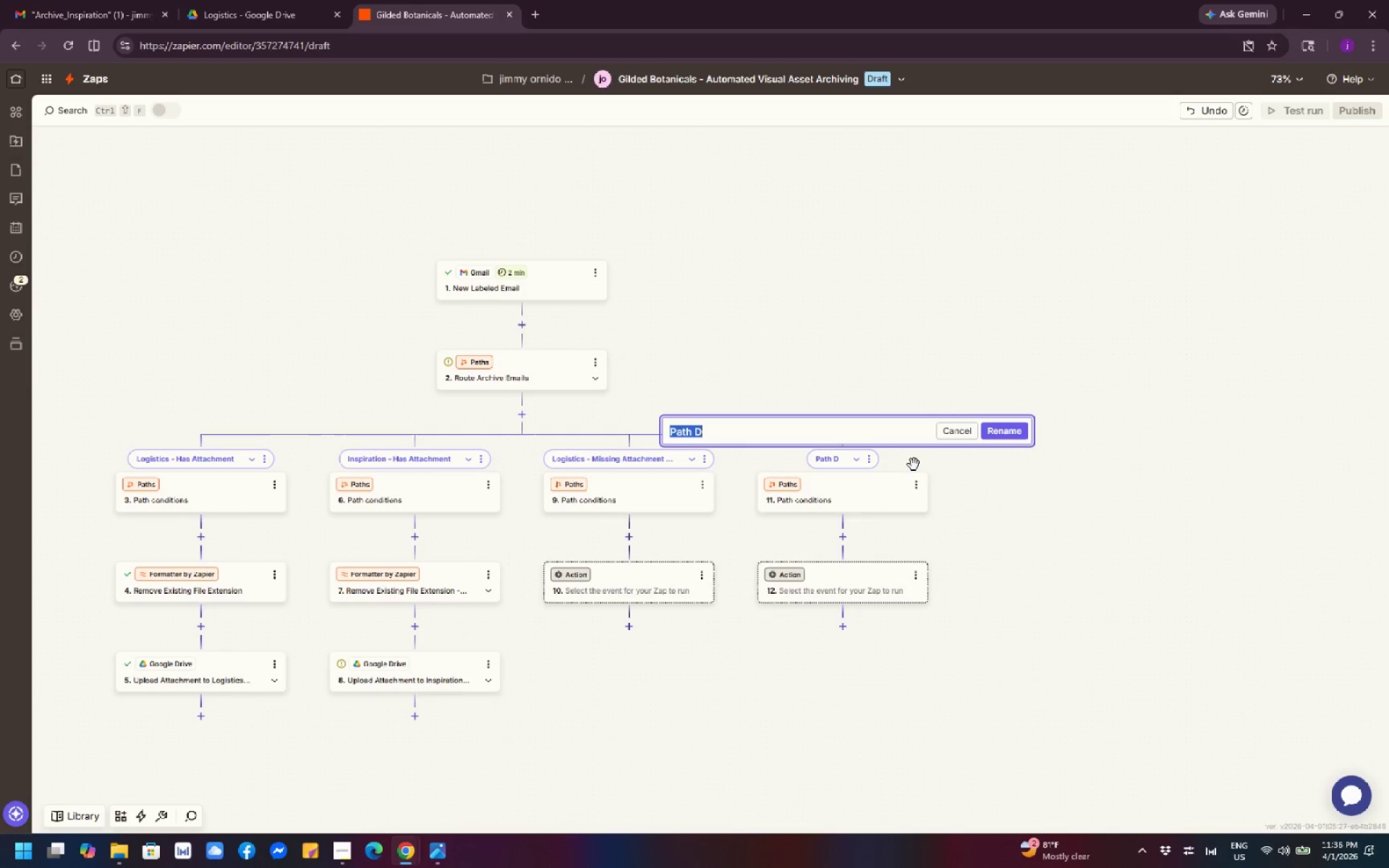 
wait(5.23)
 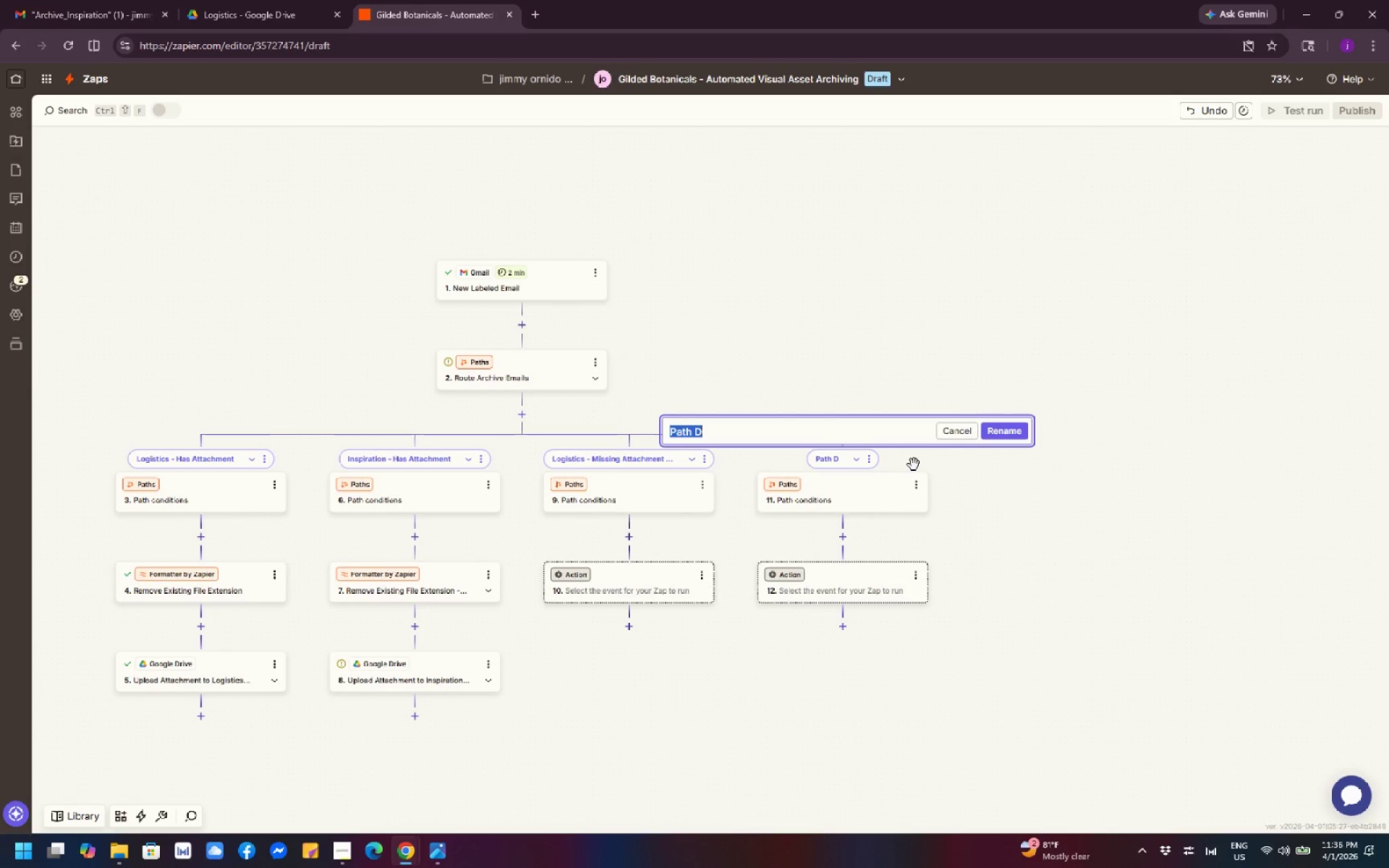 
type(Inspirational)
 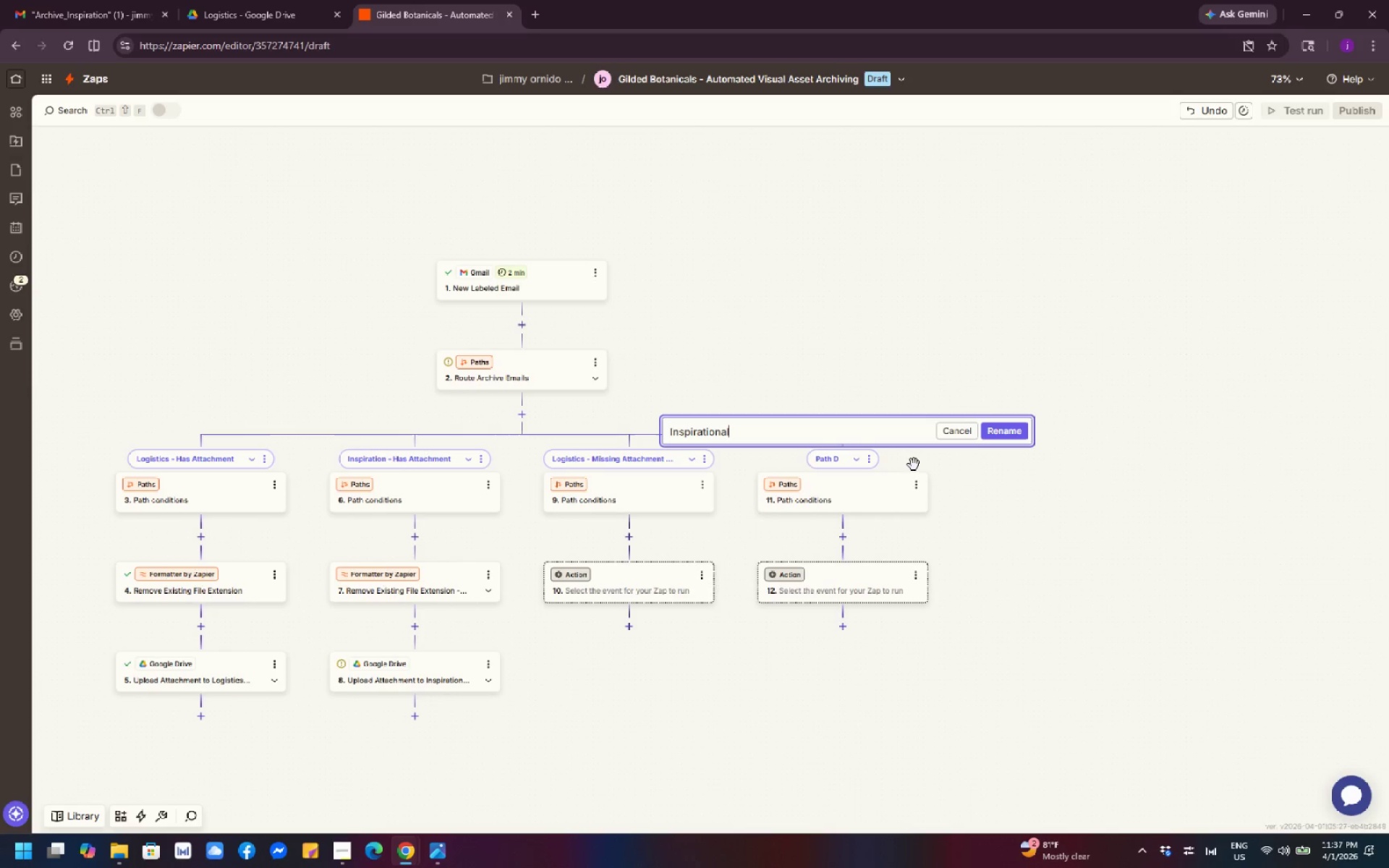 
wait(8.17)
 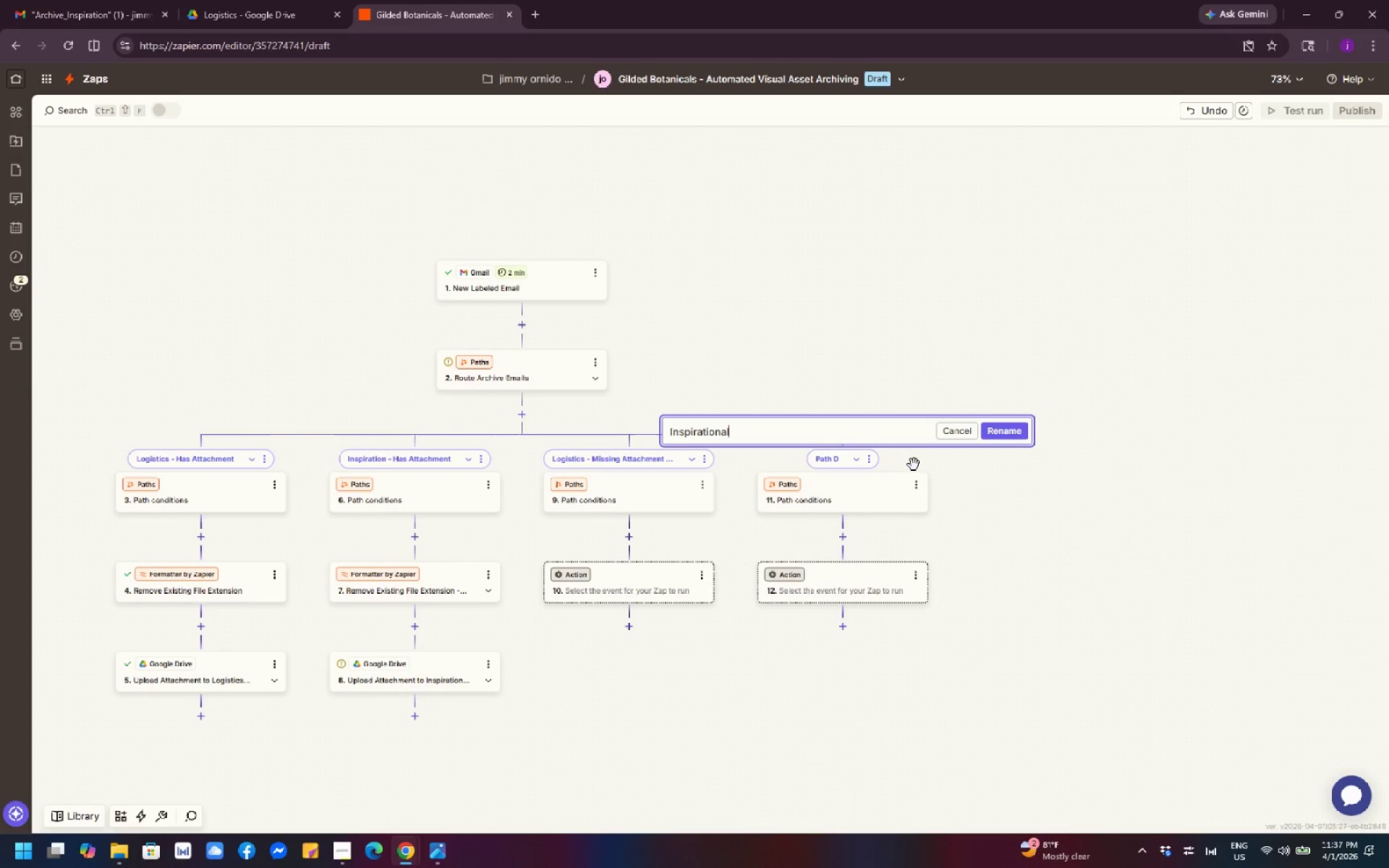 
type( - Missing Attachment Alert)
 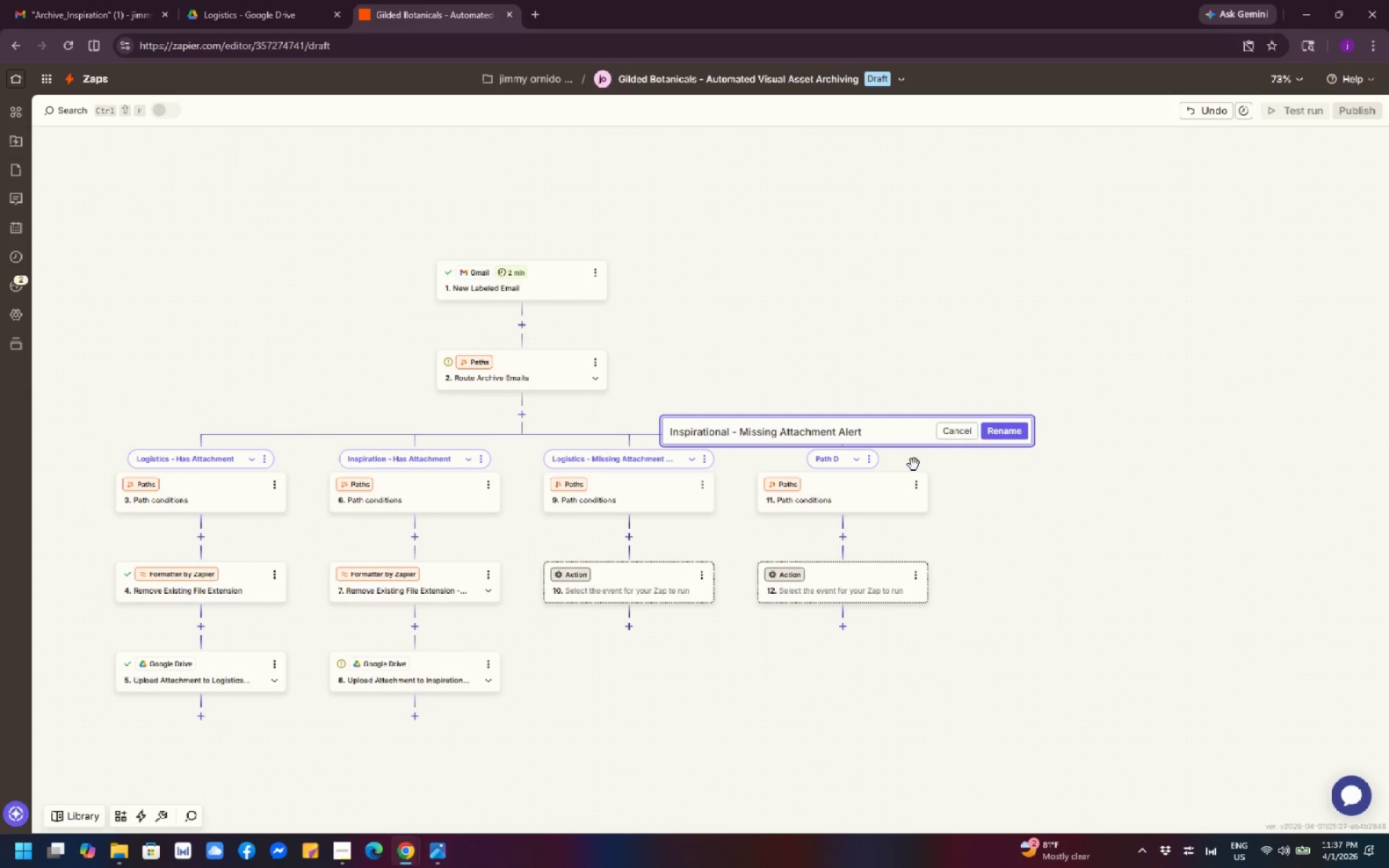 
left_click([1015, 430])
 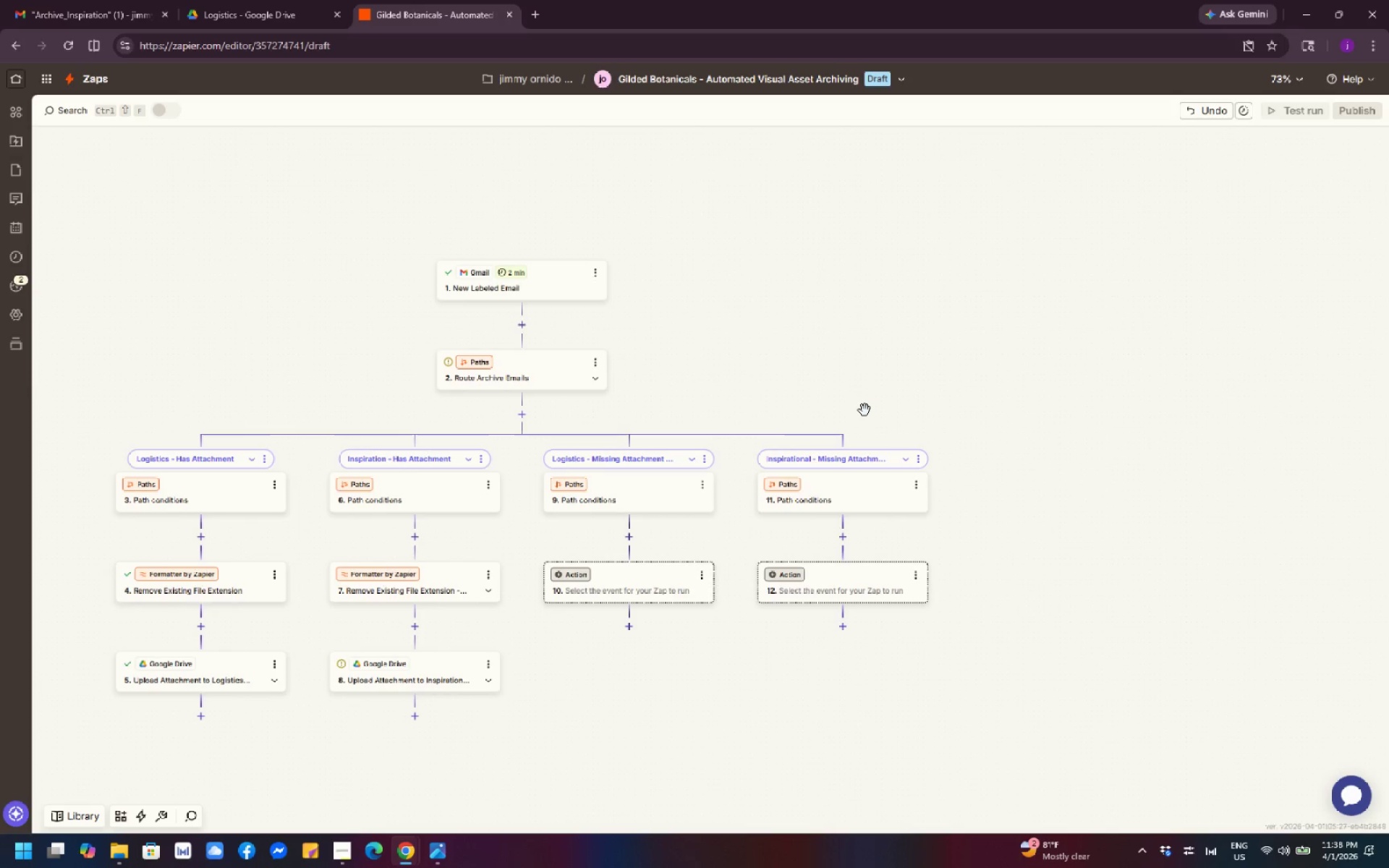 
wait(54.88)
 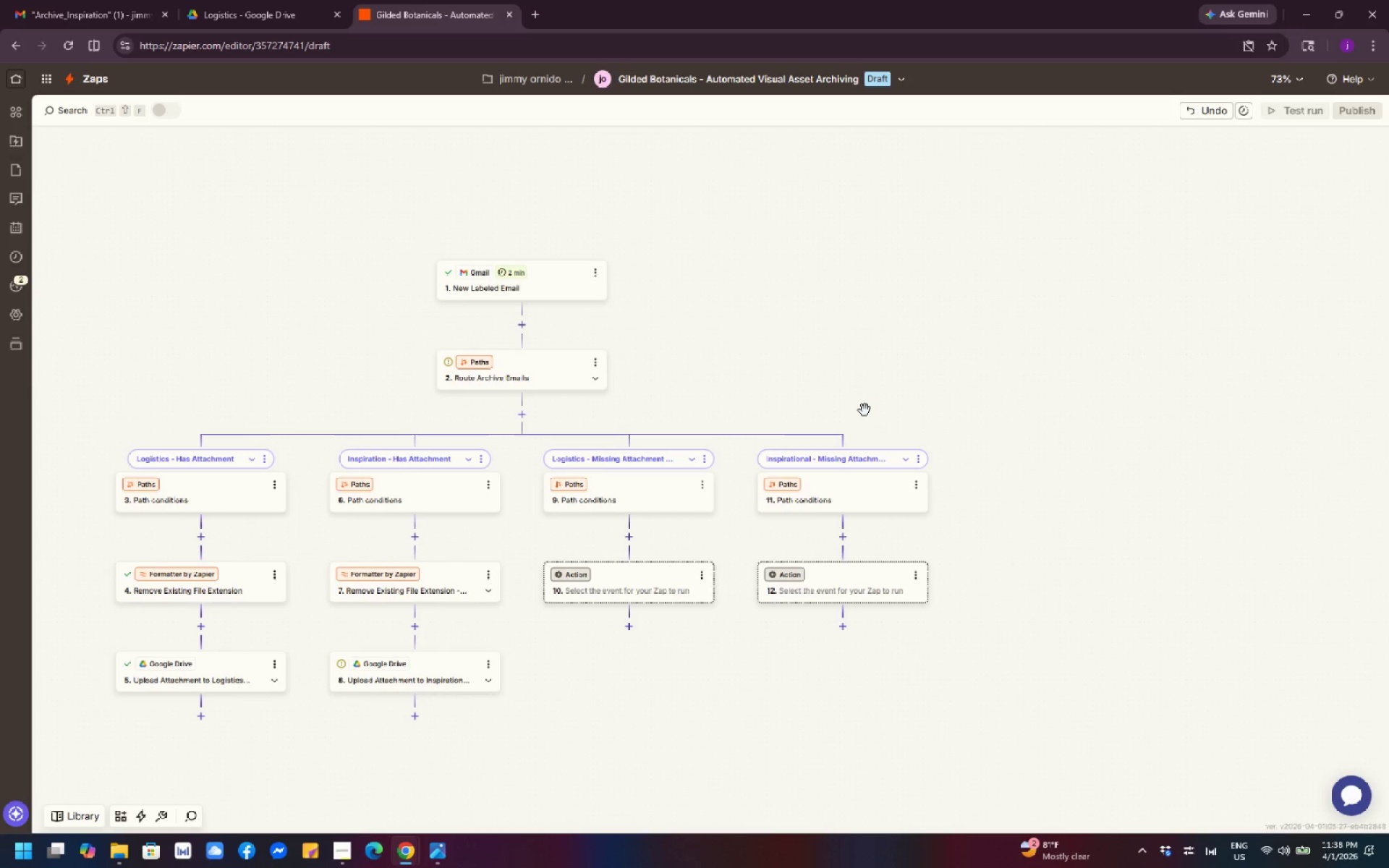 
left_click_drag(start_coordinate=[690, 335], to_coordinate=[833, 284])
 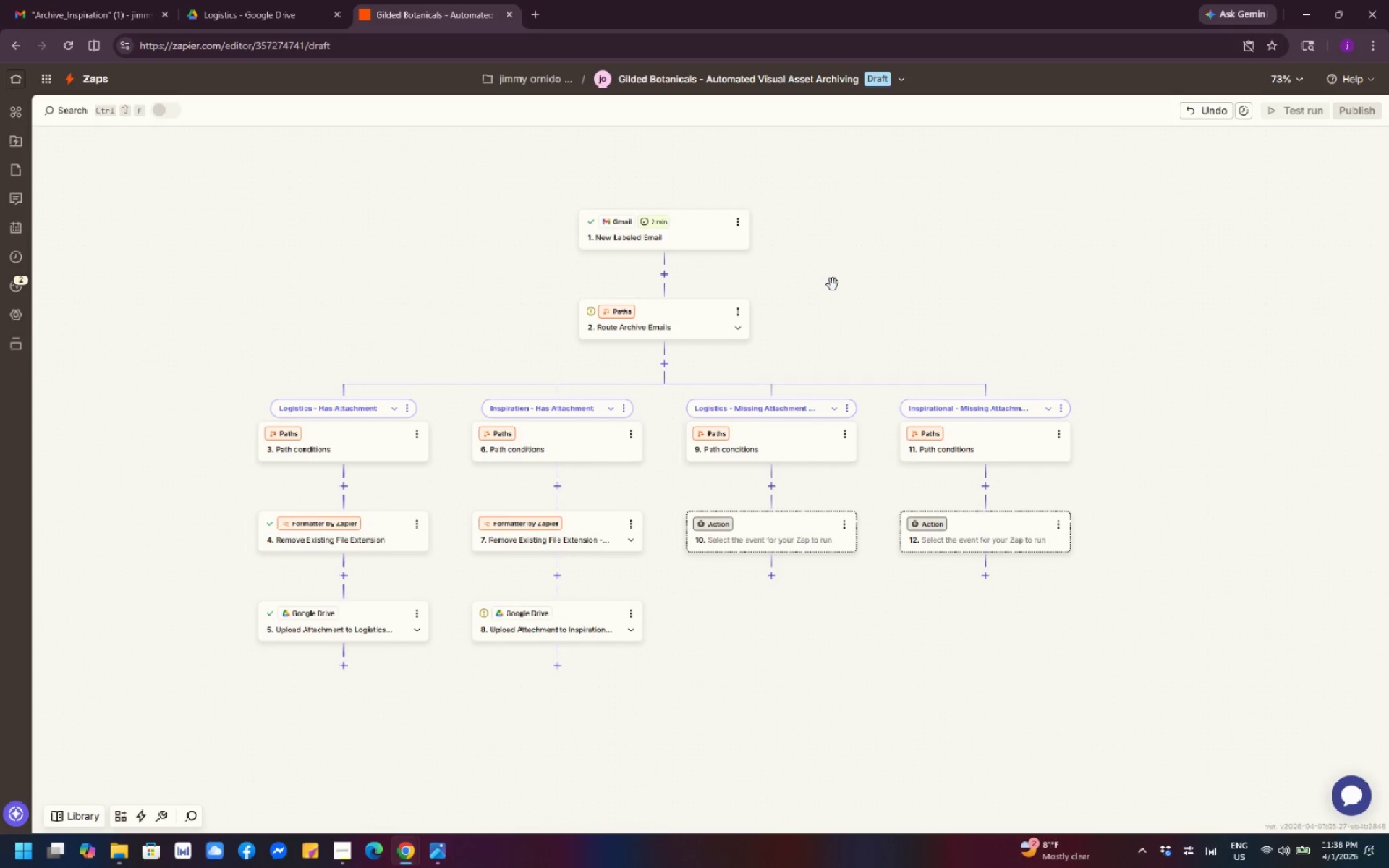 
wait(5.81)
 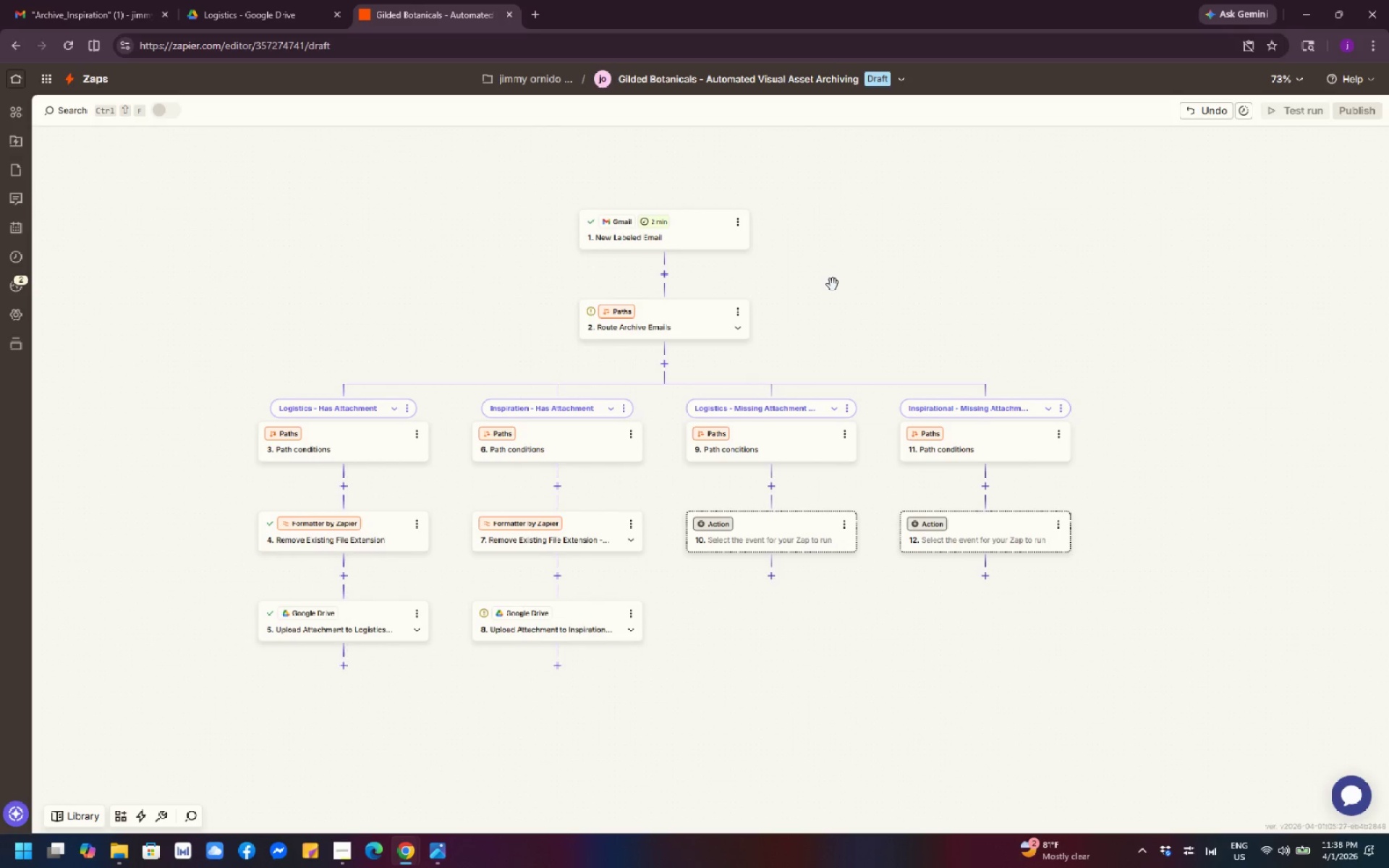 
left_click_drag(start_coordinate=[993, 209], to_coordinate=[997, 228])
 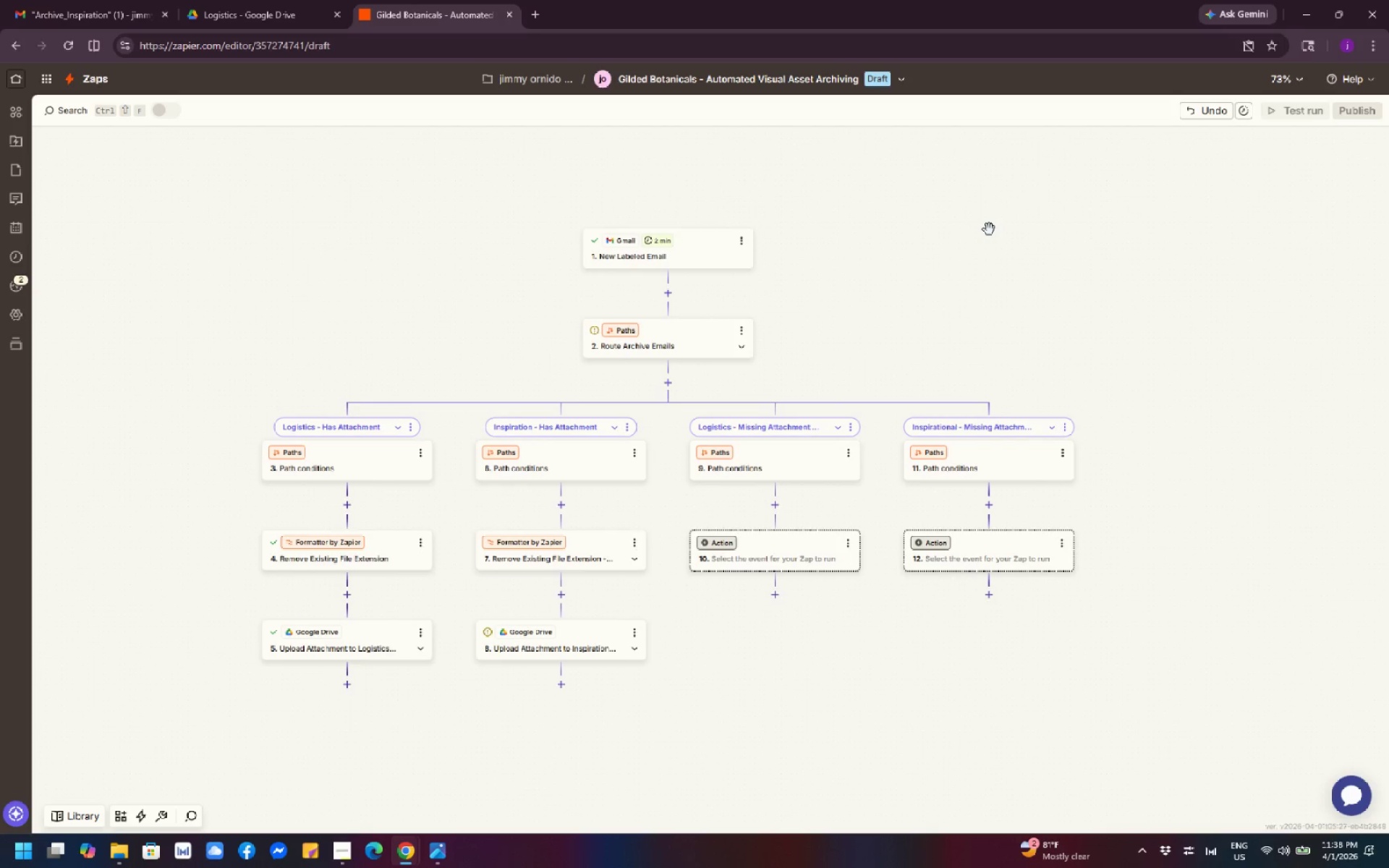 
left_click_drag(start_coordinate=[989, 229], to_coordinate=[964, 211])
 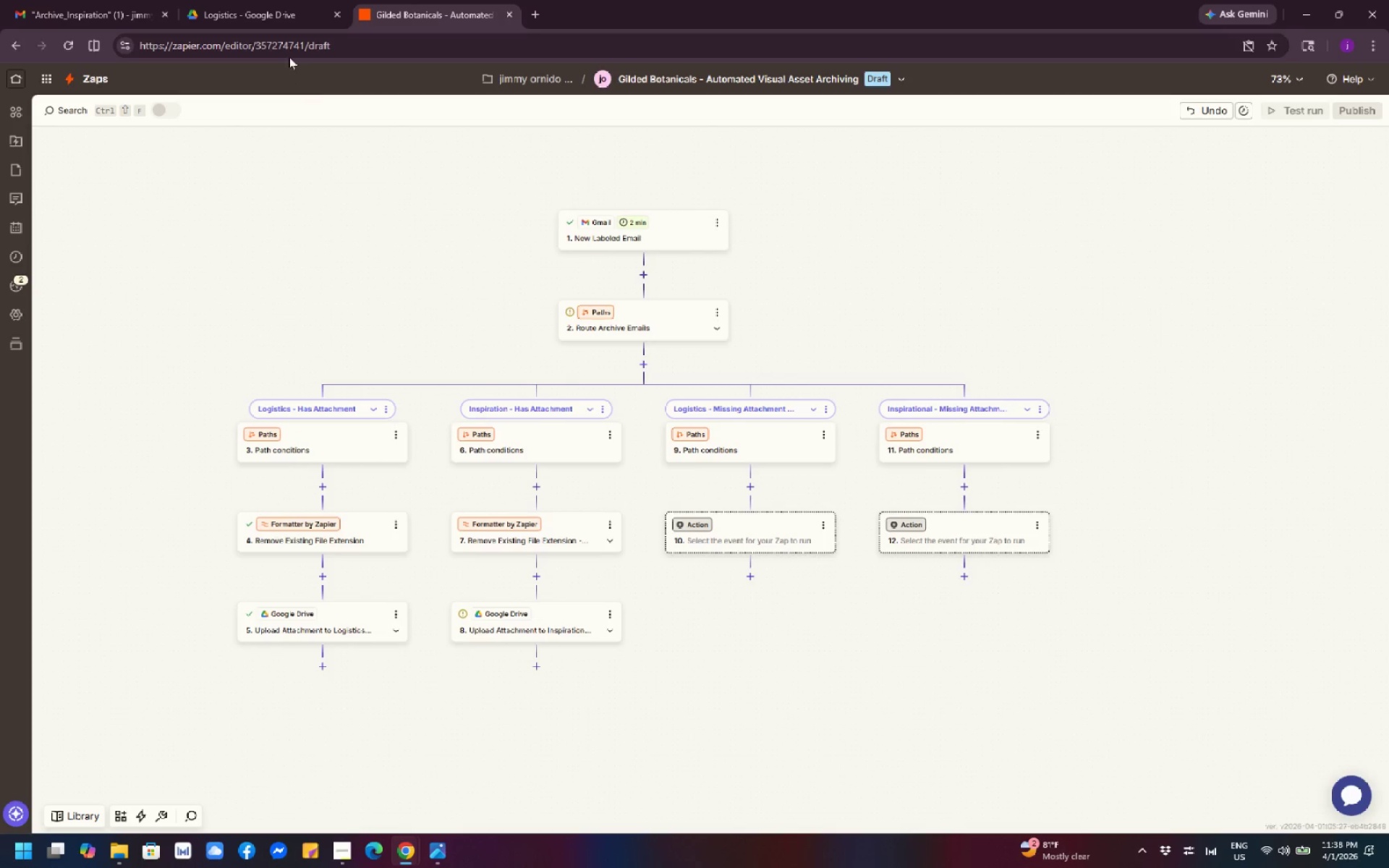 
left_click([275, 12])
 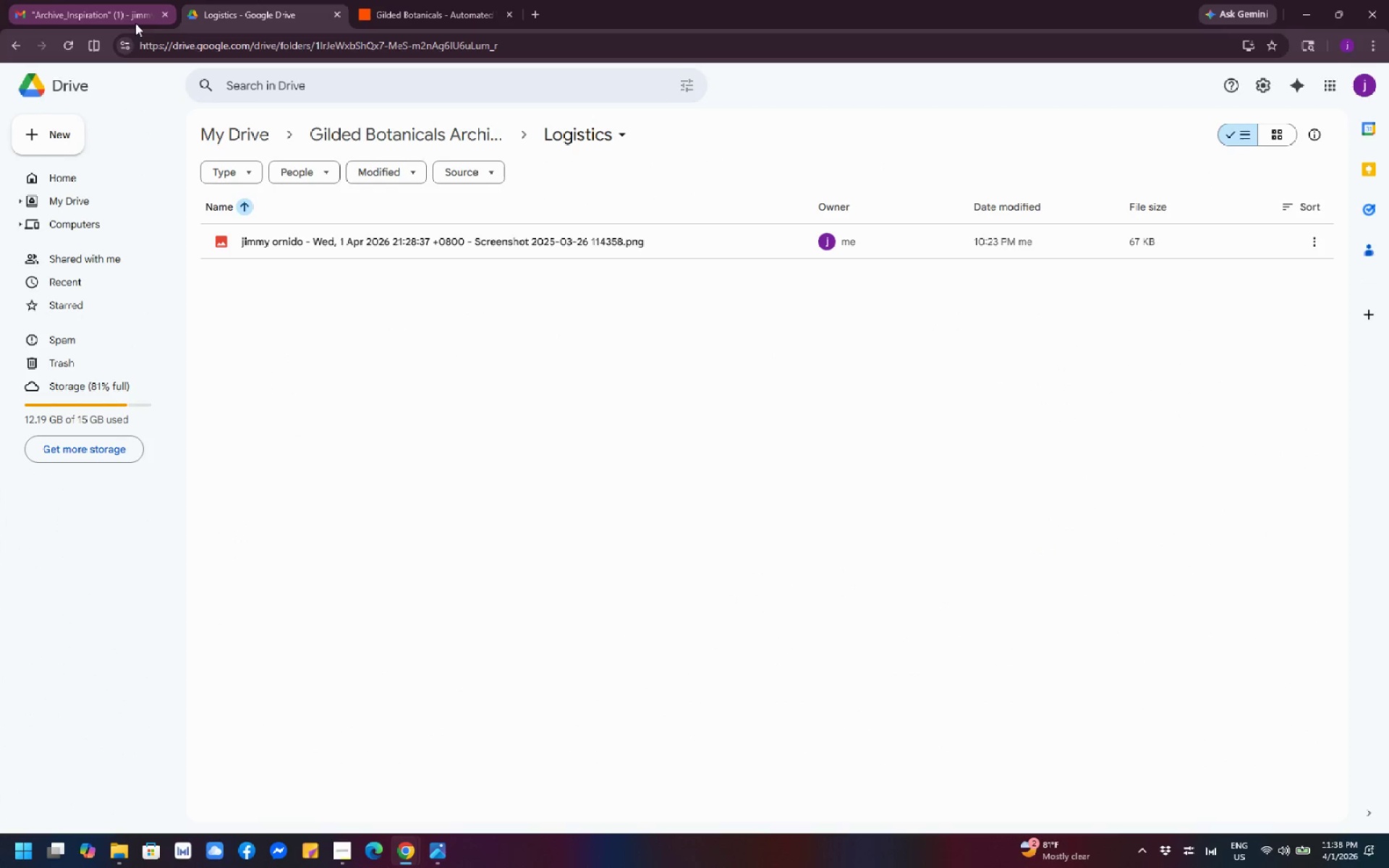 
left_click([88, 15])
 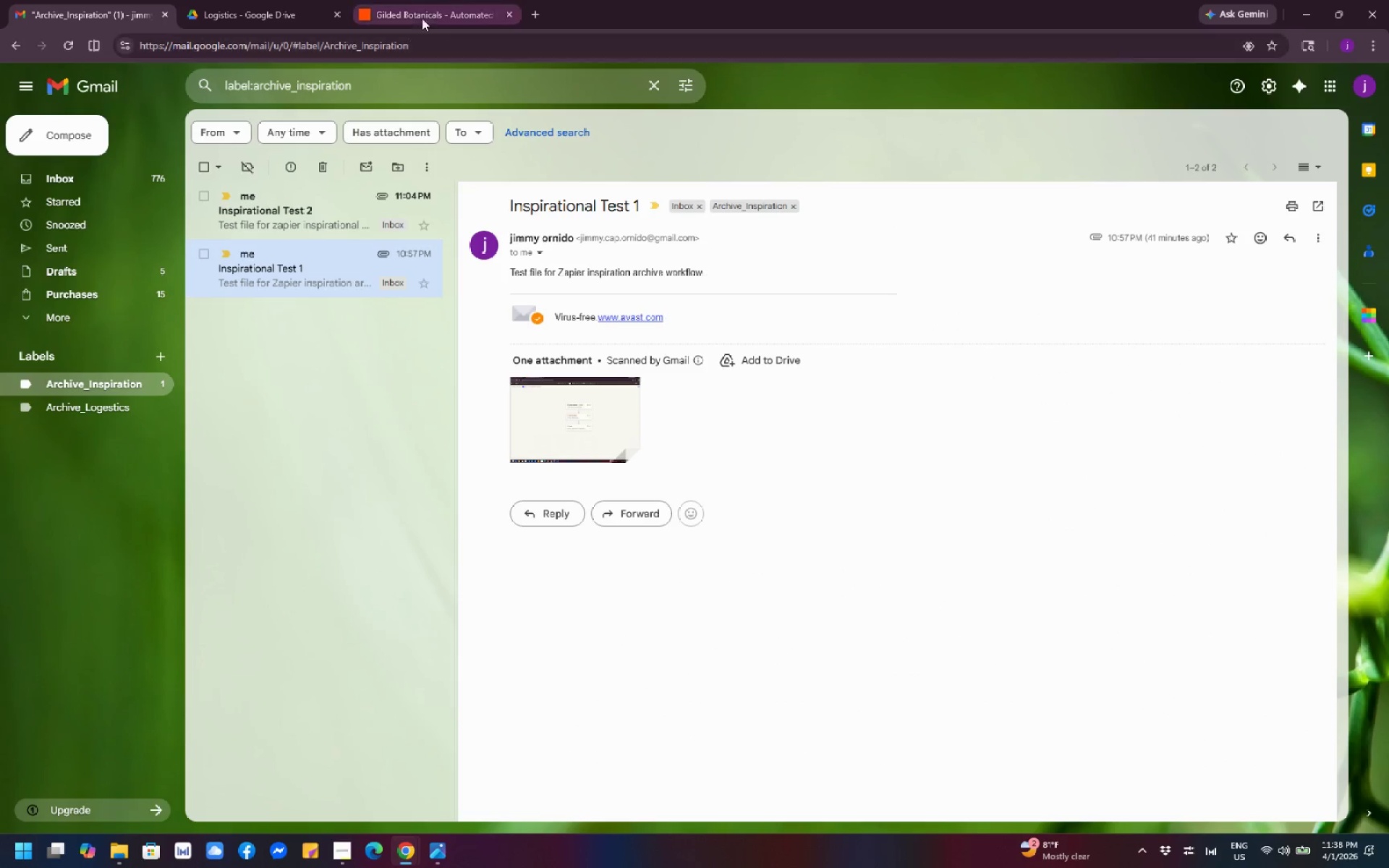 
left_click([425, 12])
 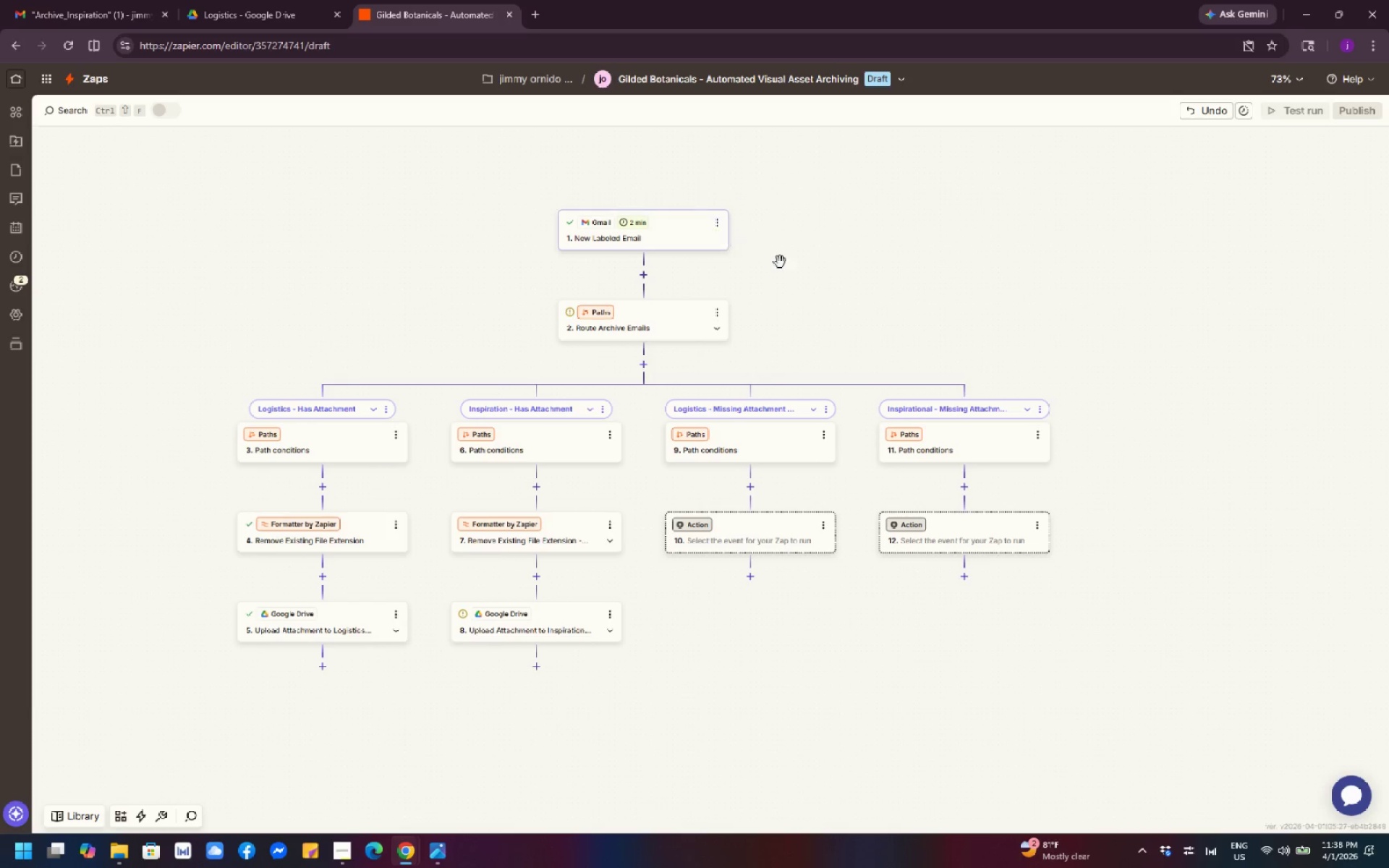 
left_click_drag(start_coordinate=[803, 287], to_coordinate=[783, 249])
 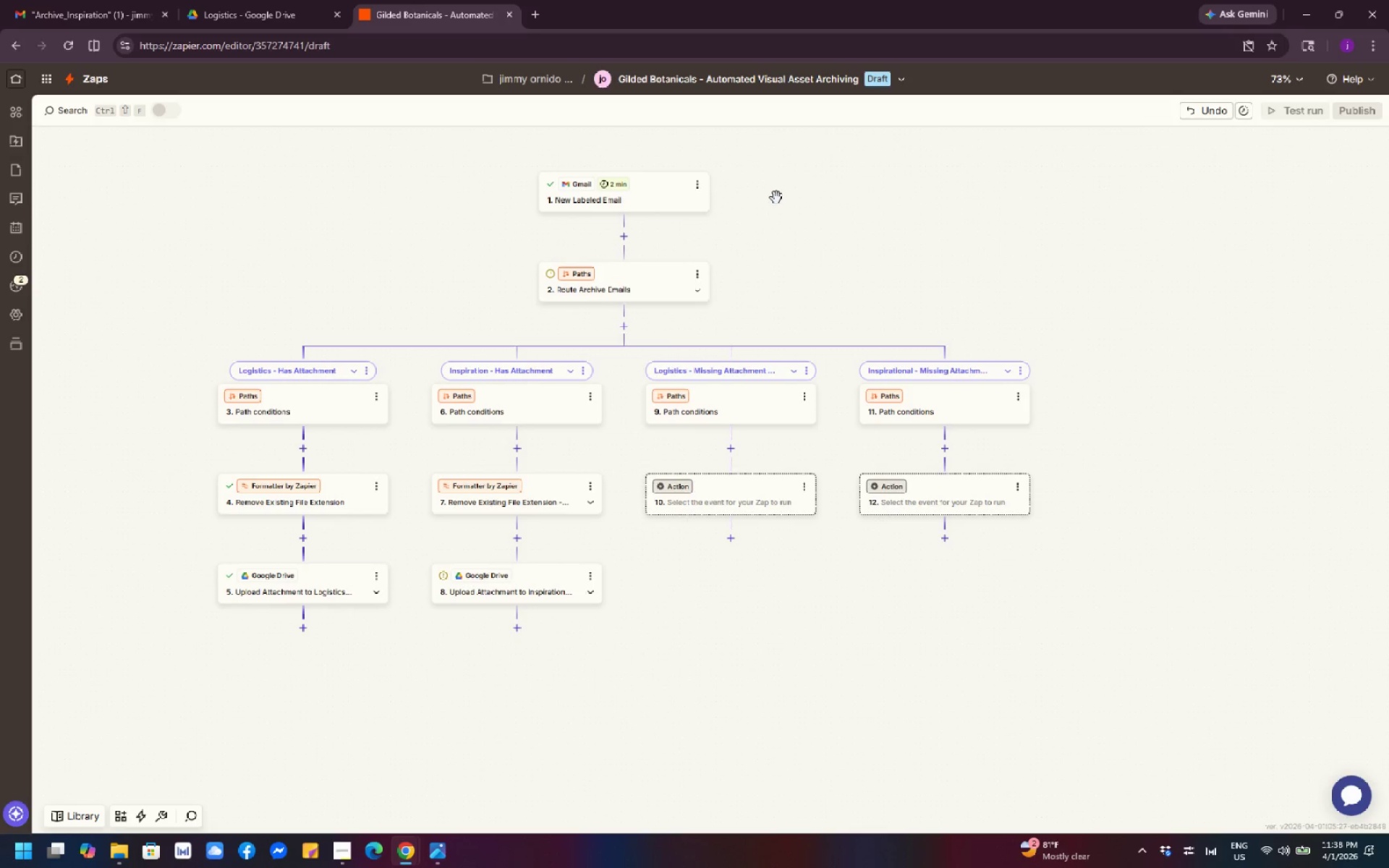 
left_click_drag(start_coordinate=[776, 197], to_coordinate=[795, 285])
 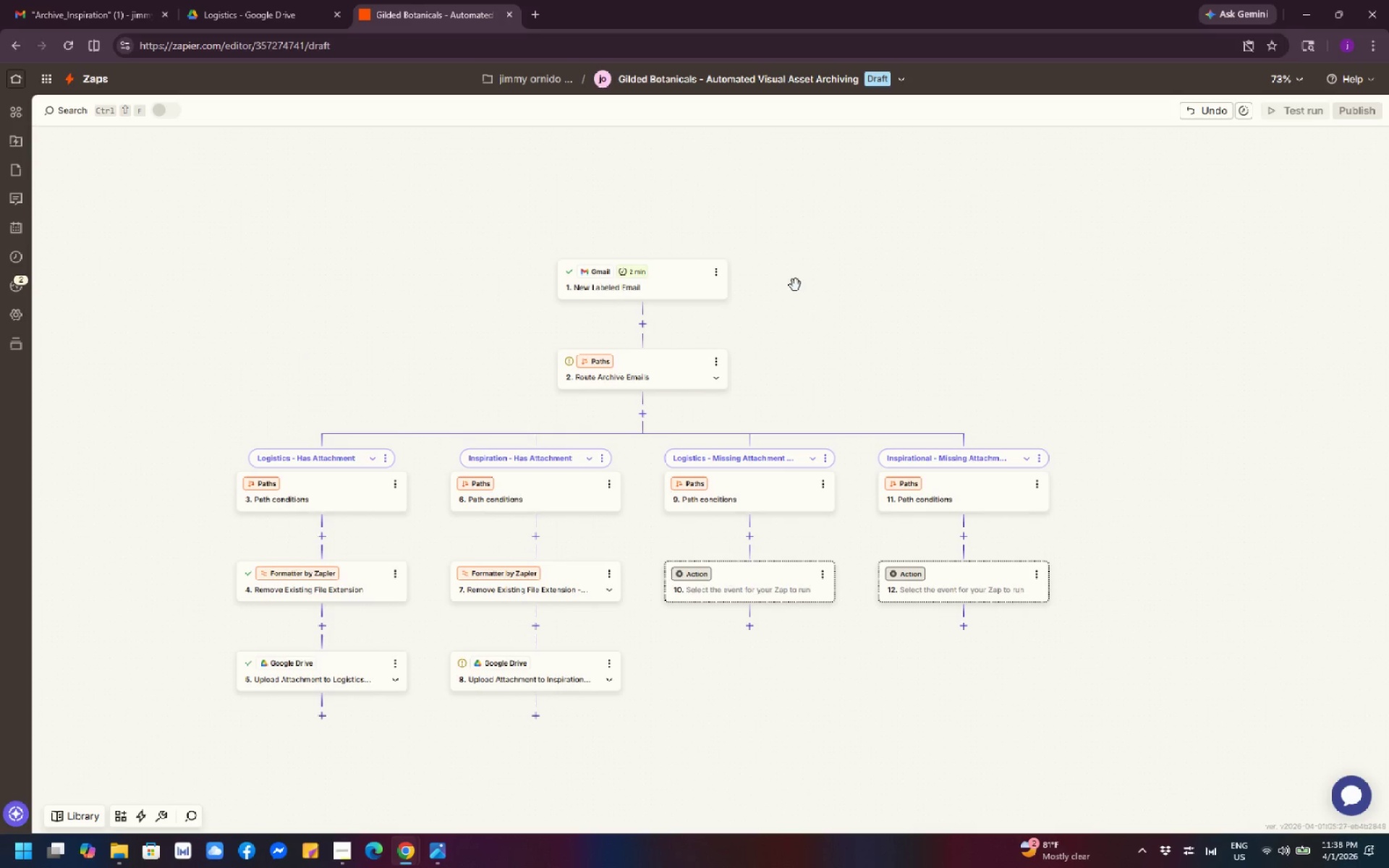 
wait(7.67)
 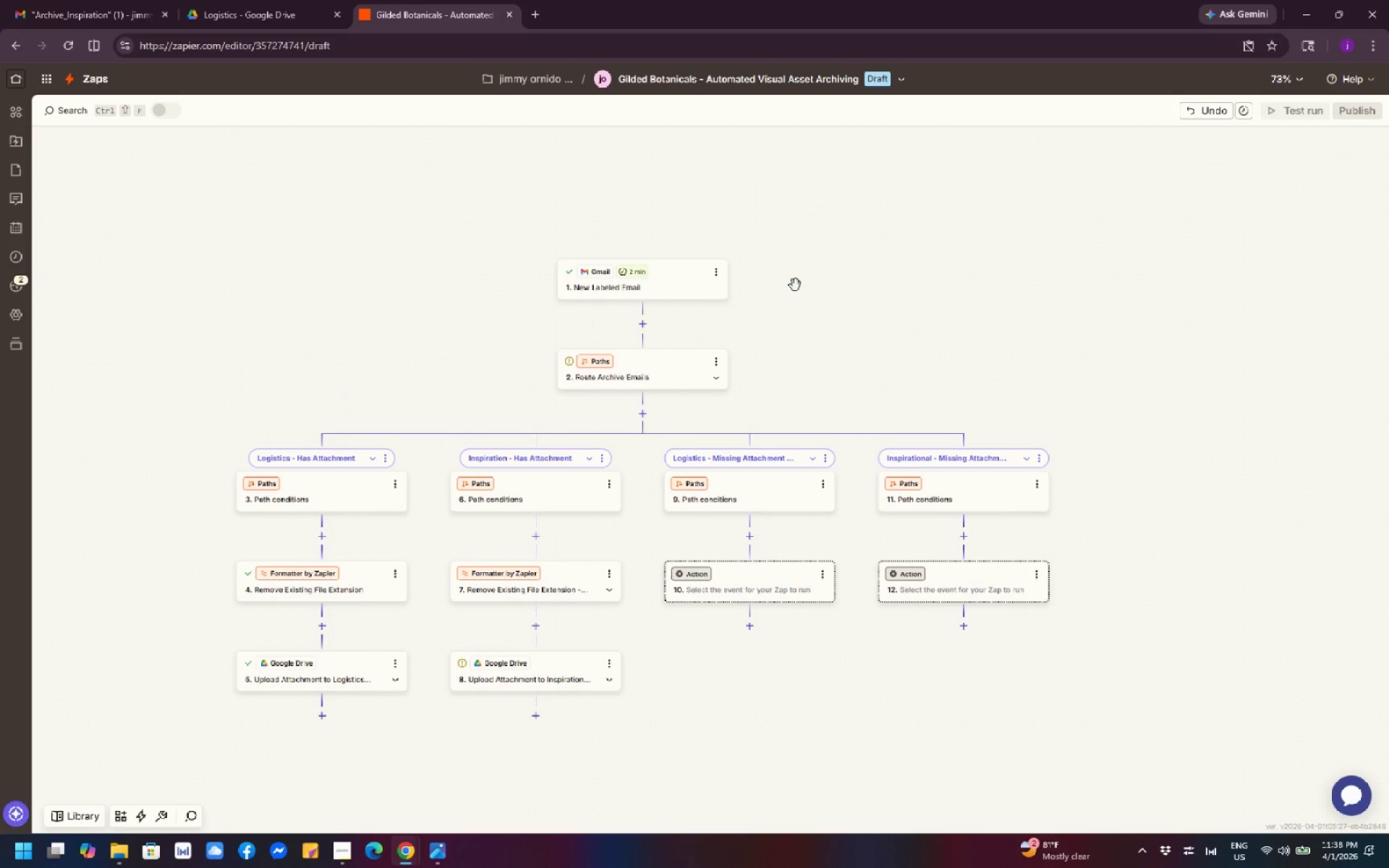 
left_click_drag(start_coordinate=[834, 309], to_coordinate=[844, 286])
 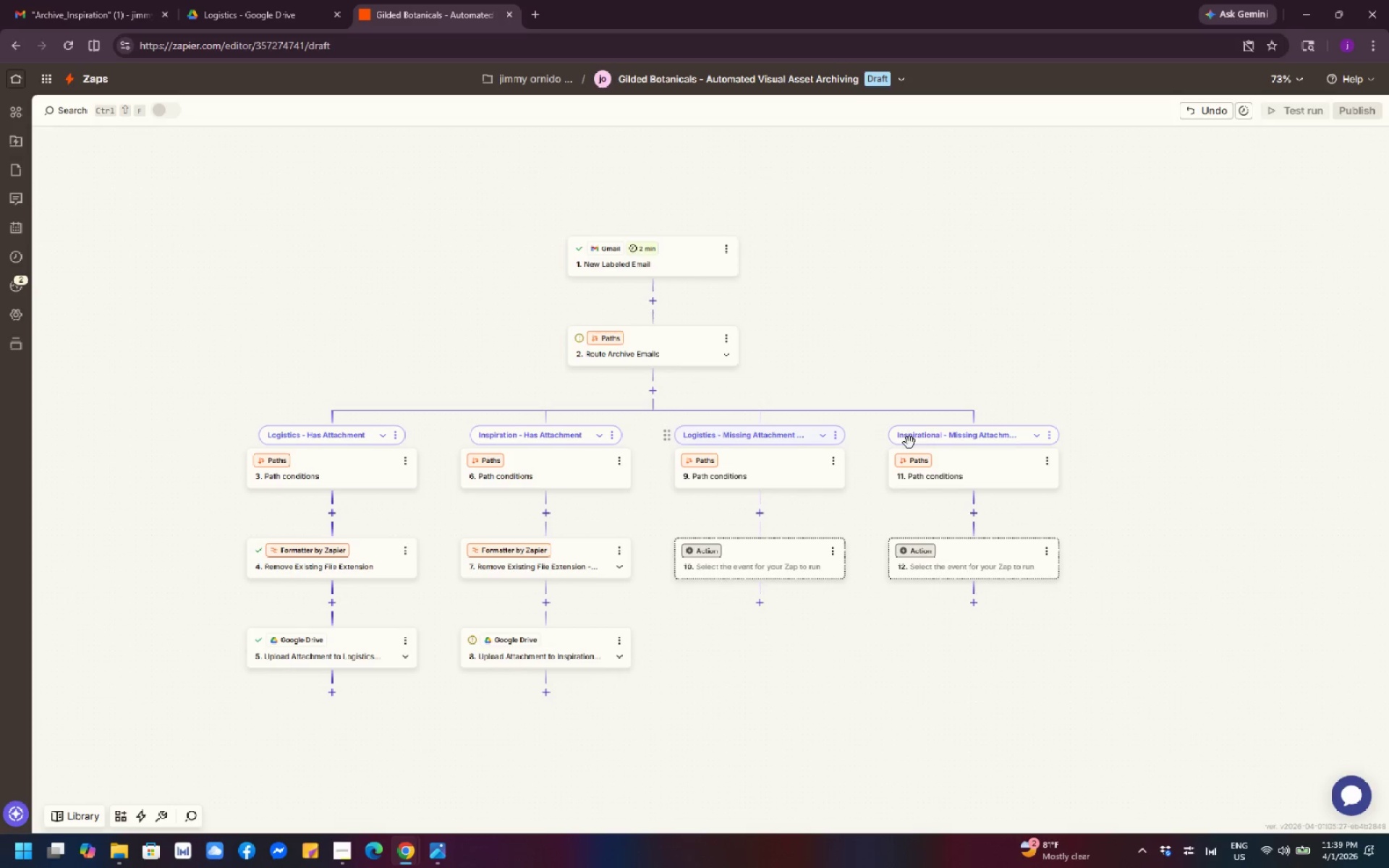 
wait(41.14)
 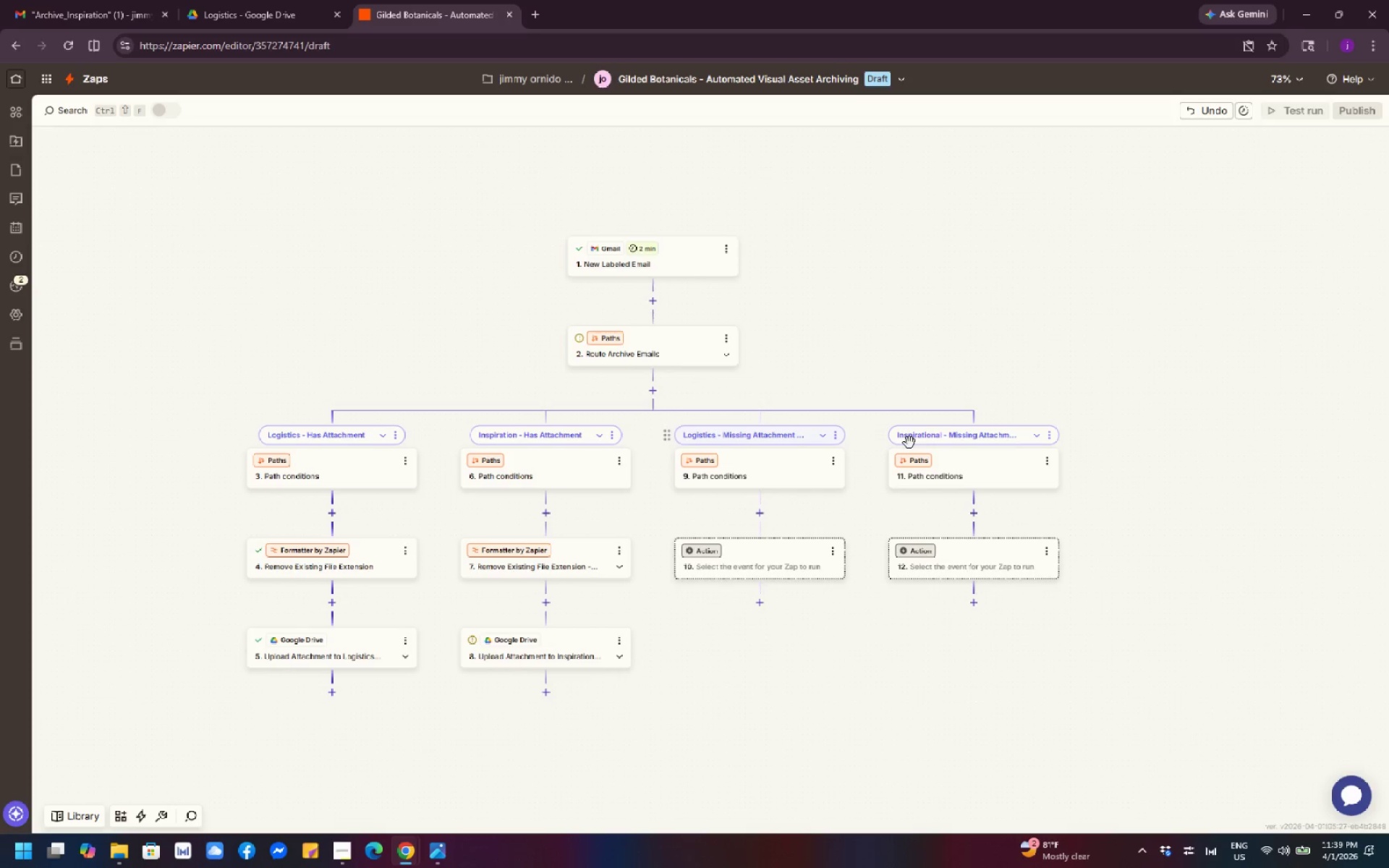 
left_click([1047, 438])
 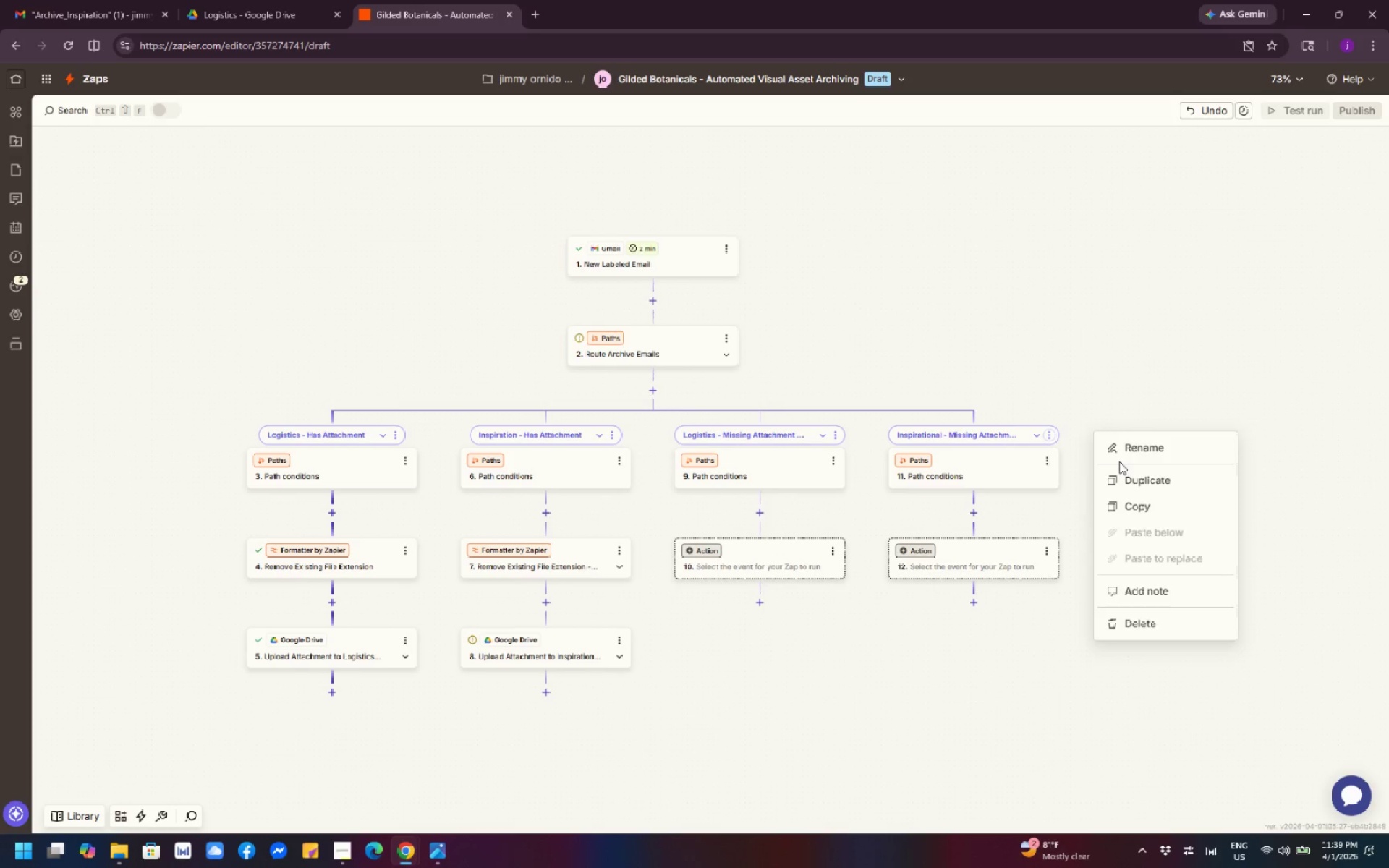 
left_click([1123, 453])
 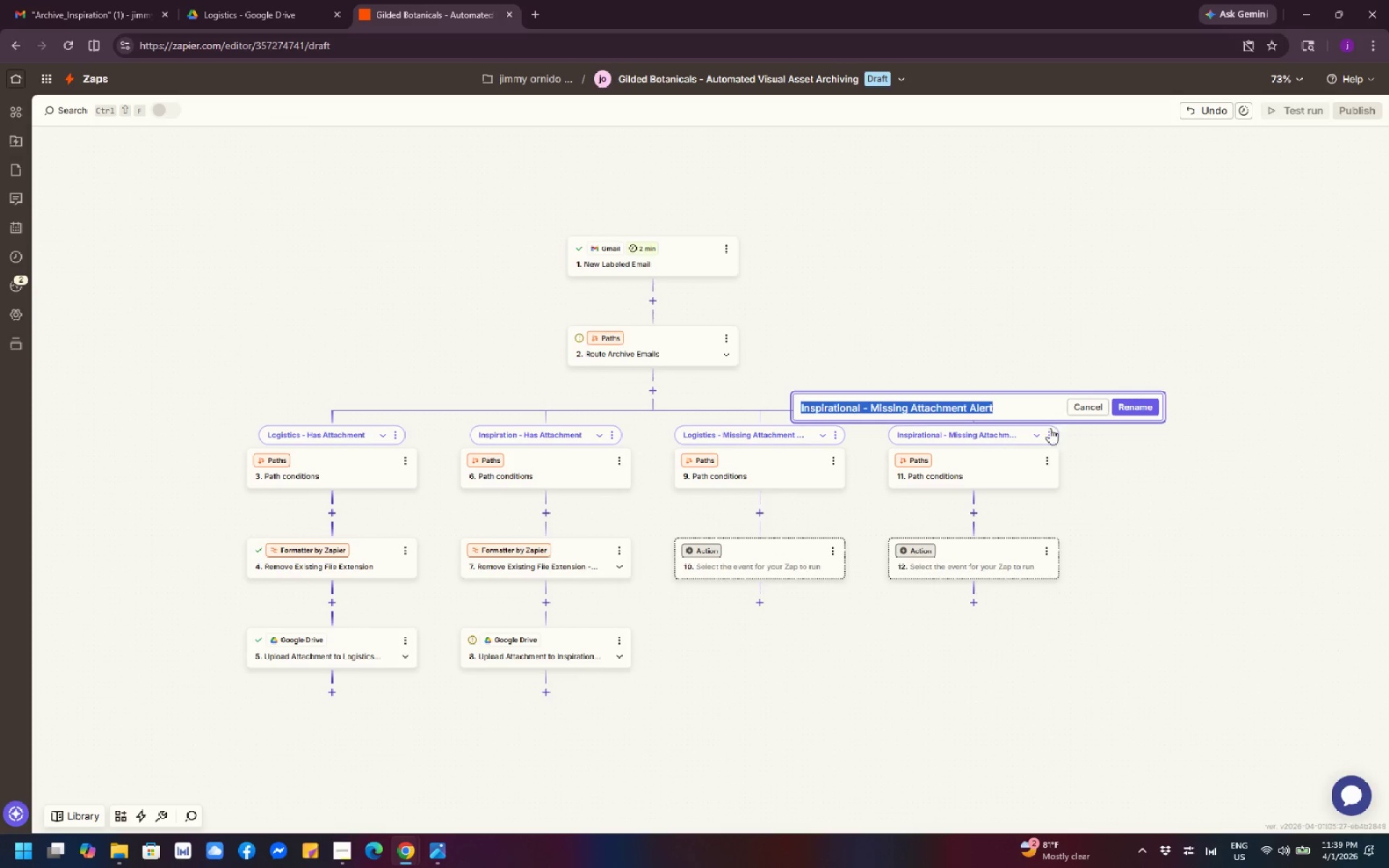 
left_click([1020, 421])
 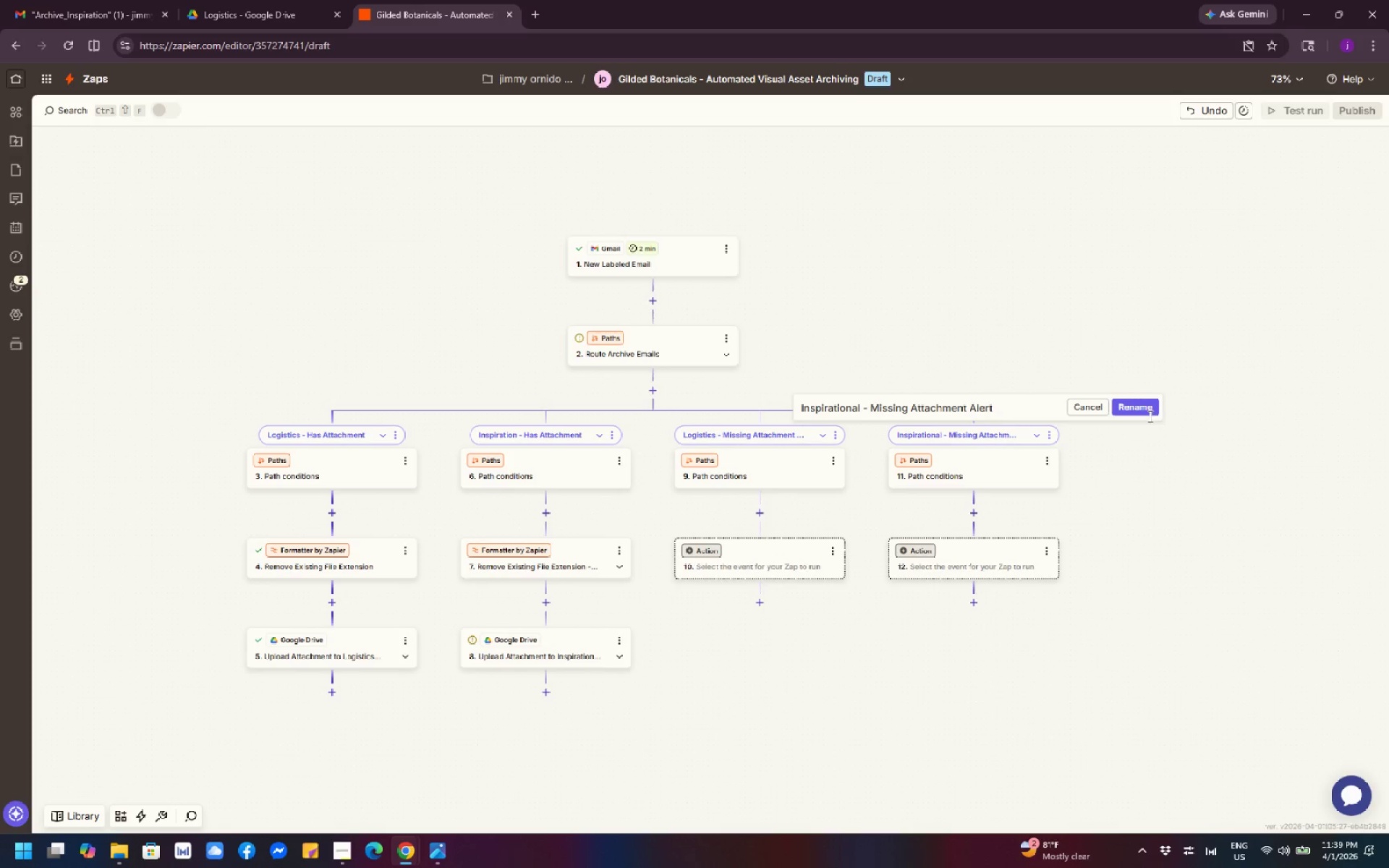 
left_click([1201, 412])
 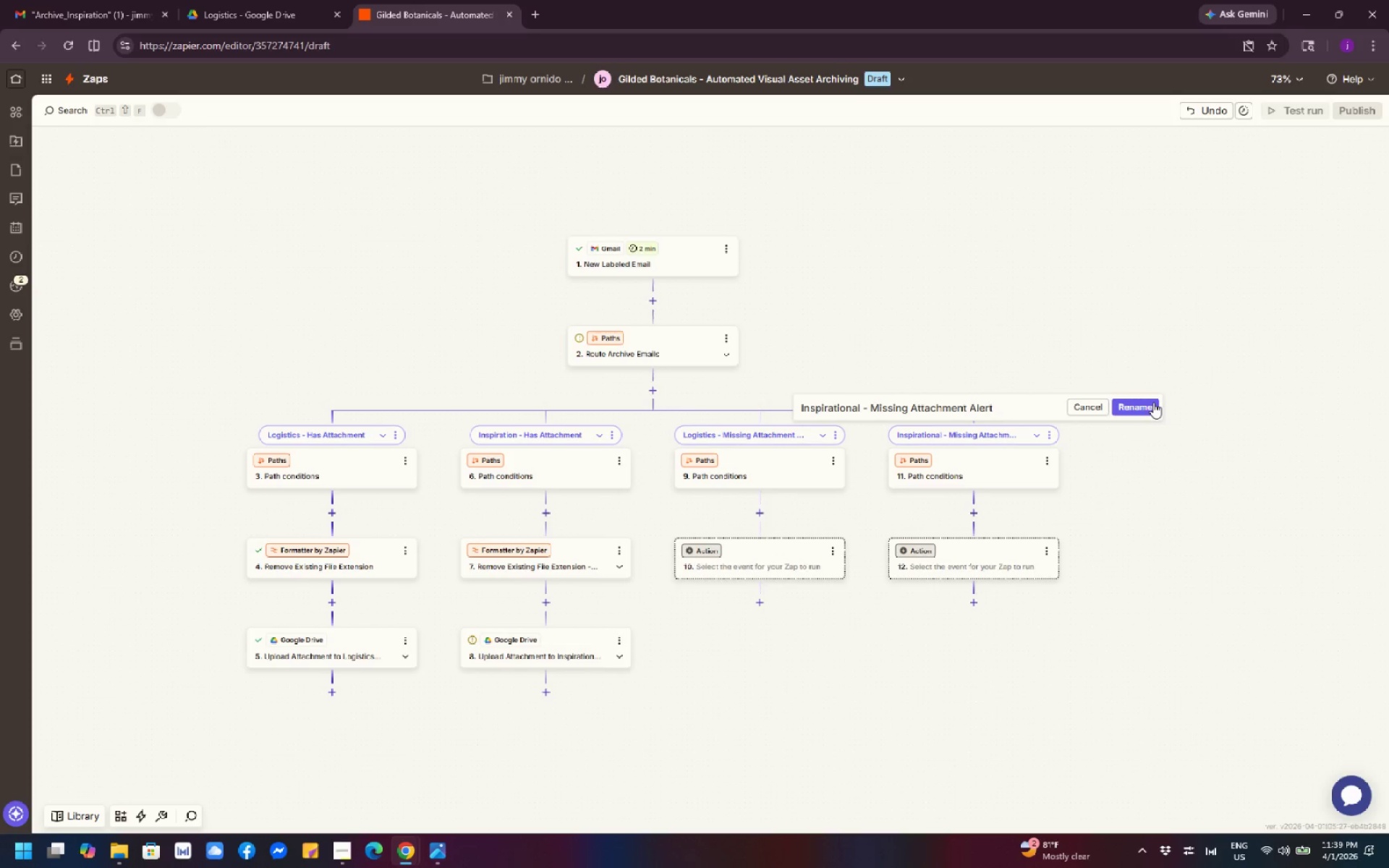 
left_click([1150, 404])
 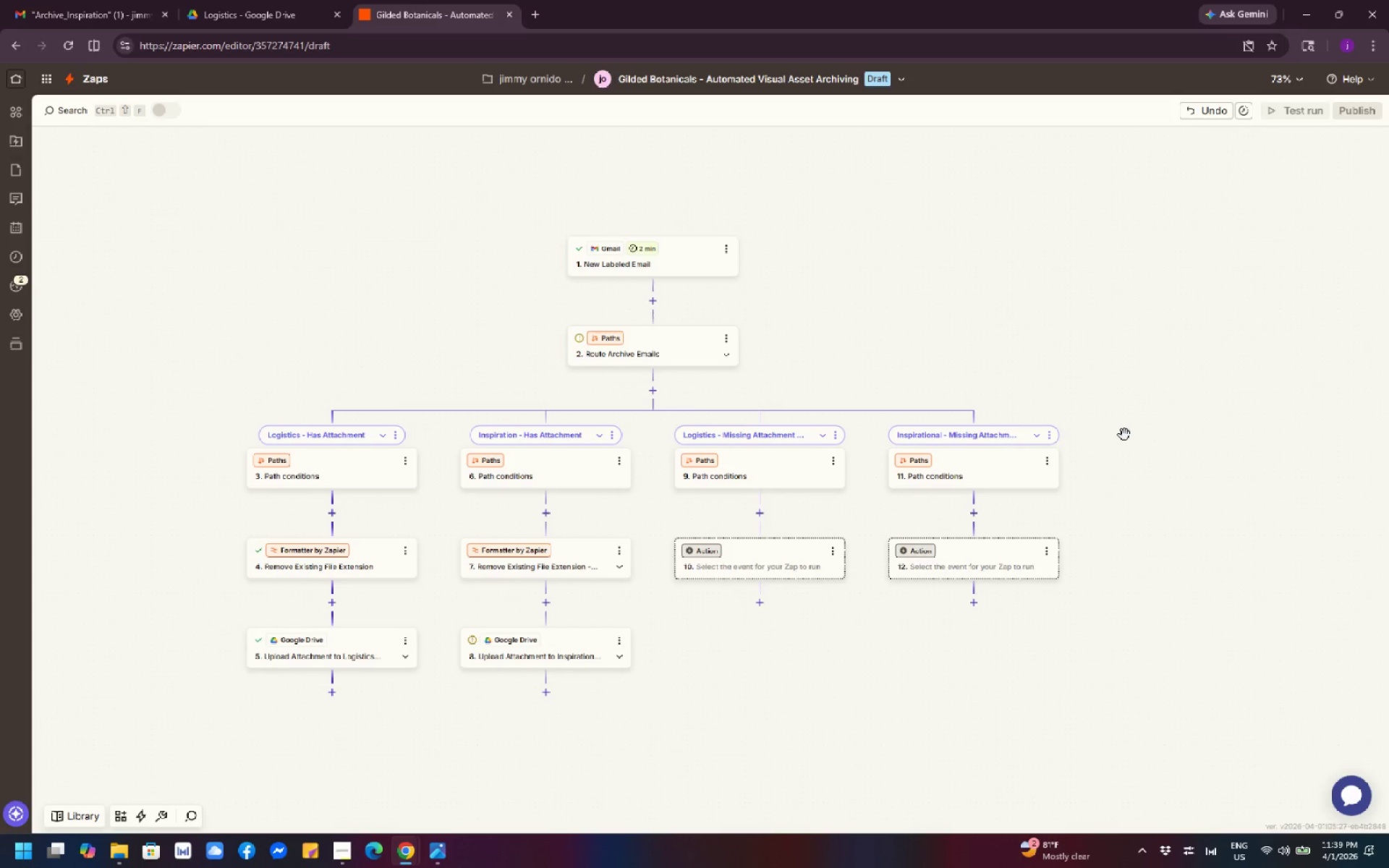 
wait(11.84)
 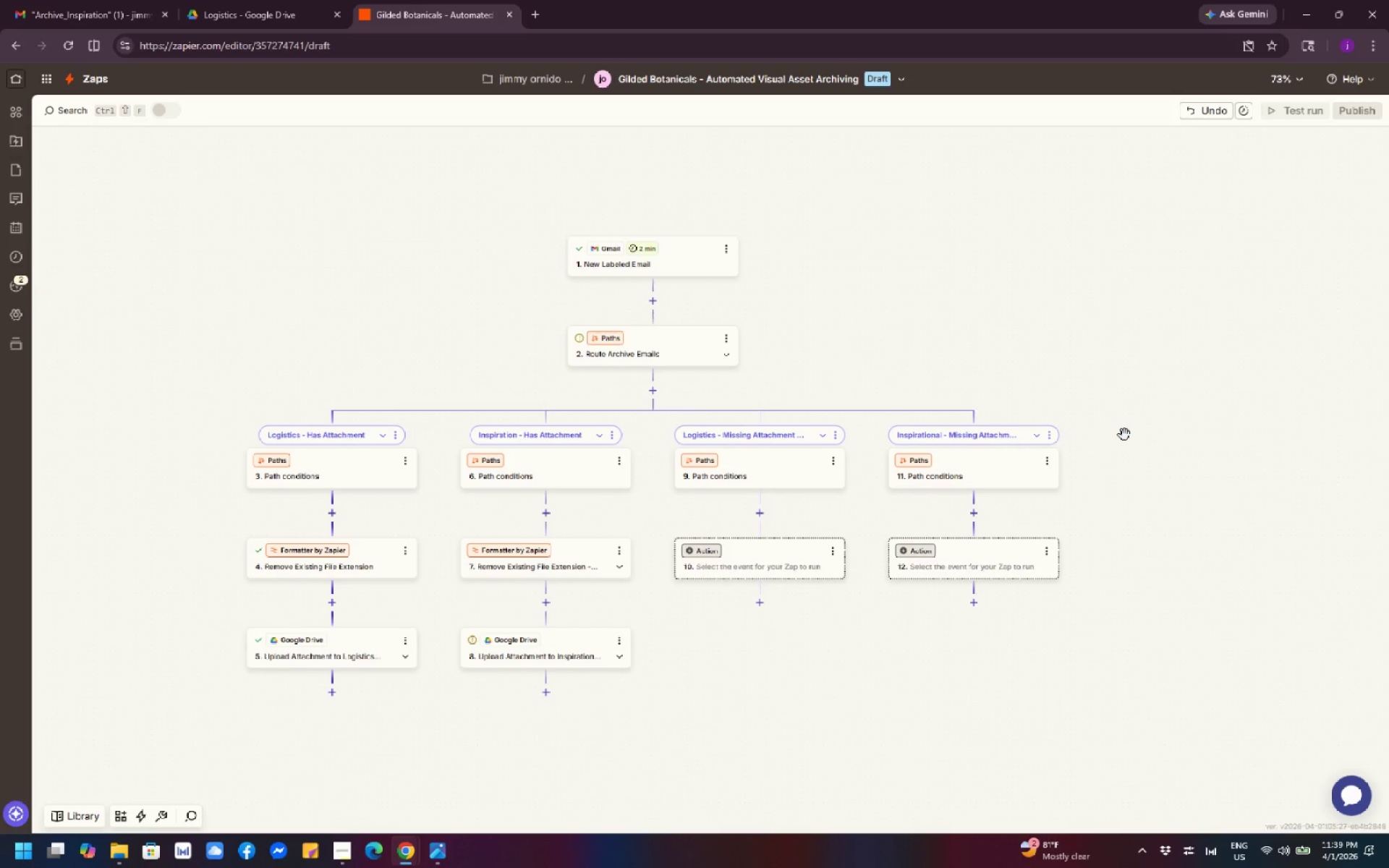 
scroll: coordinate [1194, 425], scroll_direction: down, amount: 1.0
 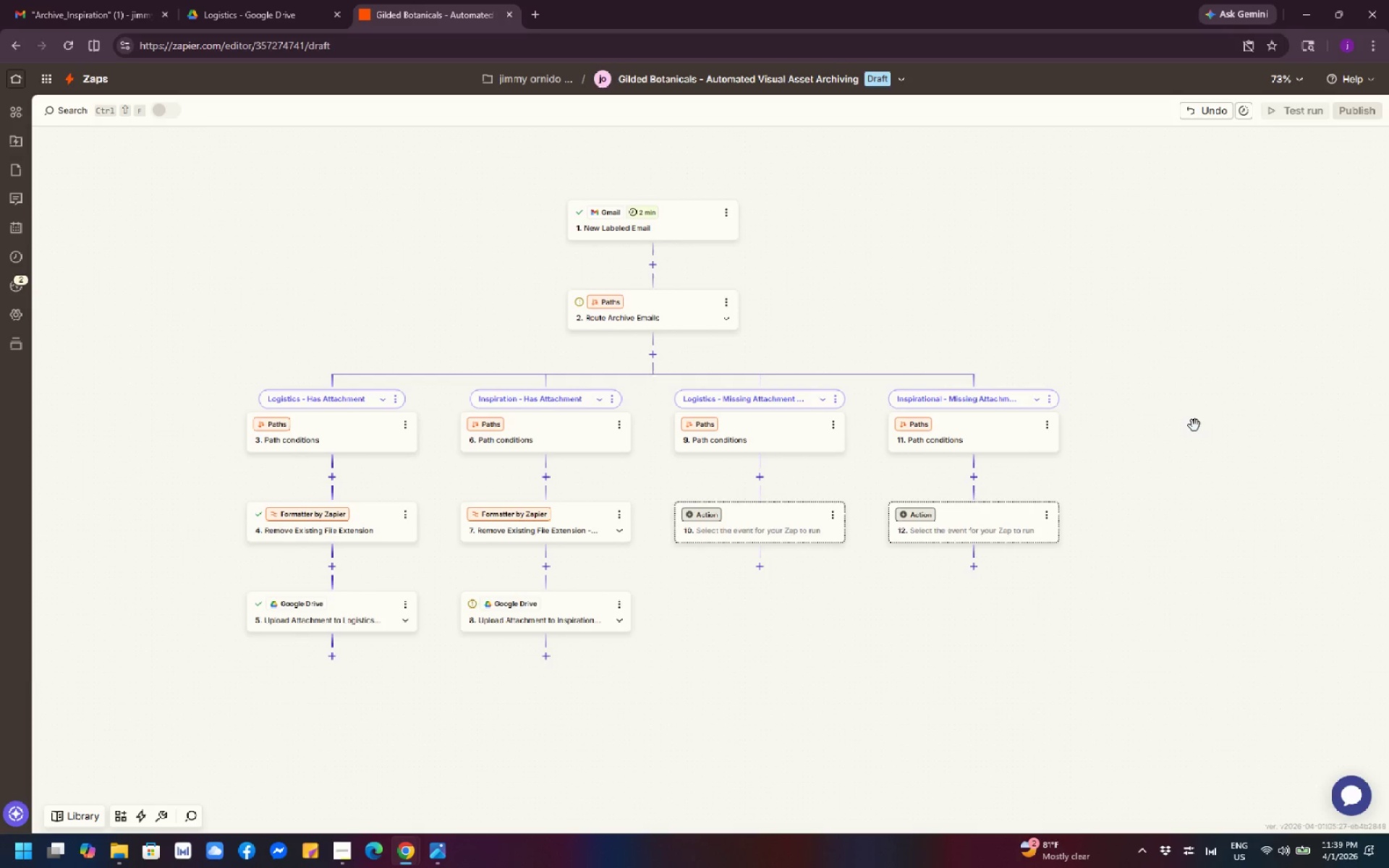 
wait(9.29)
 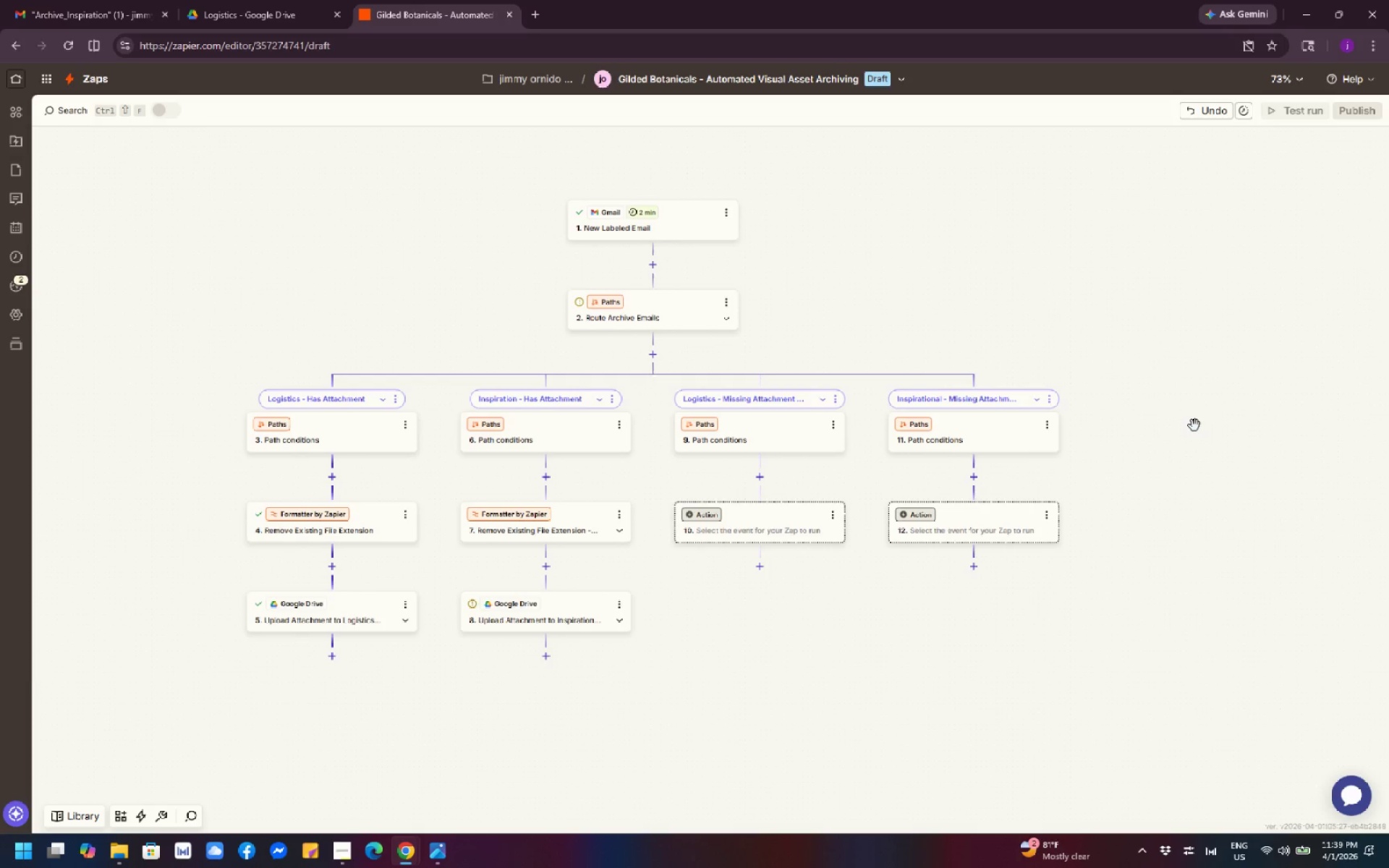 
left_click([788, 442])
 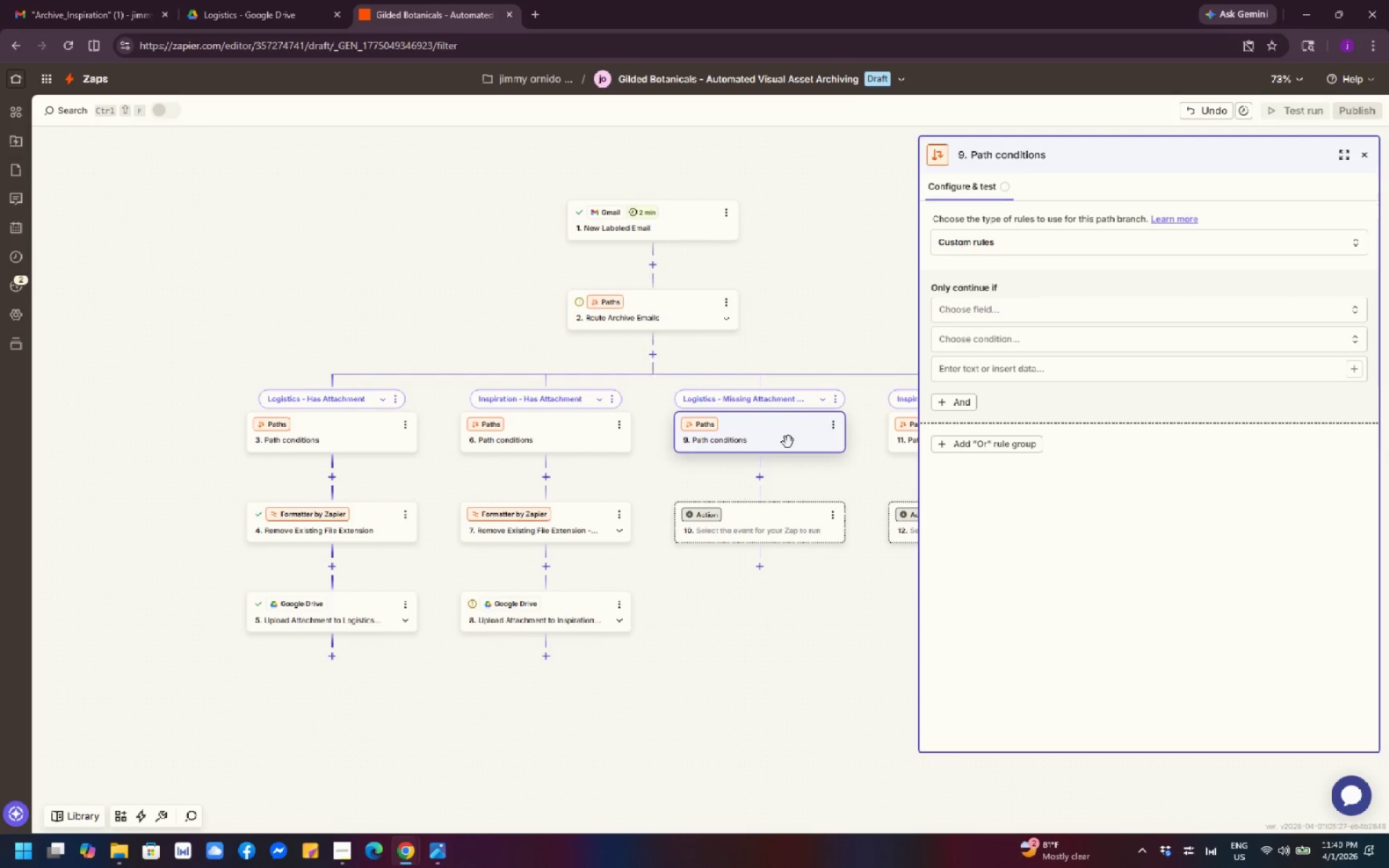 
wait(23.73)
 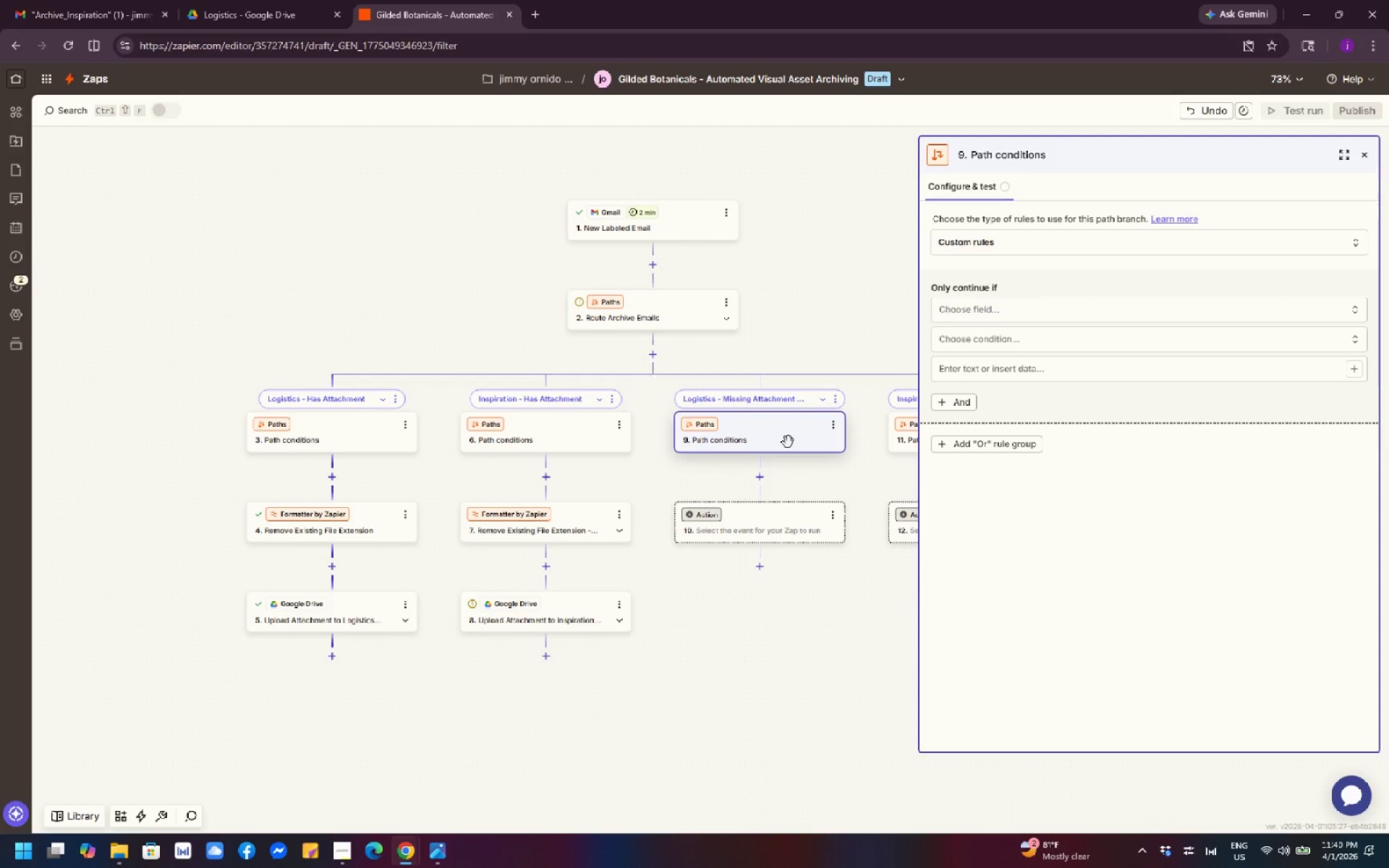 
left_click([793, 435])
 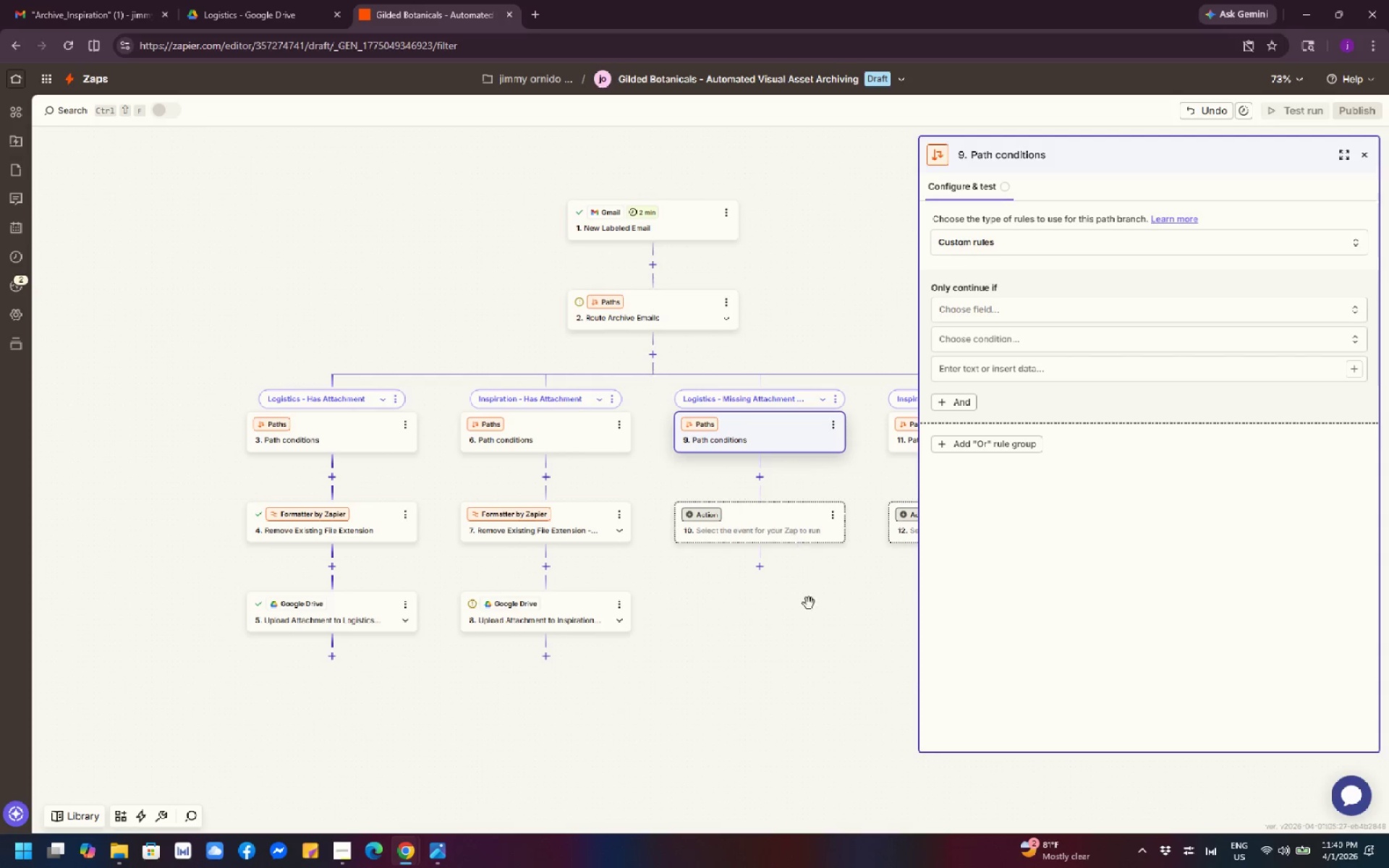 
left_click([817, 638])
 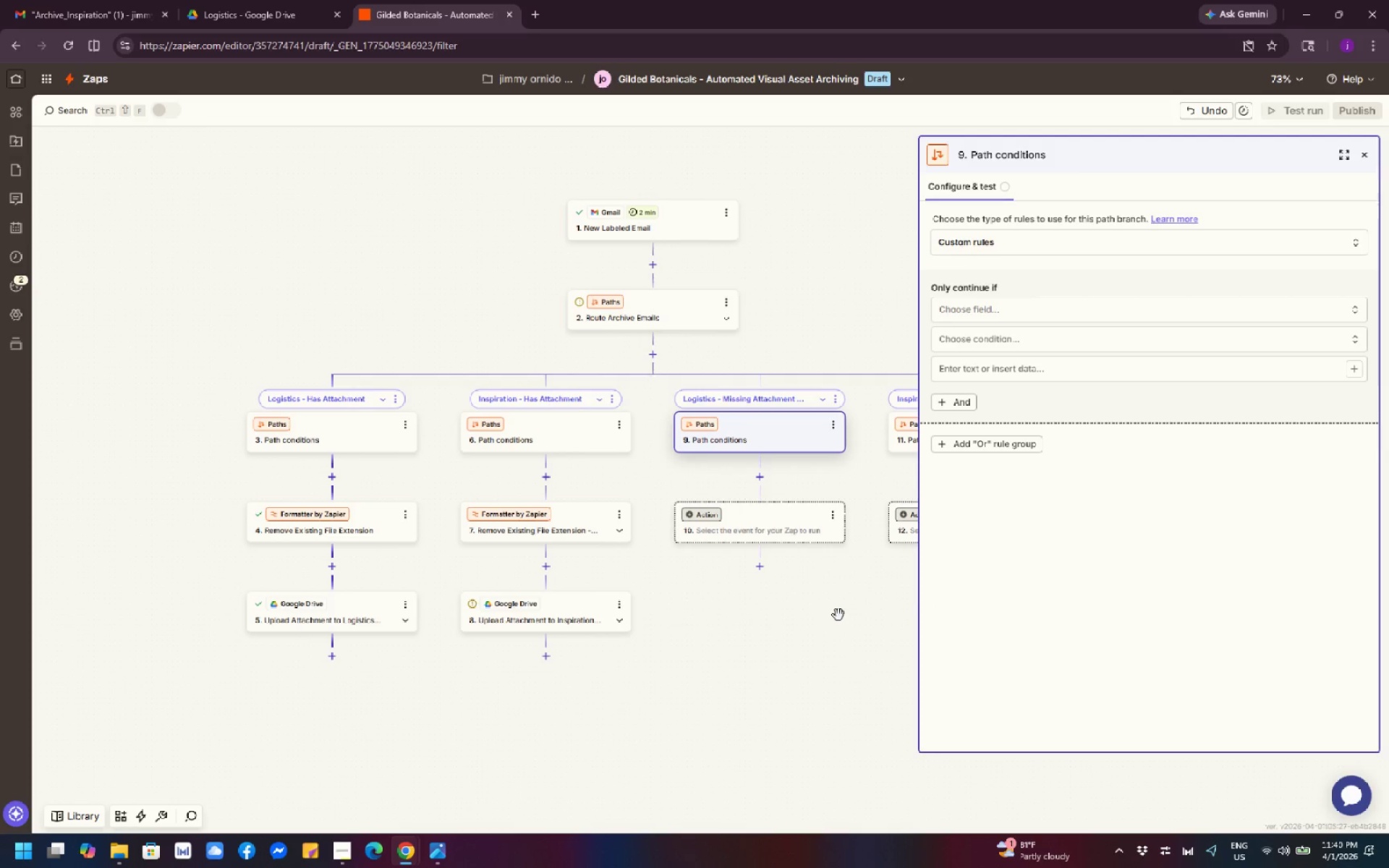 
wait(37.53)
 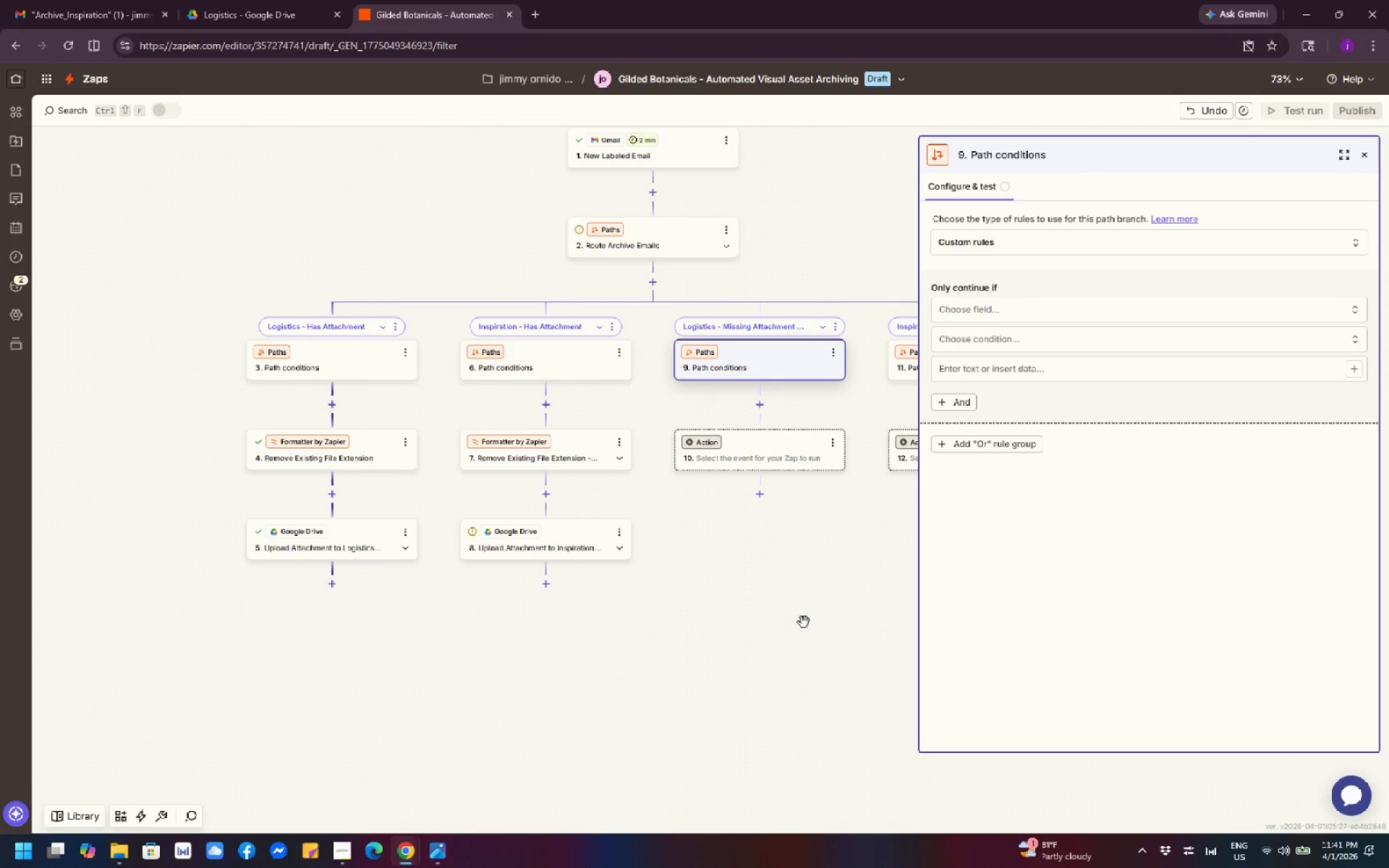 
left_click_drag(start_coordinate=[815, 613], to_coordinate=[656, 634])
 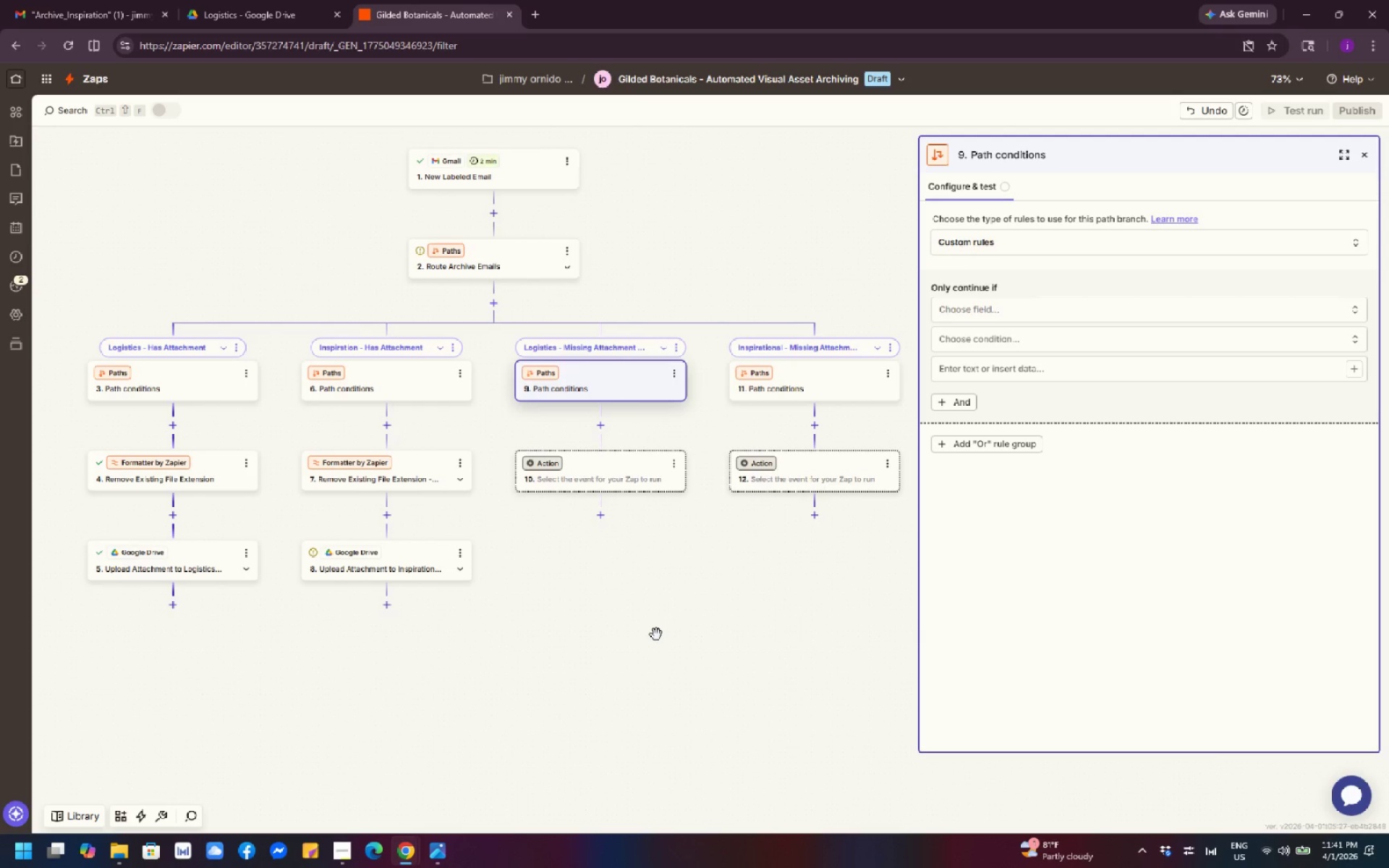 
scroll: coordinate [796, 627], scroll_direction: down, amount: 2.0
 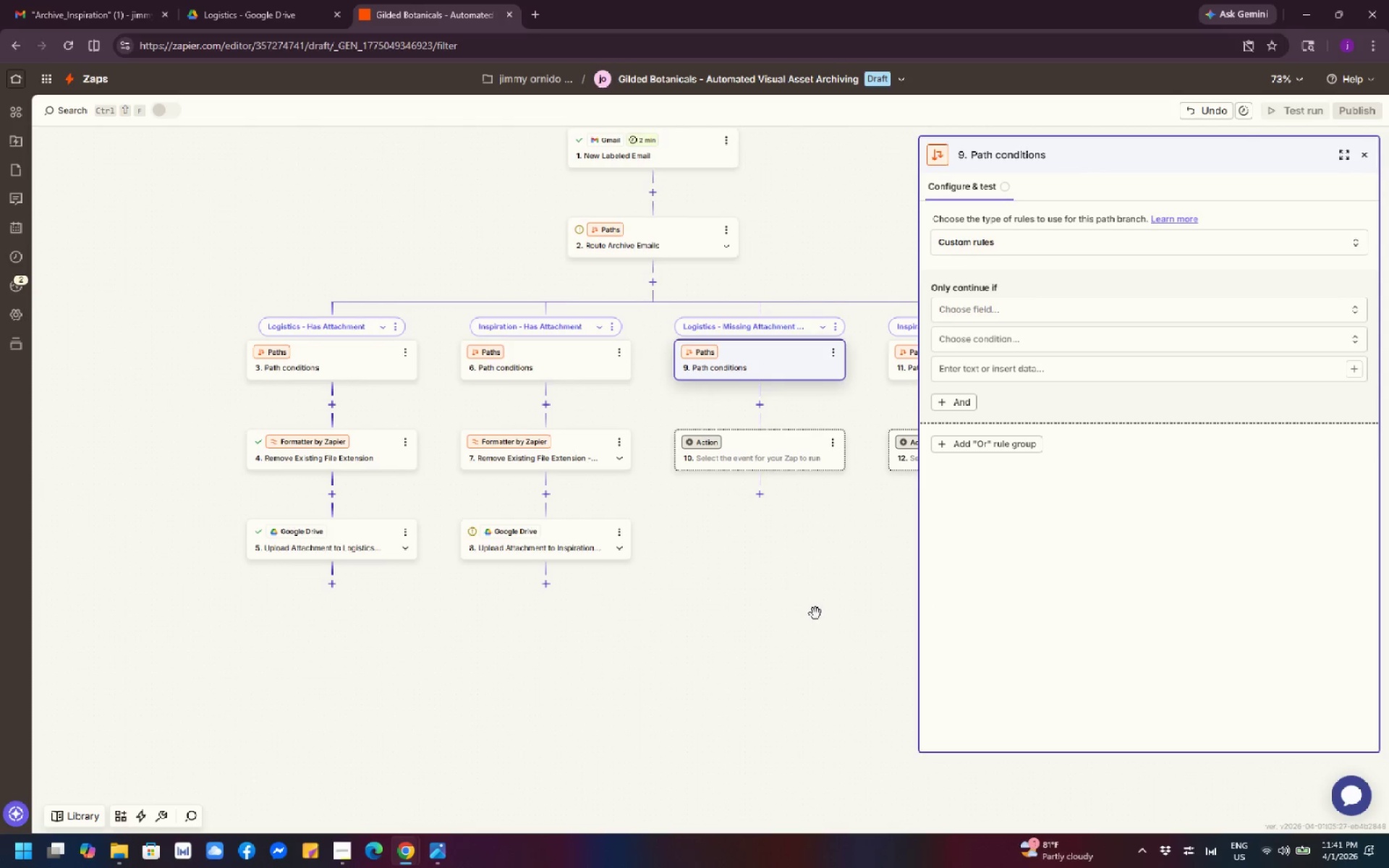 
left_click_drag(start_coordinate=[656, 634], to_coordinate=[666, 748])
 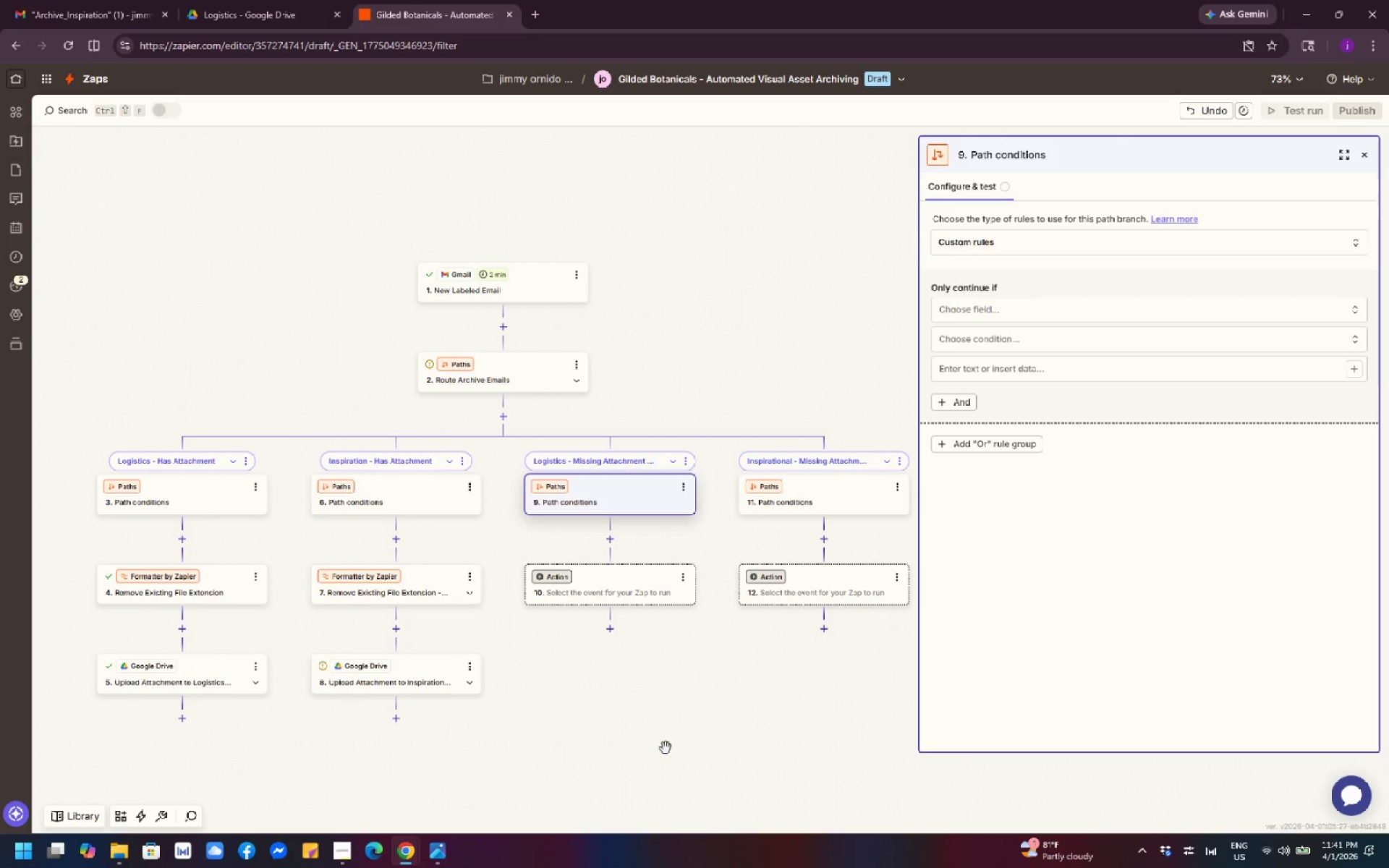 
left_click_drag(start_coordinate=[666, 748], to_coordinate=[640, 616])
 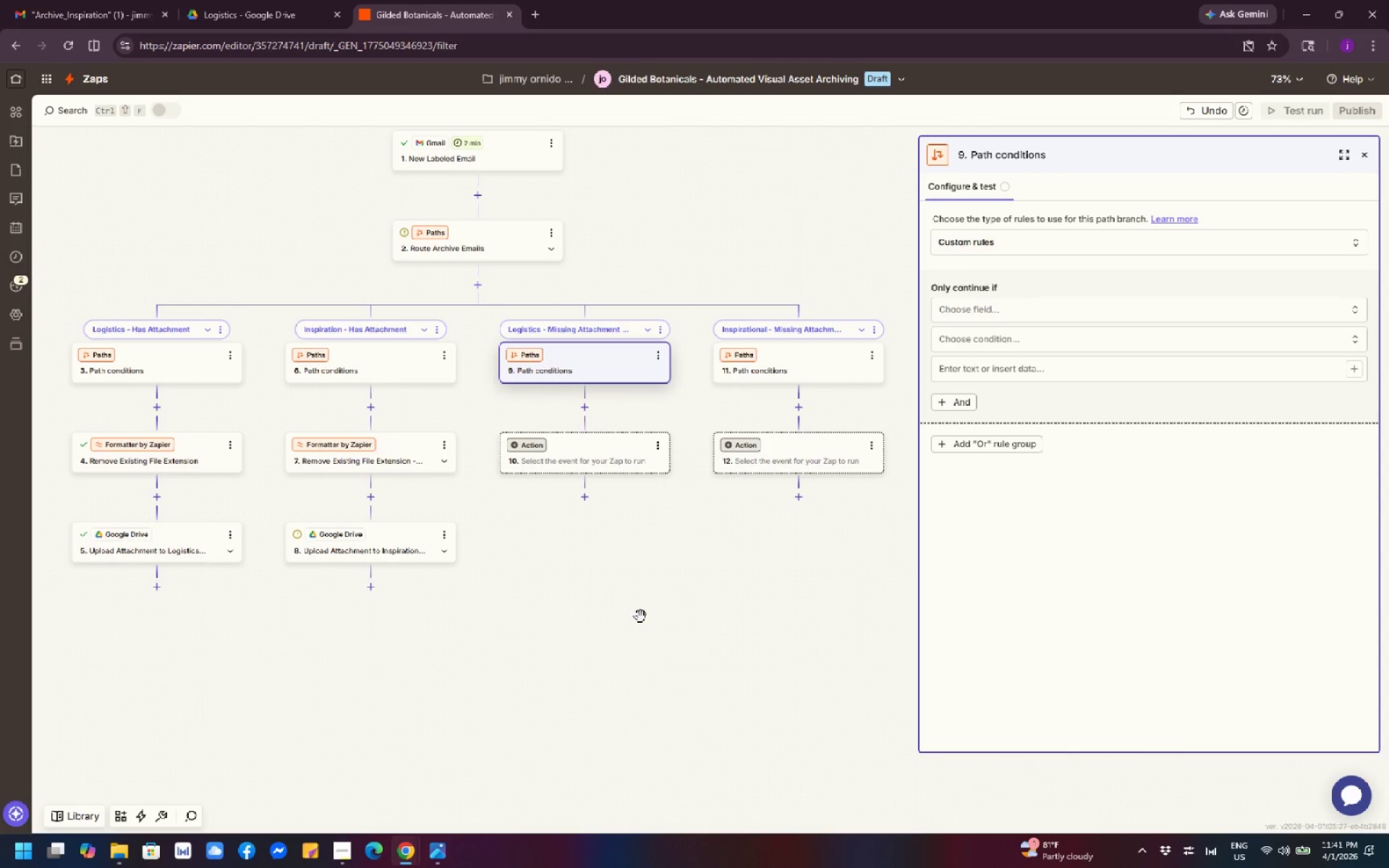 
left_click_drag(start_coordinate=[640, 616], to_coordinate=[672, 686])
 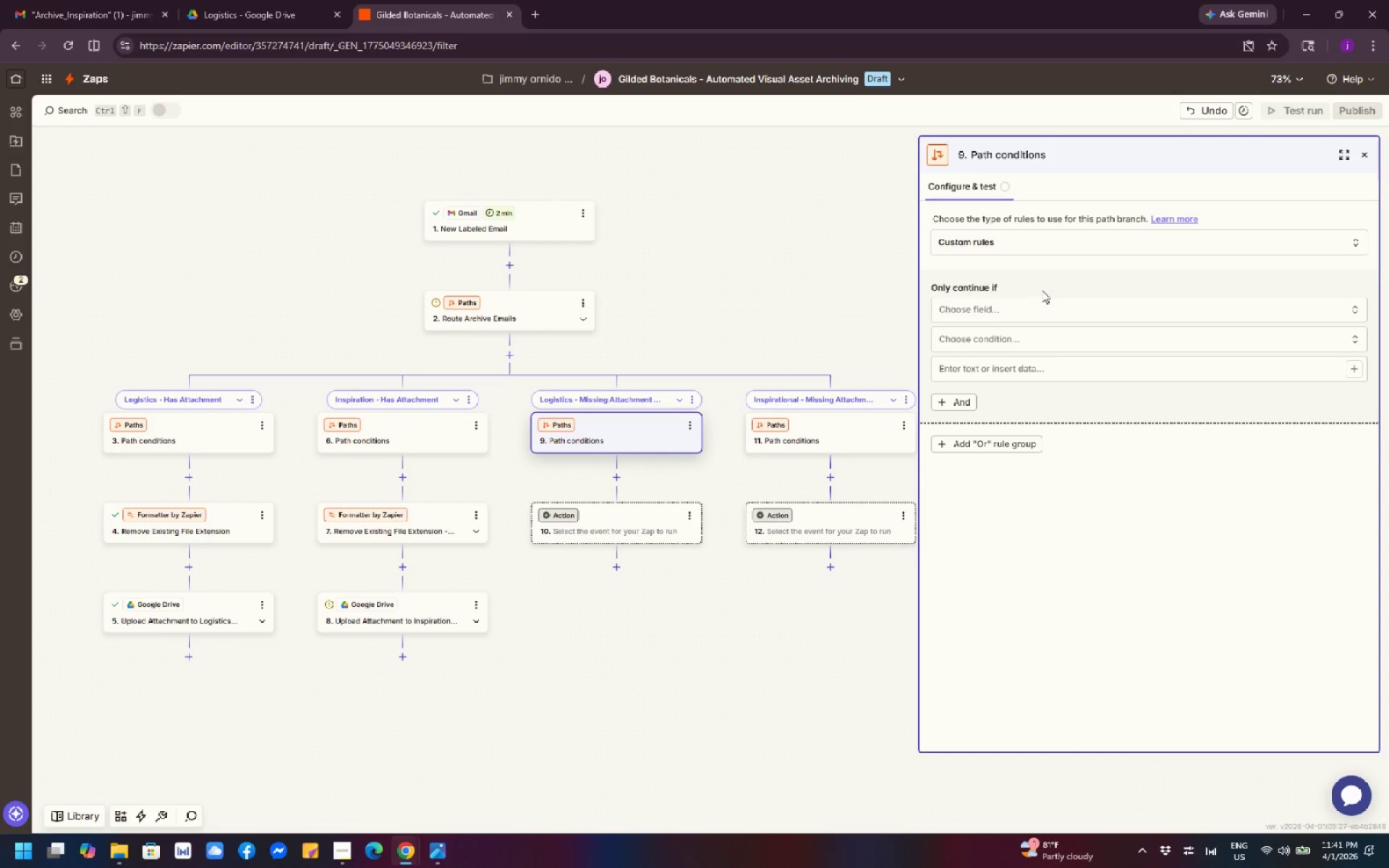 
wait(28.21)
 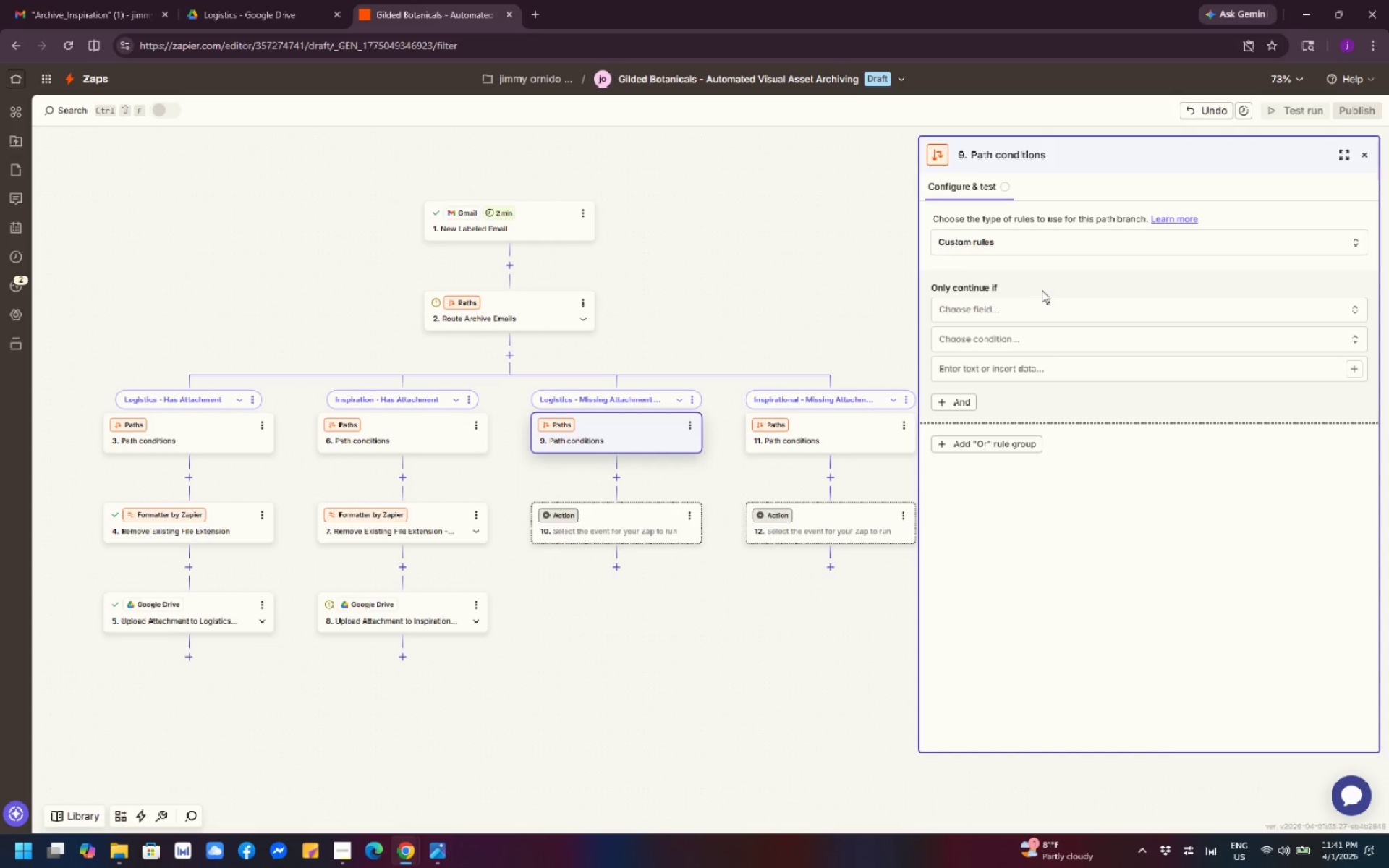 
mouse_move([1027, 270])
 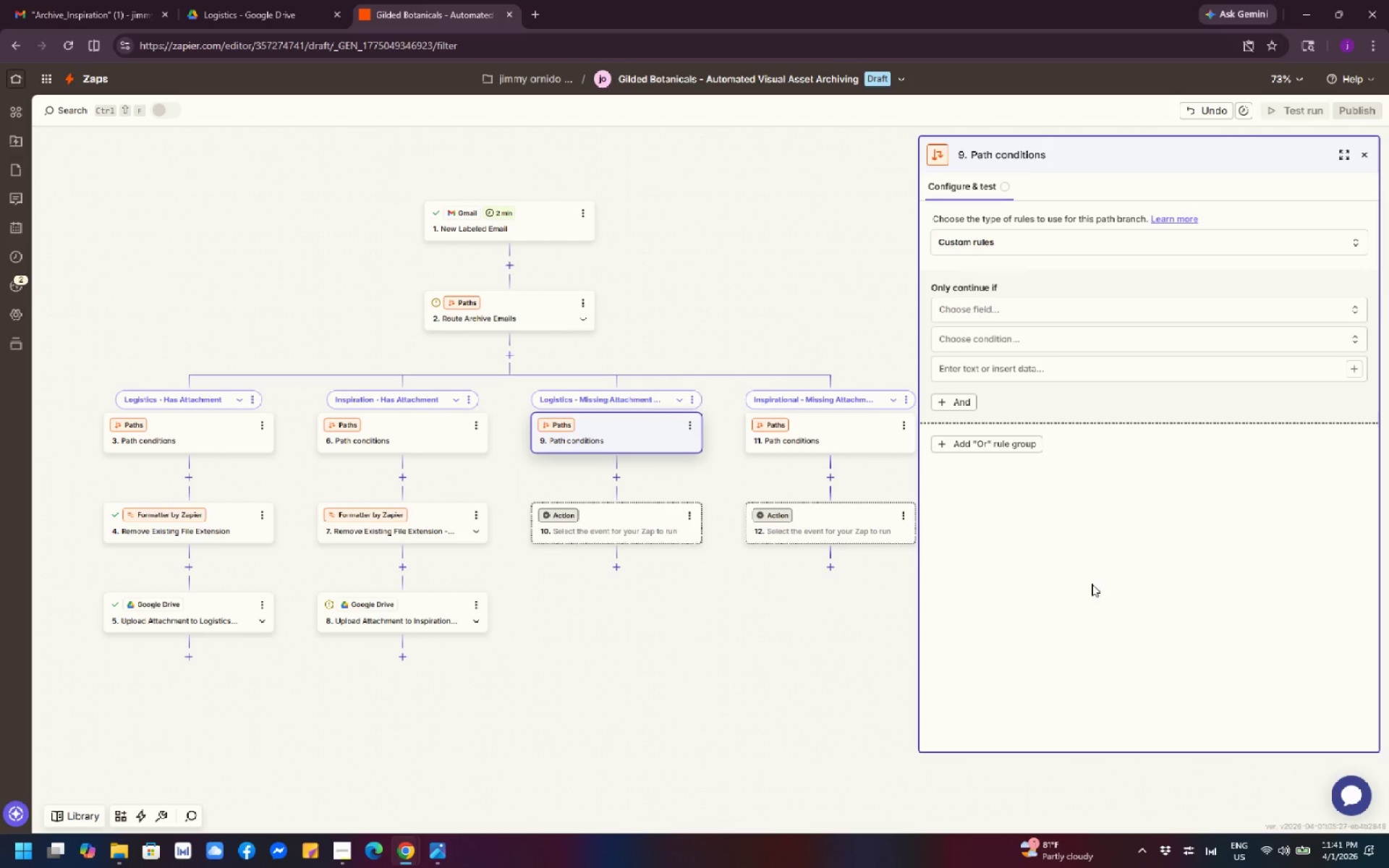 
left_click([1092, 584])
 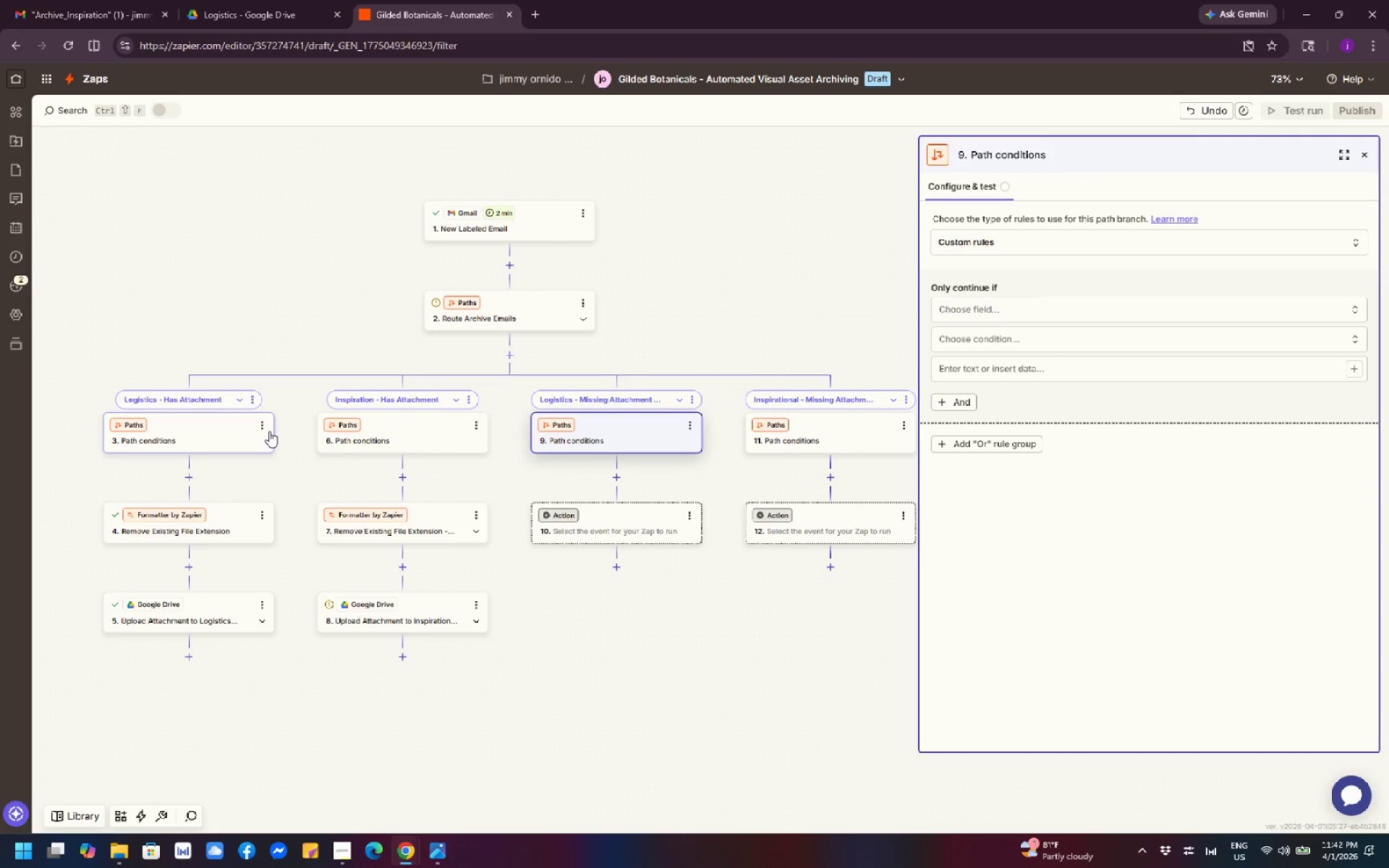 
wait(39.24)
 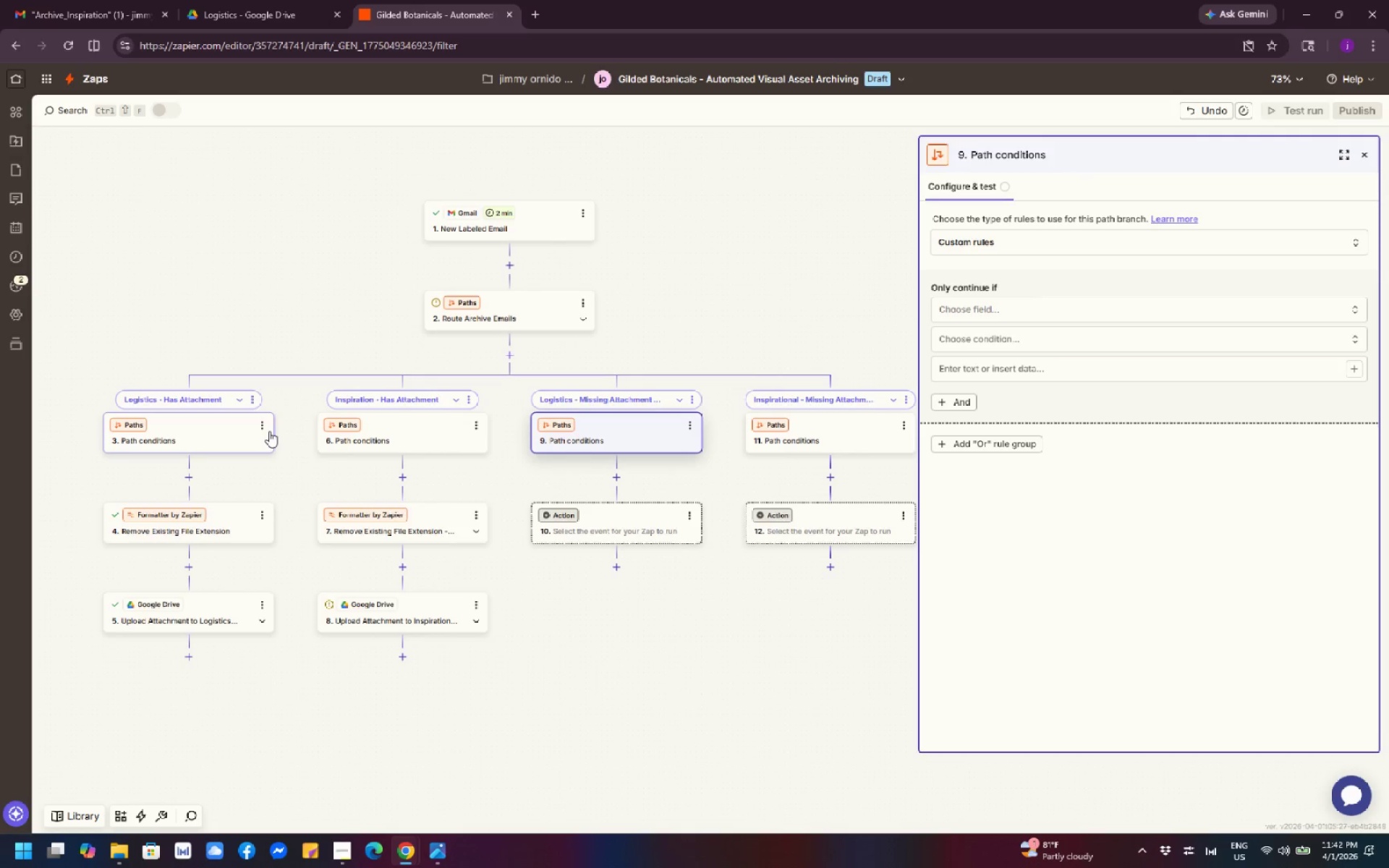 
left_click([1042, 310])
 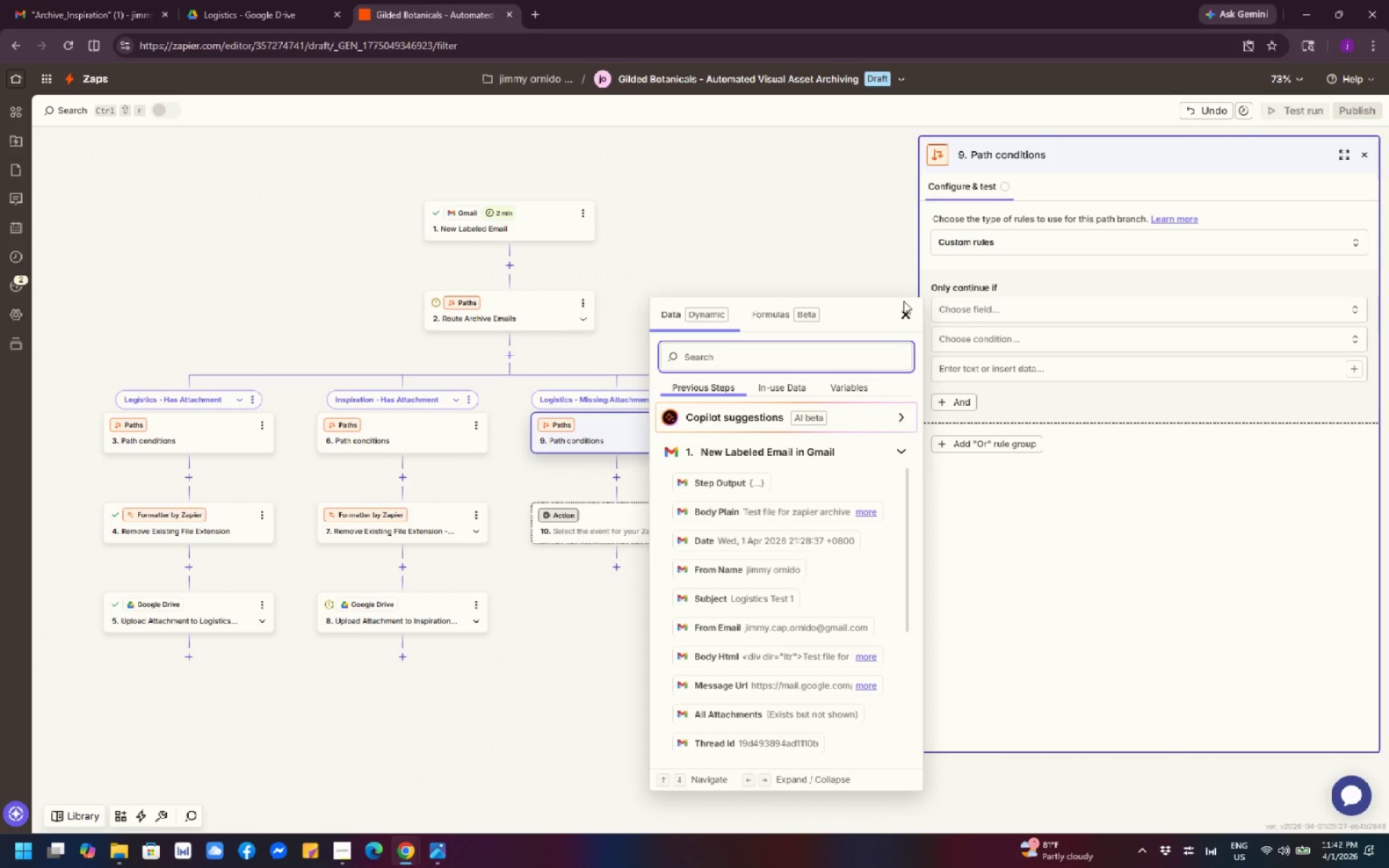 
left_click([843, 241])
 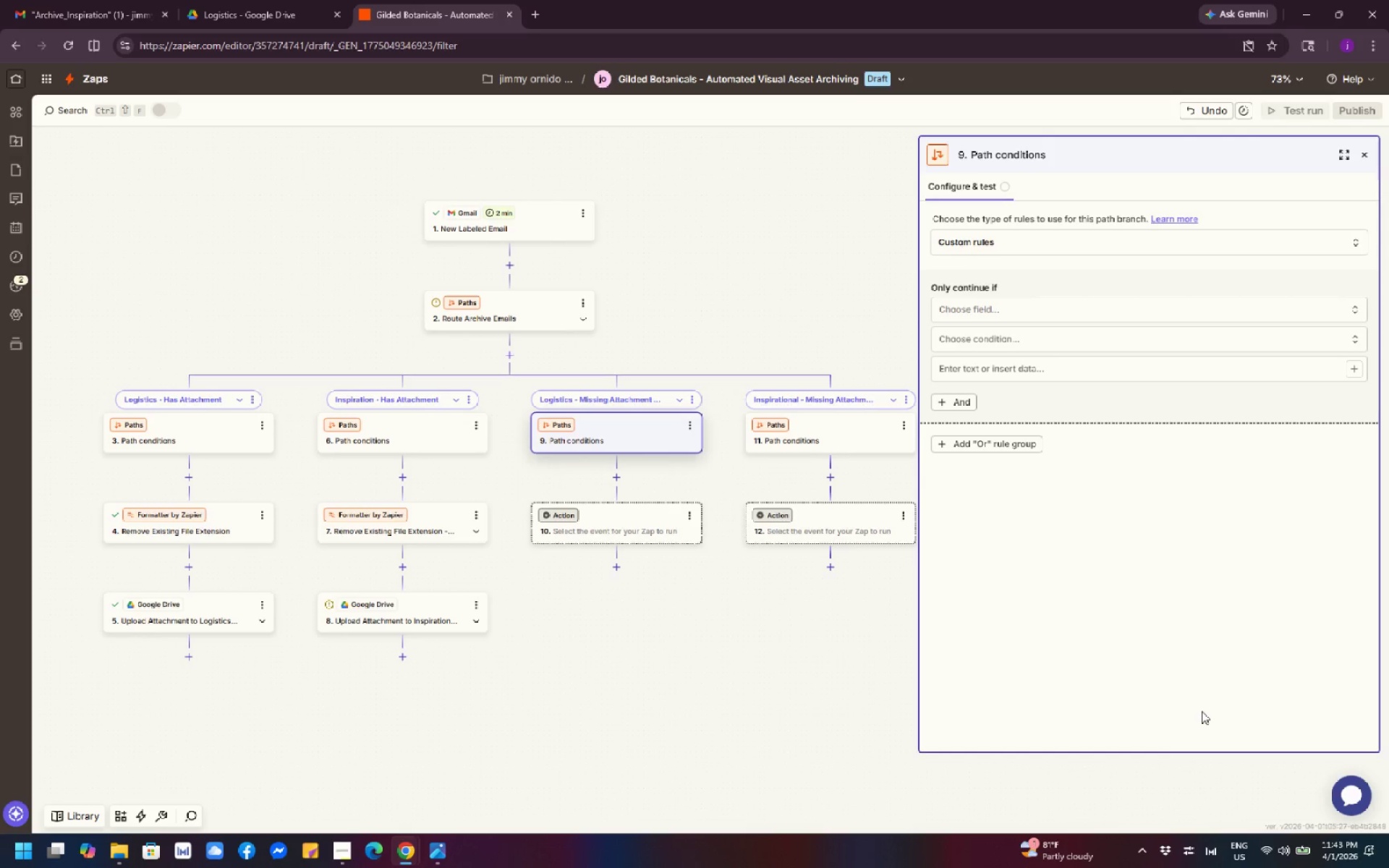 
wait(47.69)
 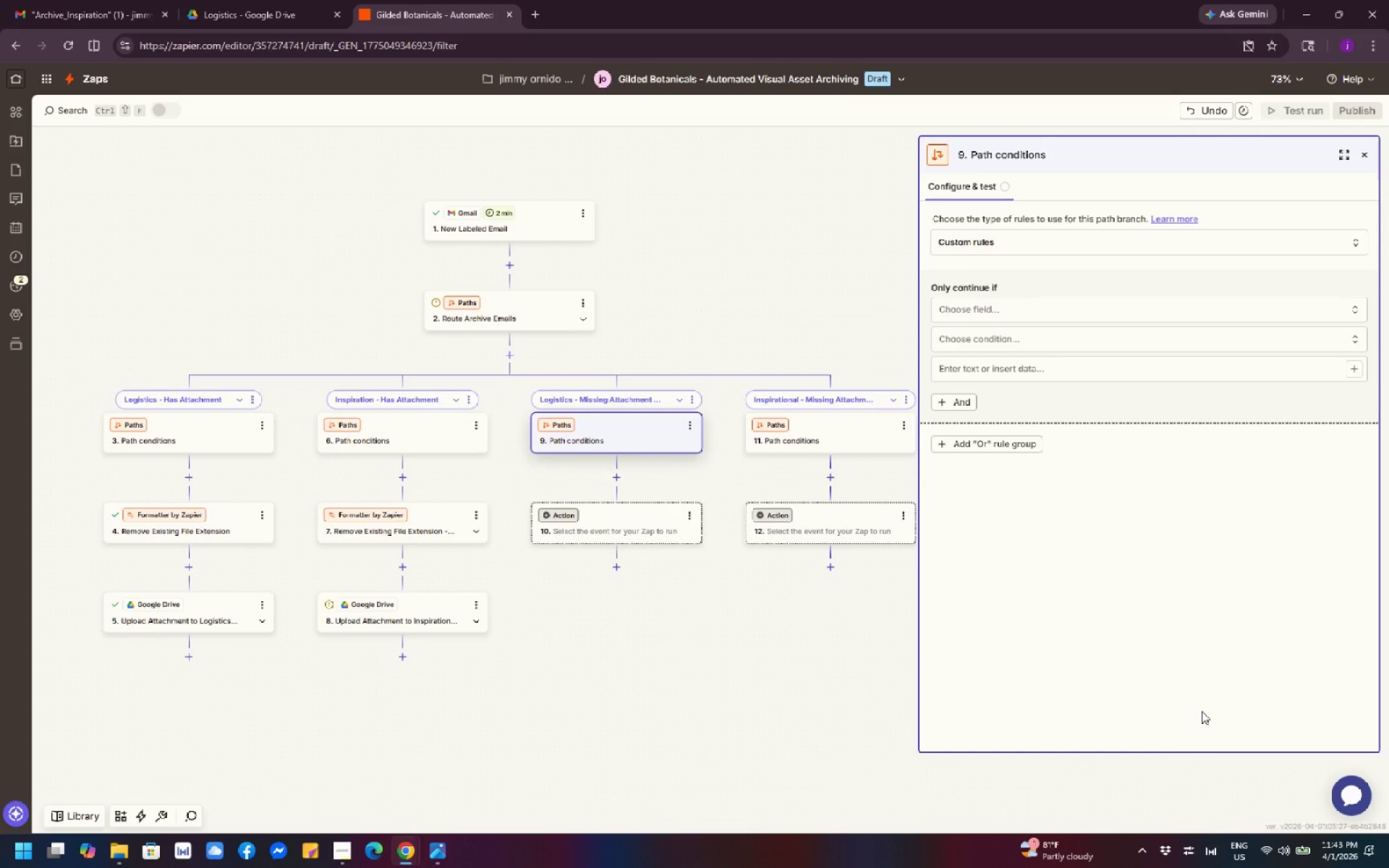 
left_click([650, 438])
 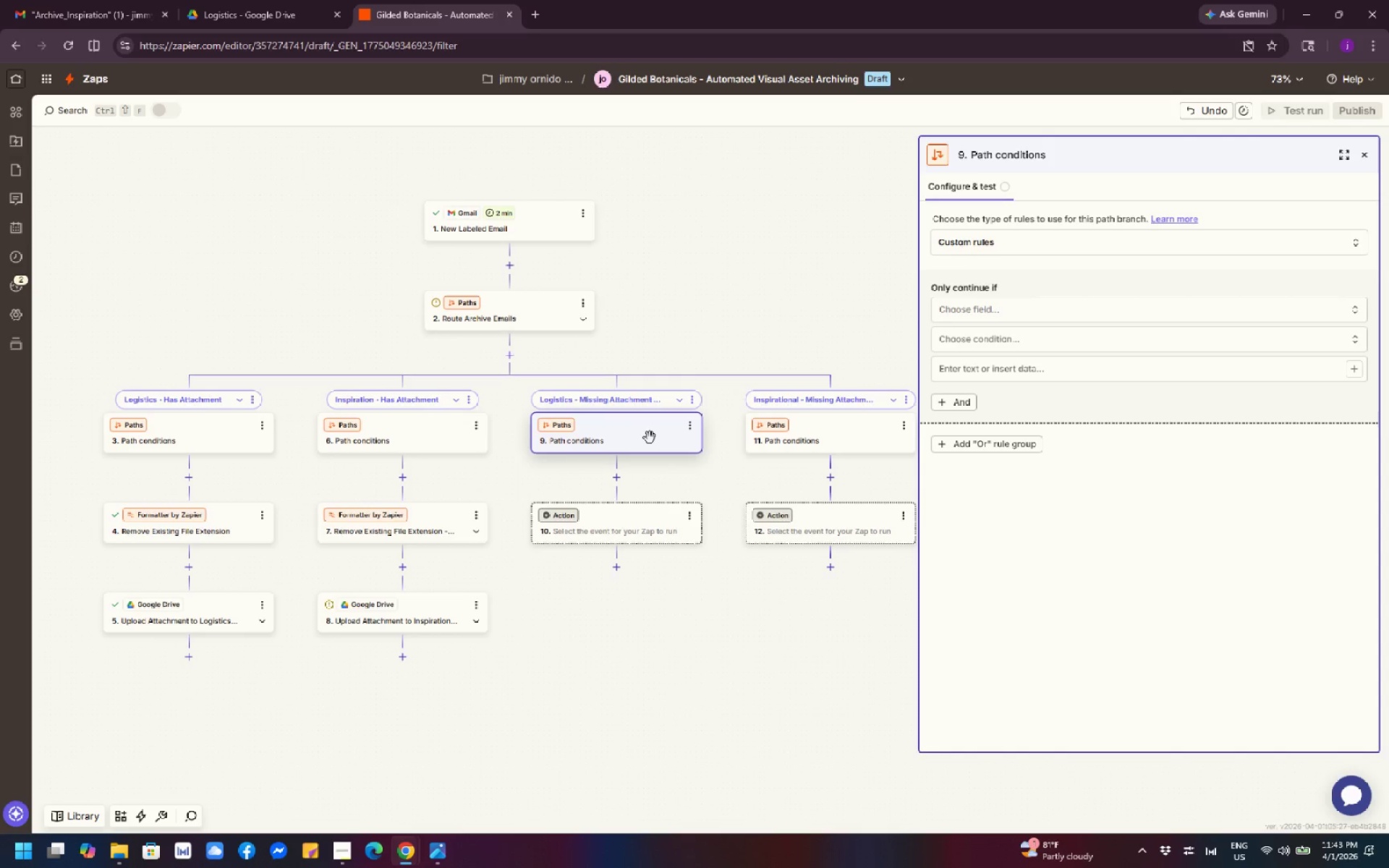 
wait(31.3)
 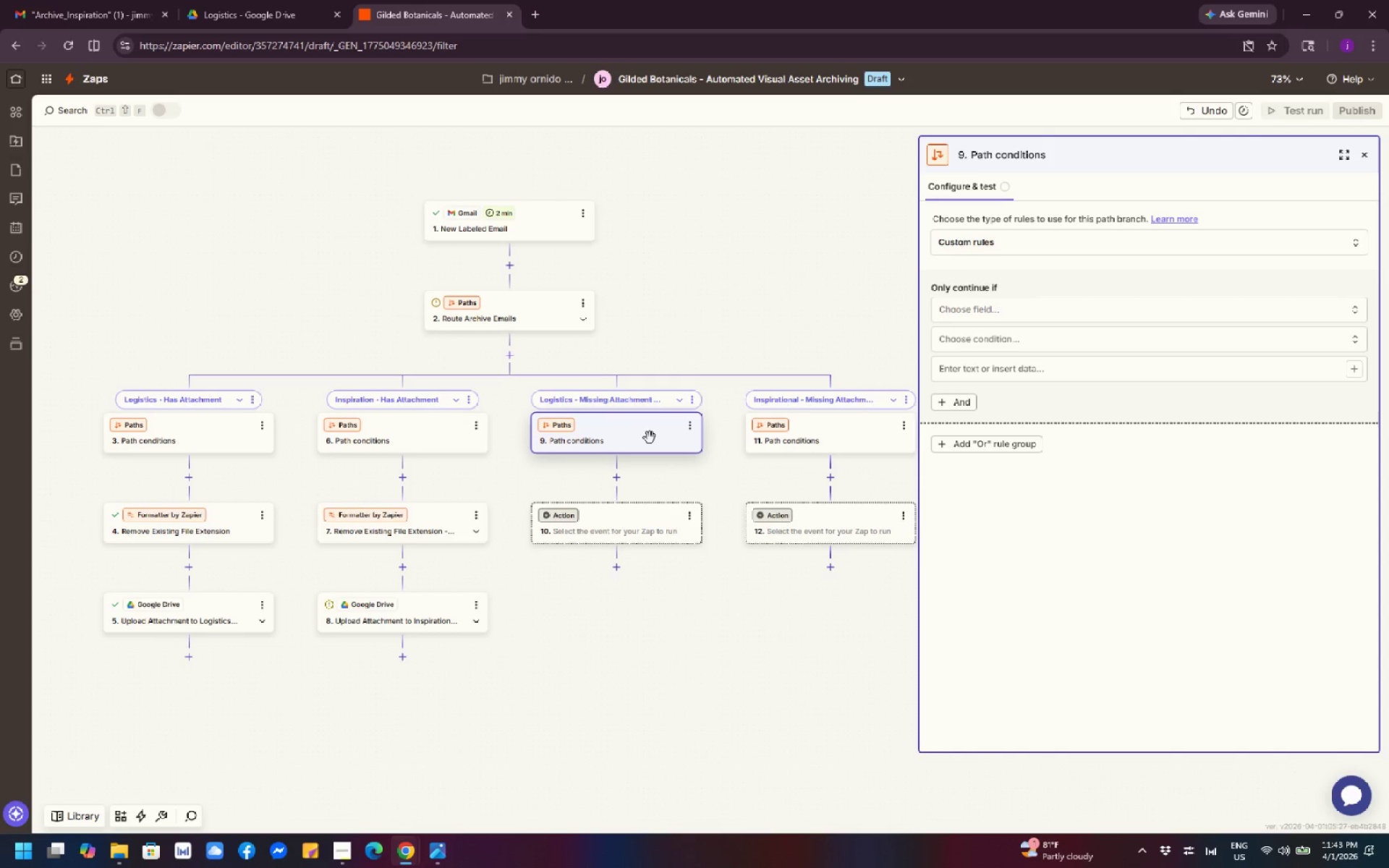 
left_click_drag(start_coordinate=[784, 224], to_coordinate=[773, 240])
 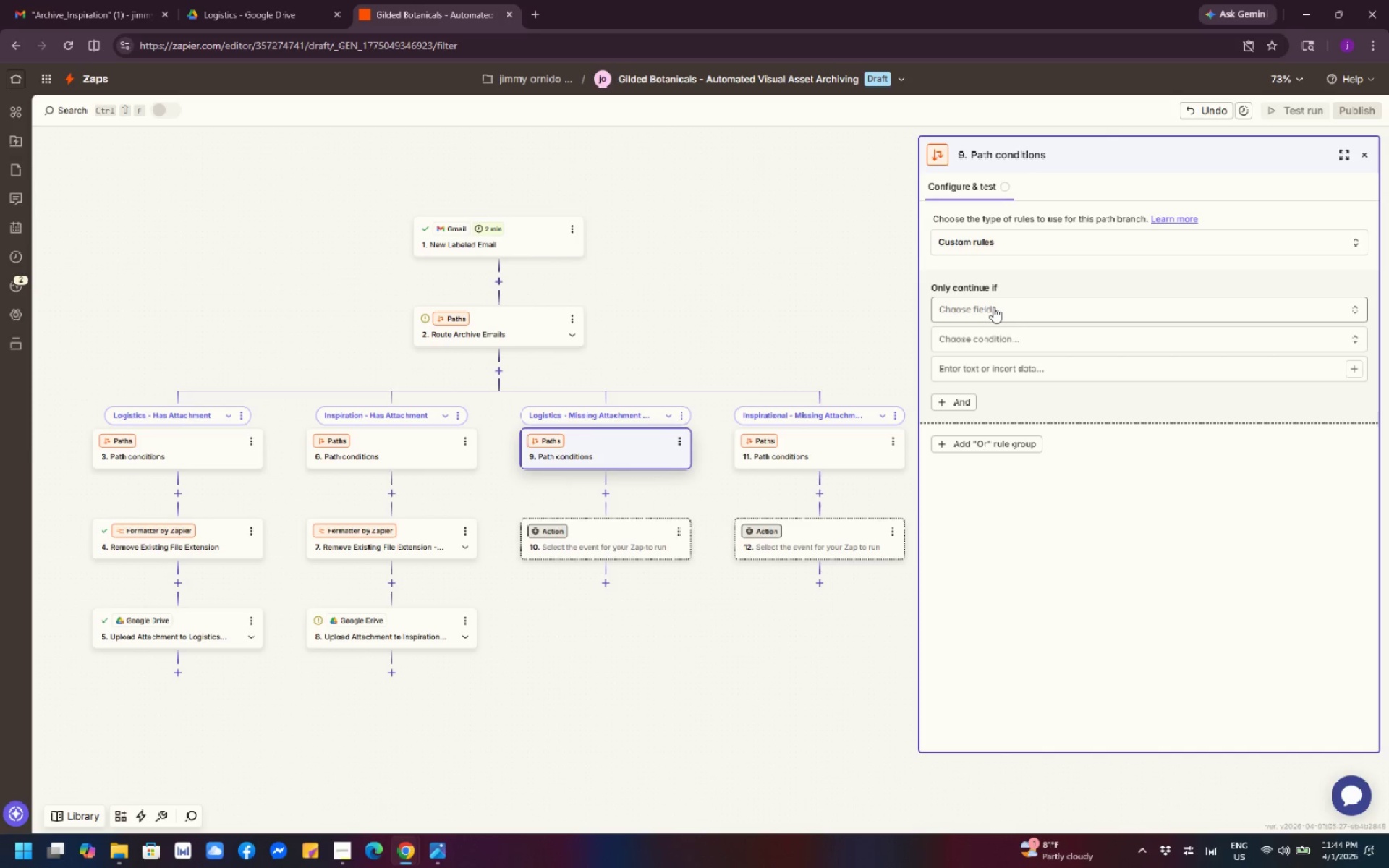 
wait(16.11)
 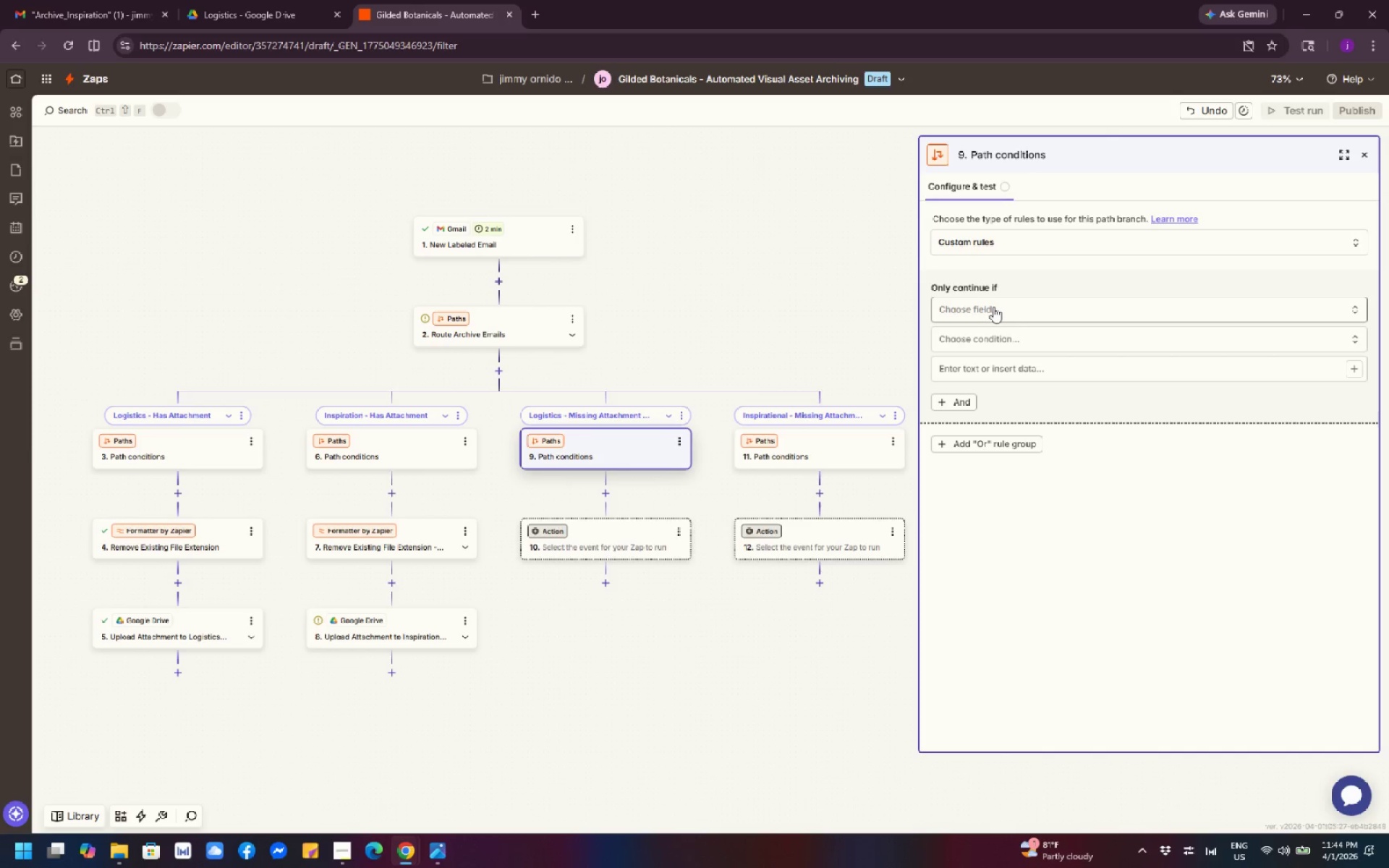 
left_click([672, 443])
 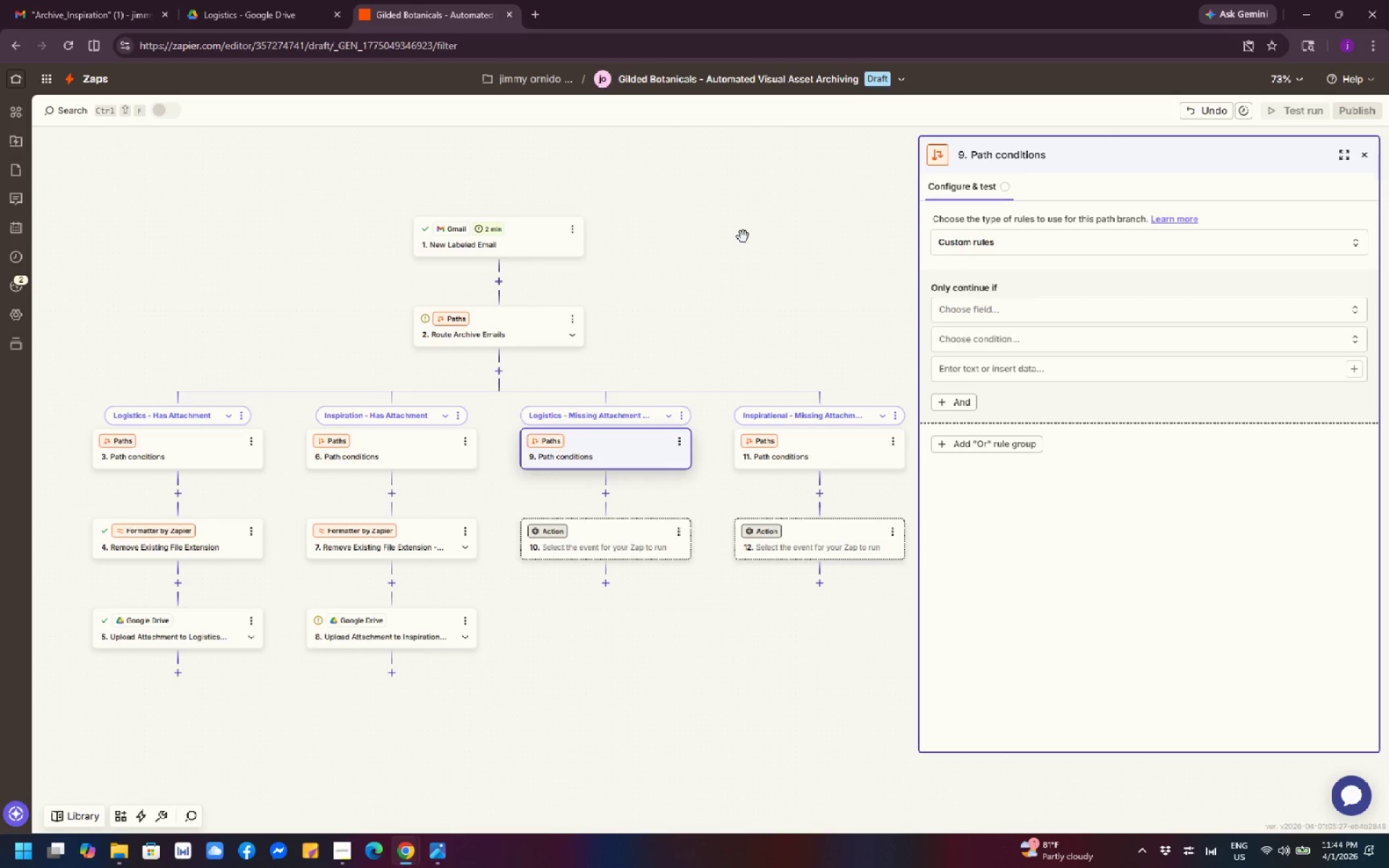 
wait(14.48)
 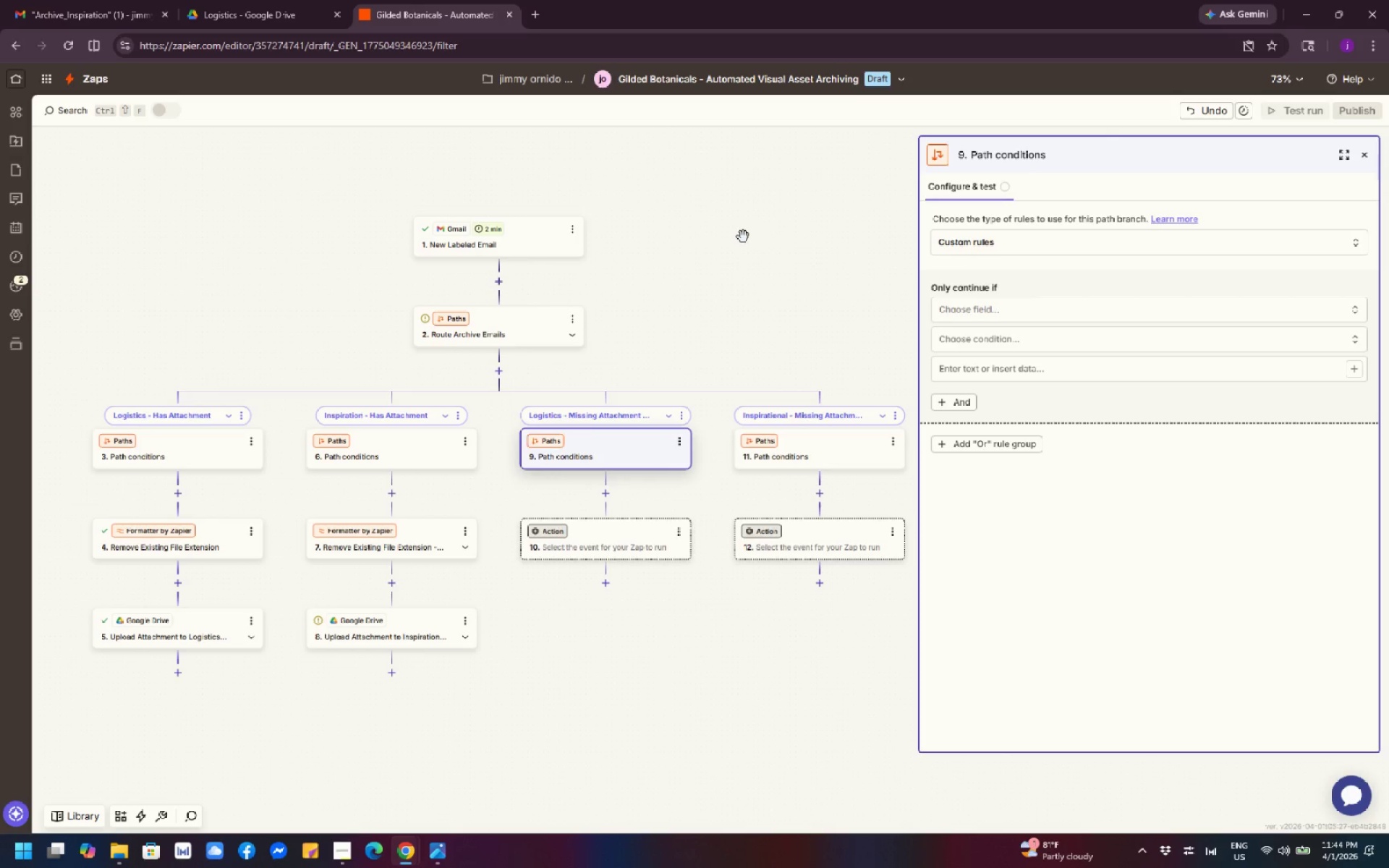 
left_click_drag(start_coordinate=[716, 224], to_coordinate=[714, 132])
 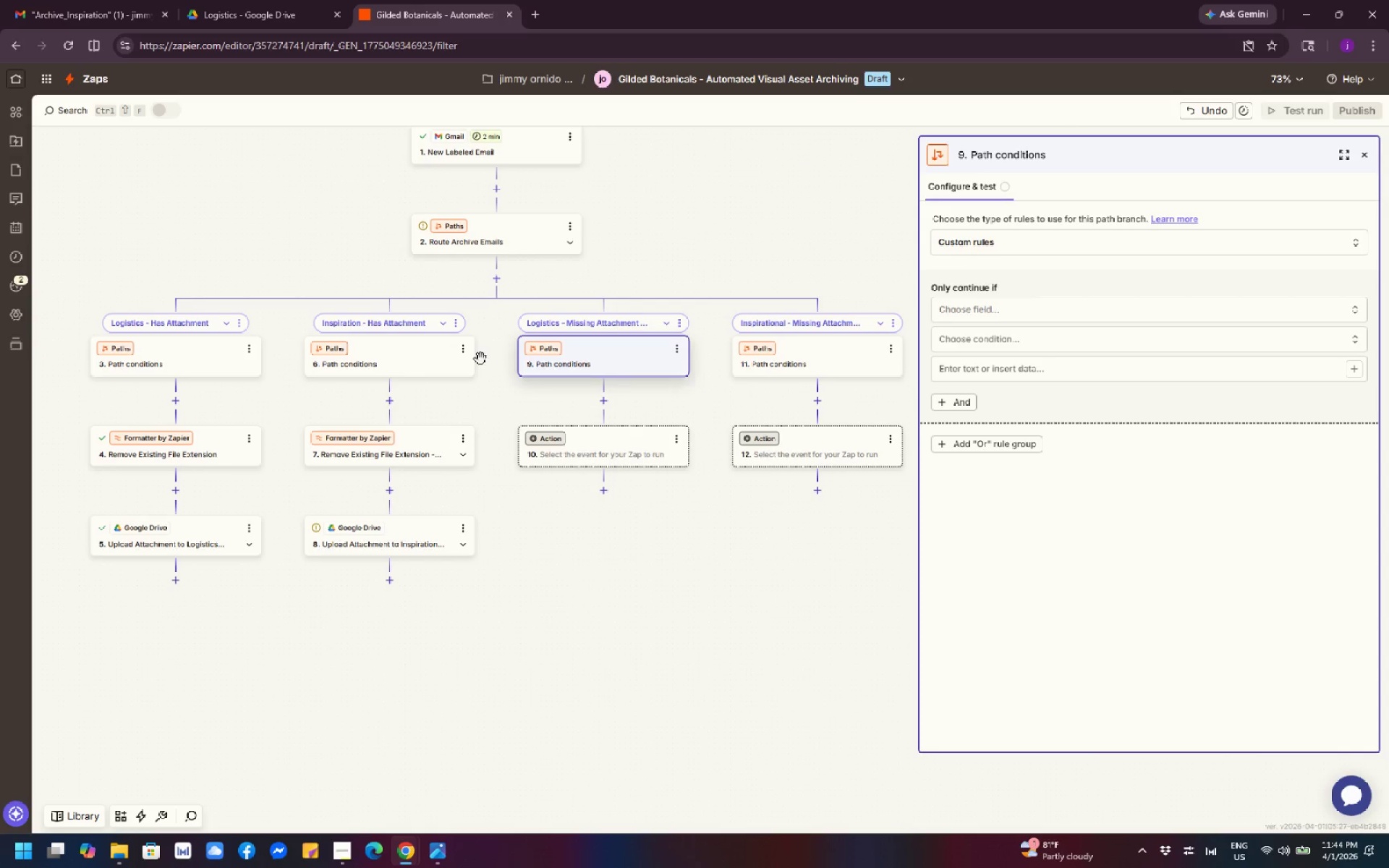 
mouse_move([463, 350])
 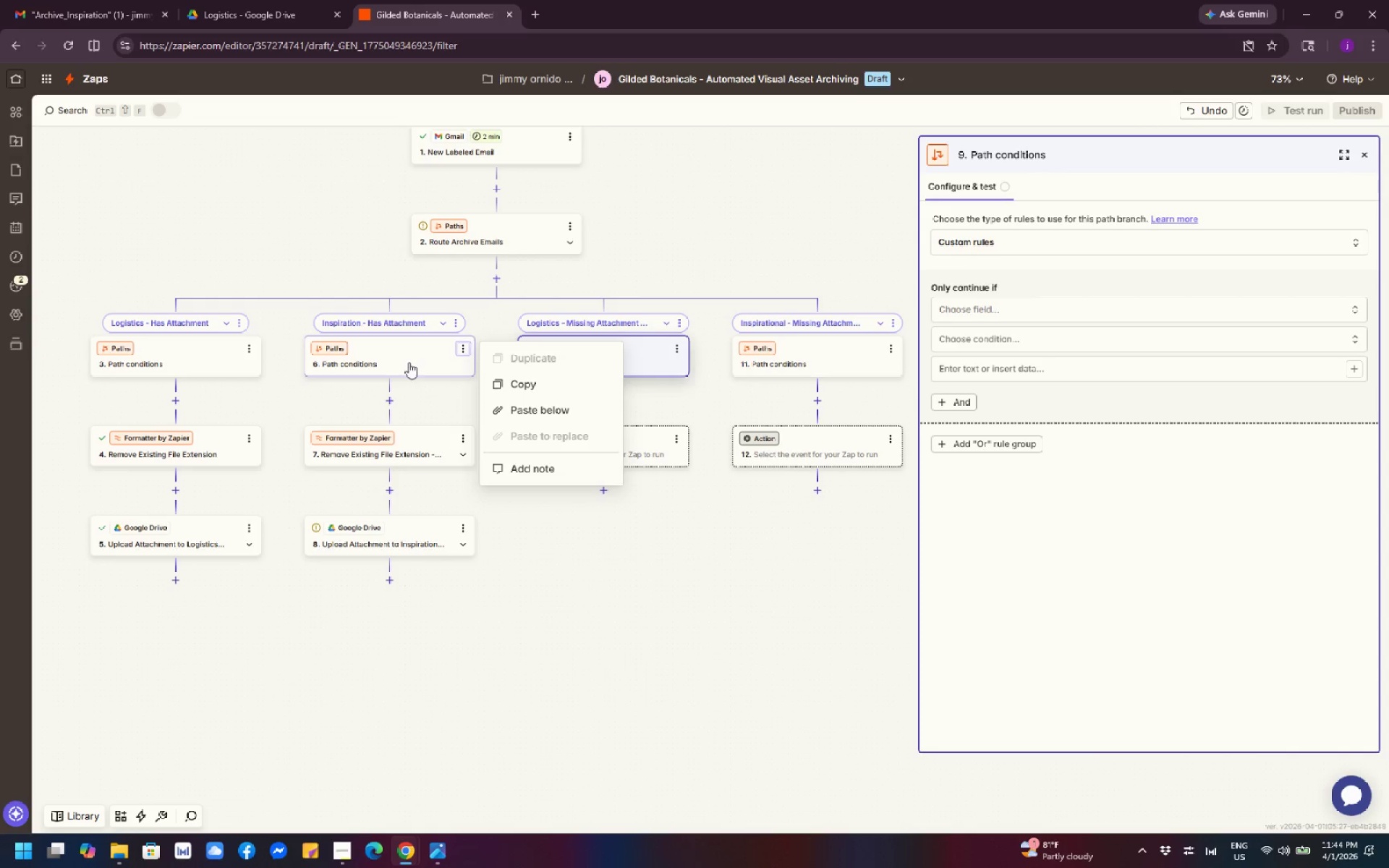 
left_click_drag(start_coordinate=[409, 362], to_coordinate=[418, 384])
 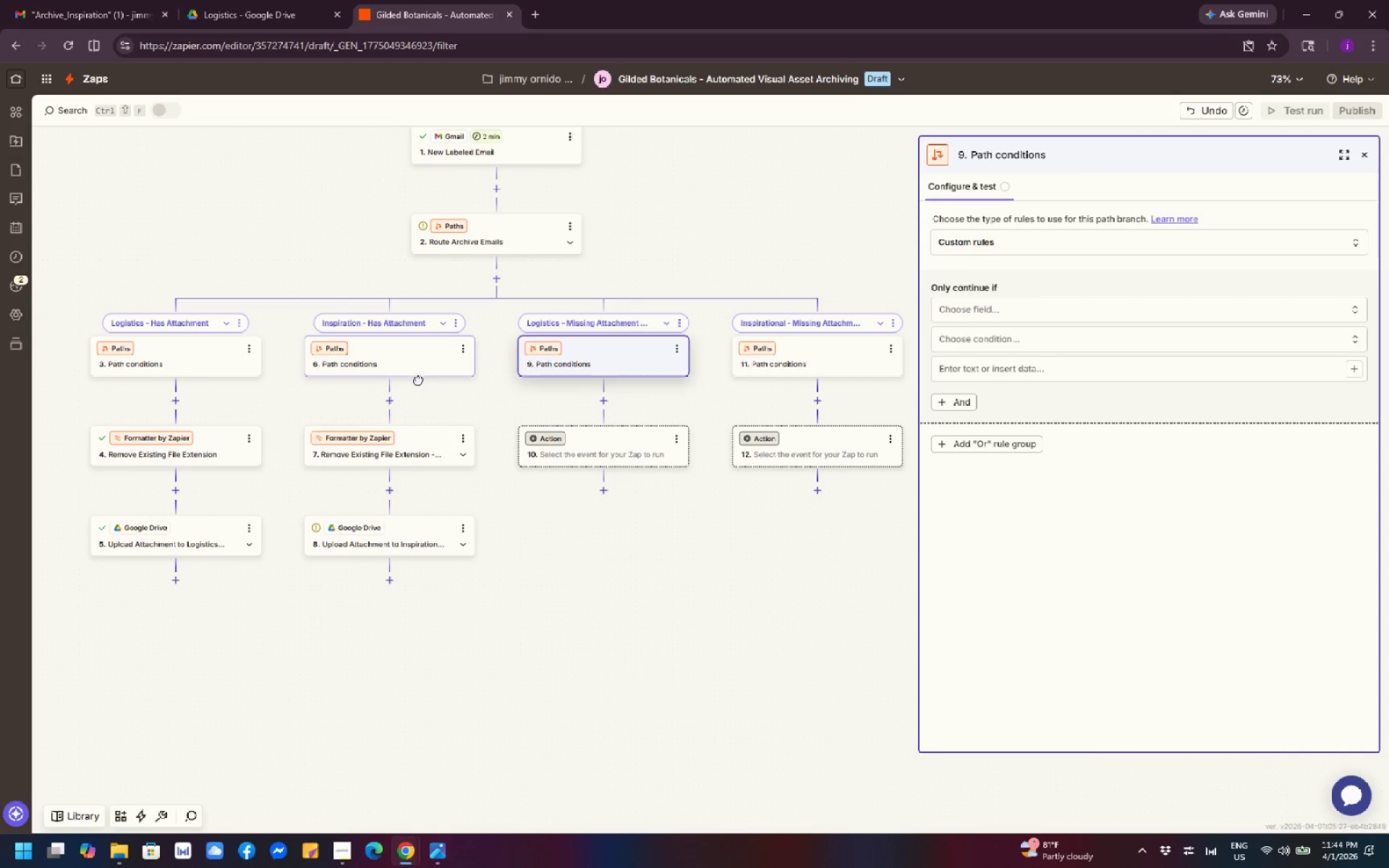 
left_click([418, 380])
 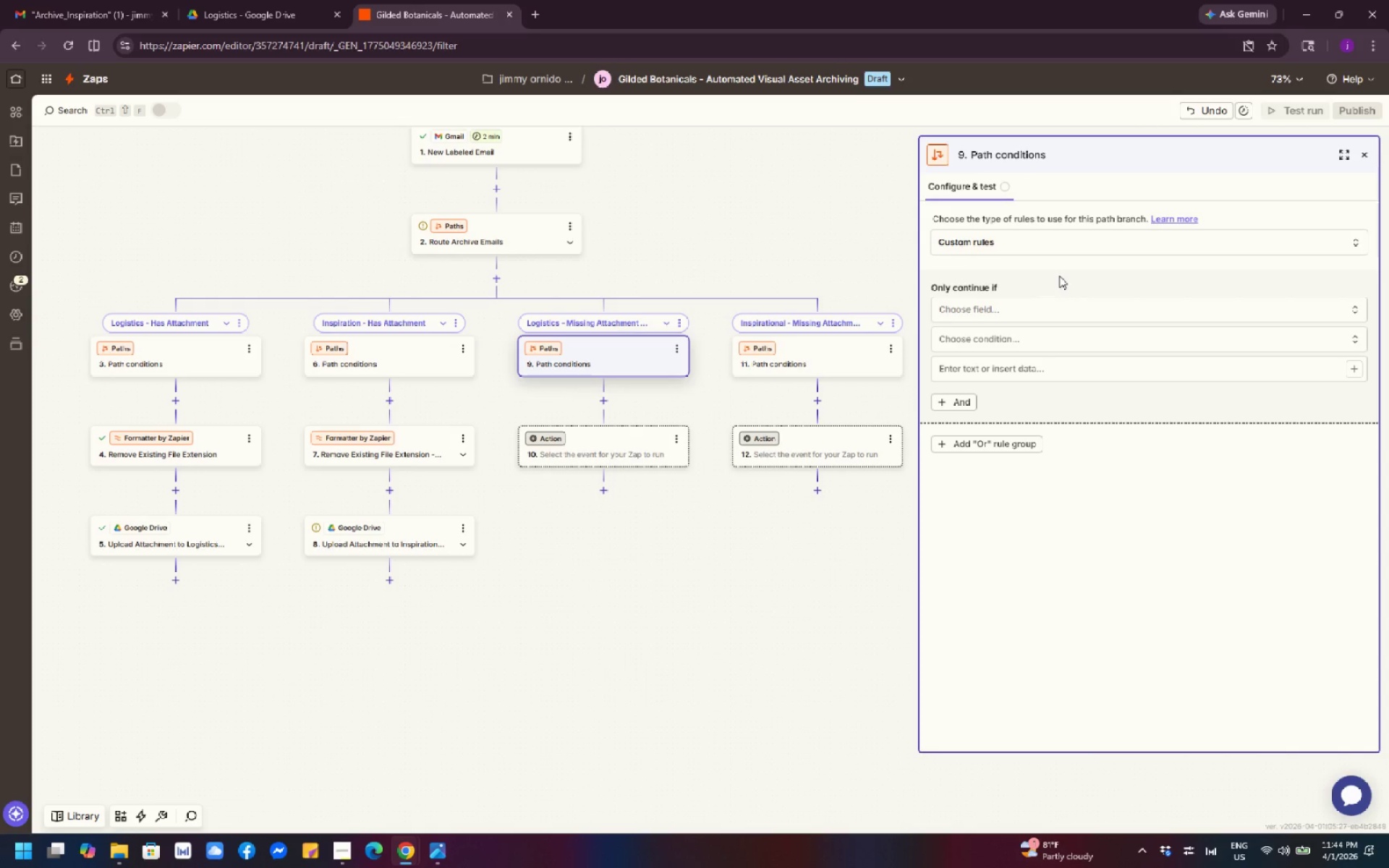 
wait(19.84)
 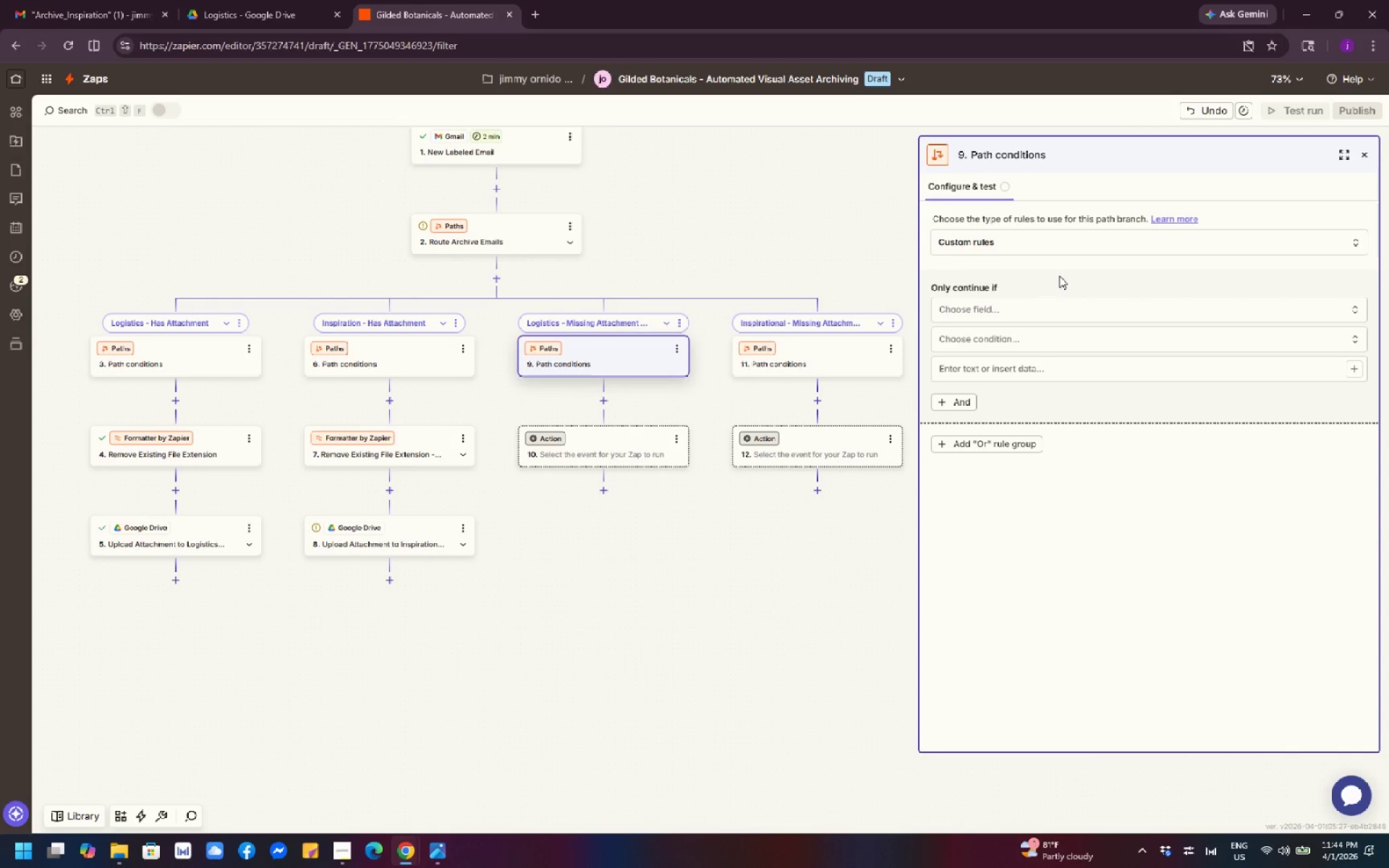 
left_click([1014, 240])
 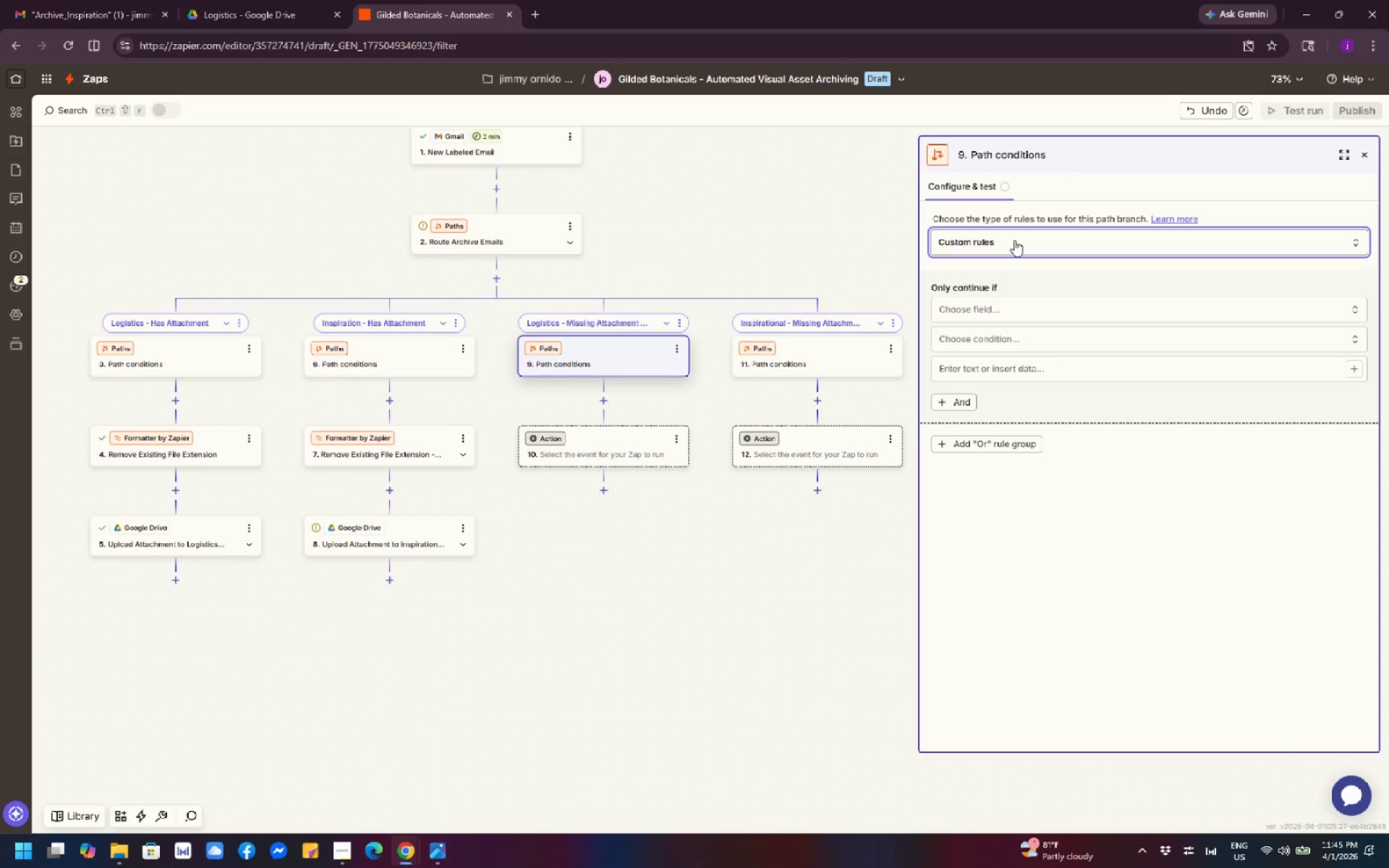 
mouse_move([1032, 247])
 